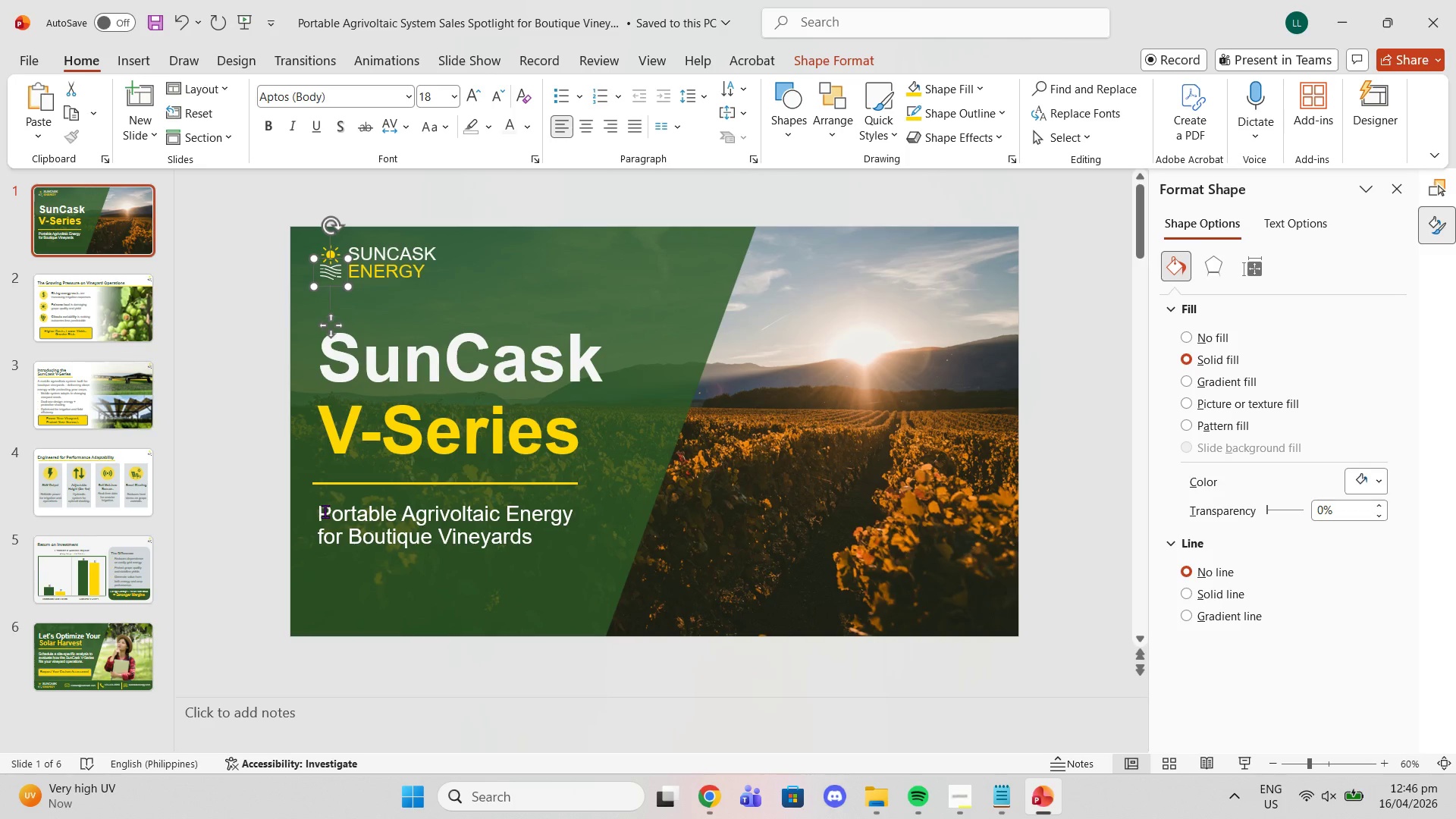 
left_click_drag(start_coordinate=[320, 511], to_coordinate=[541, 529])
 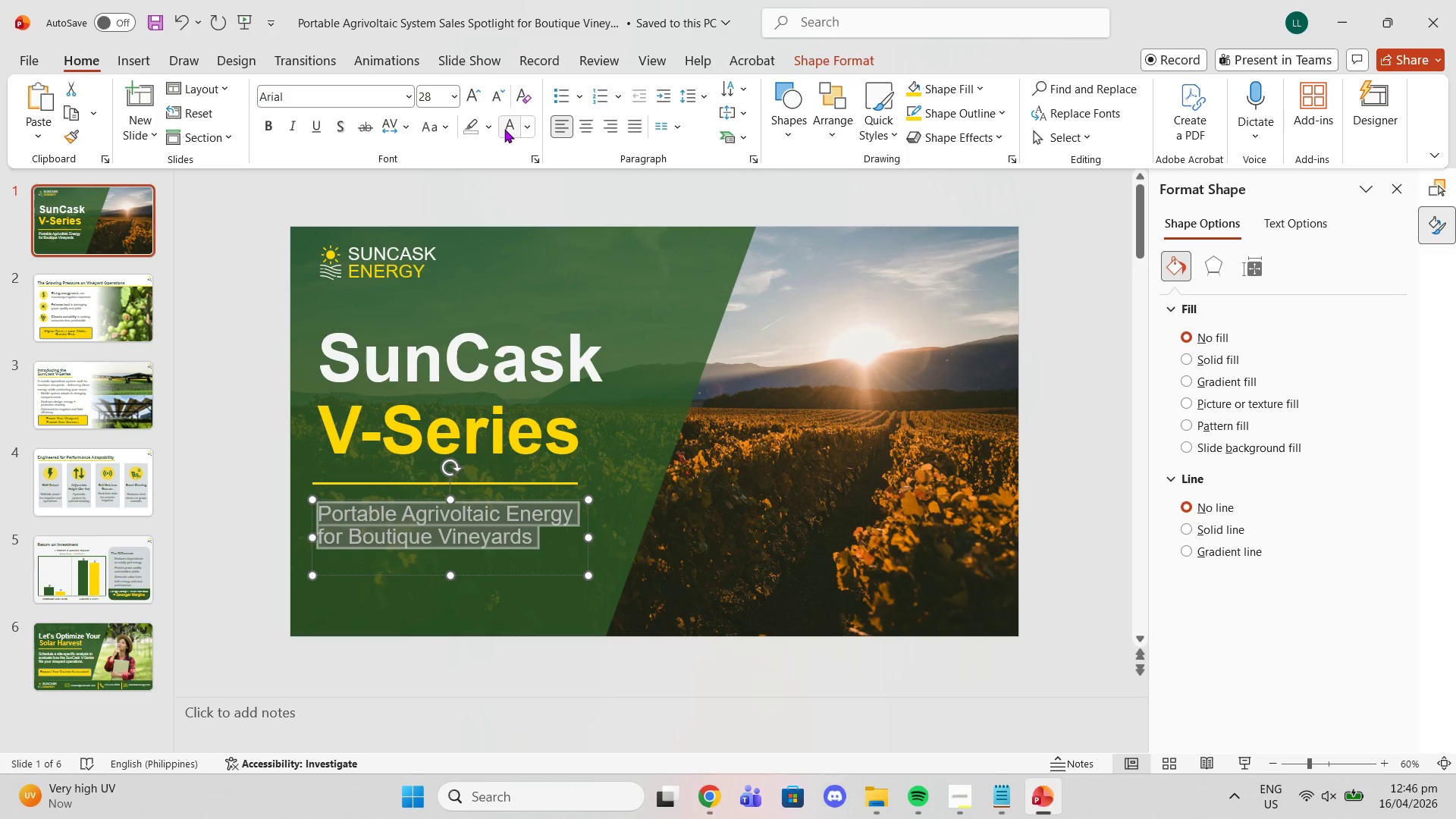 
left_click([504, 129])
 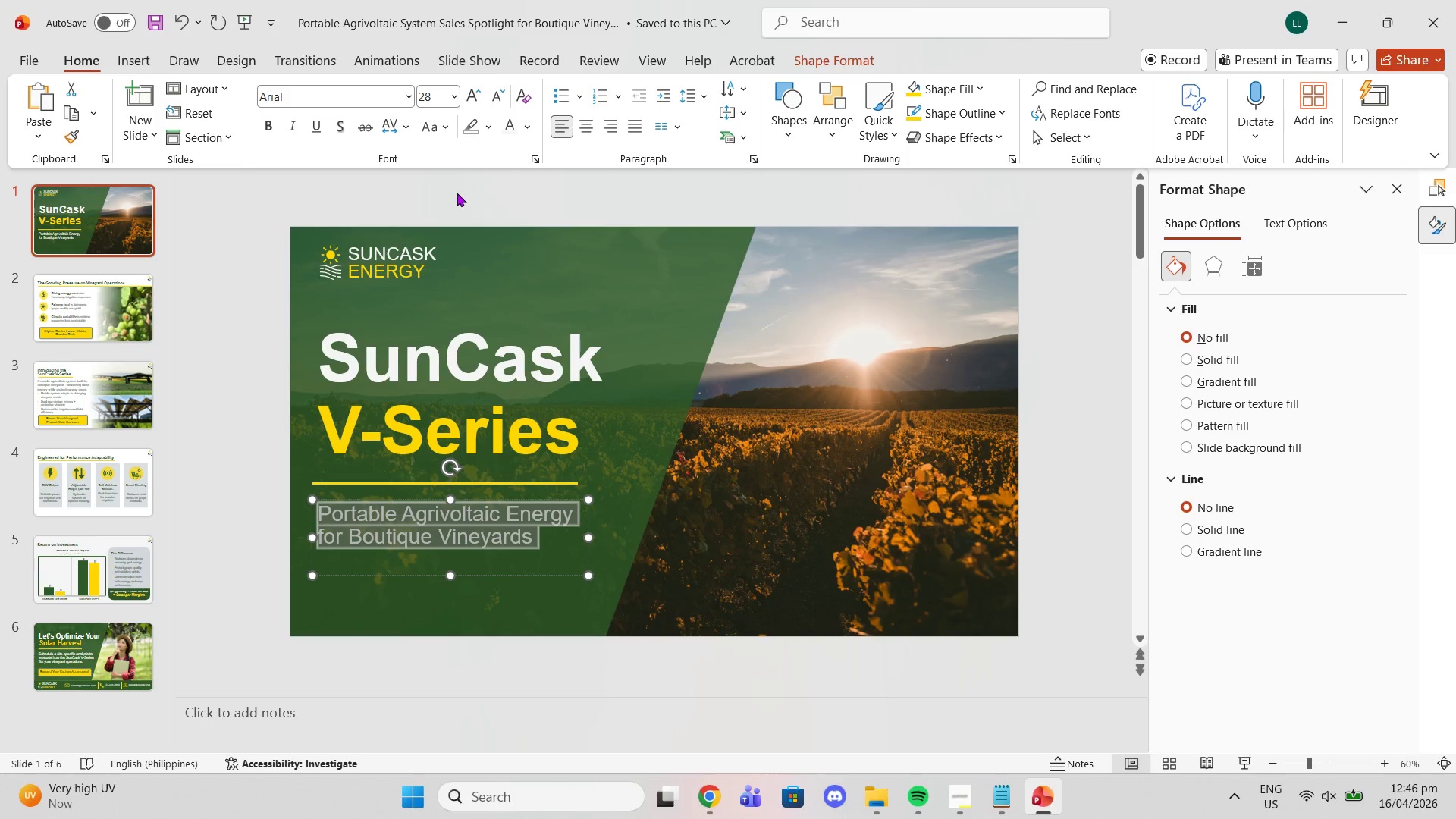 
left_click([457, 193])
 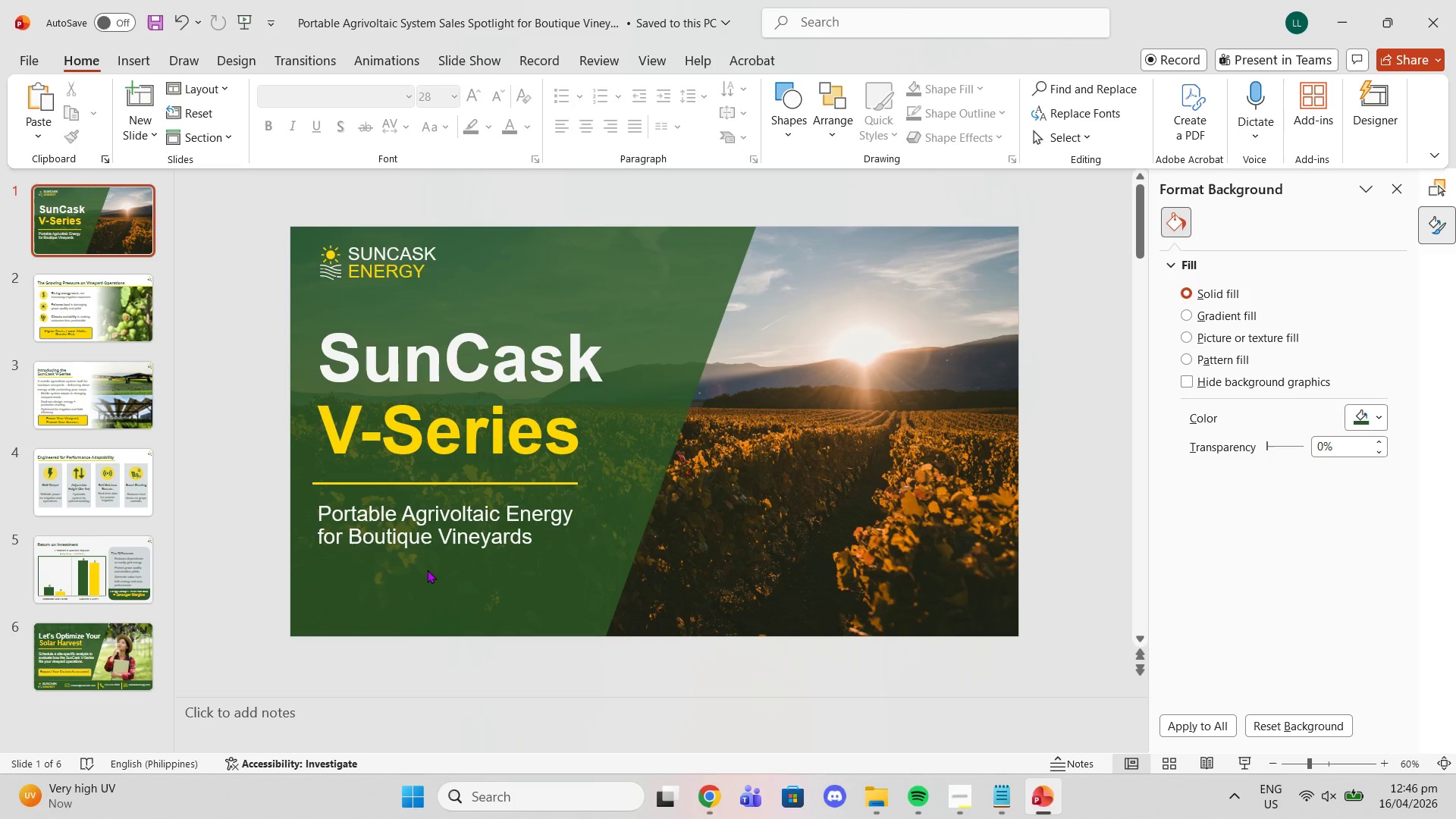 
left_click([428, 531])
 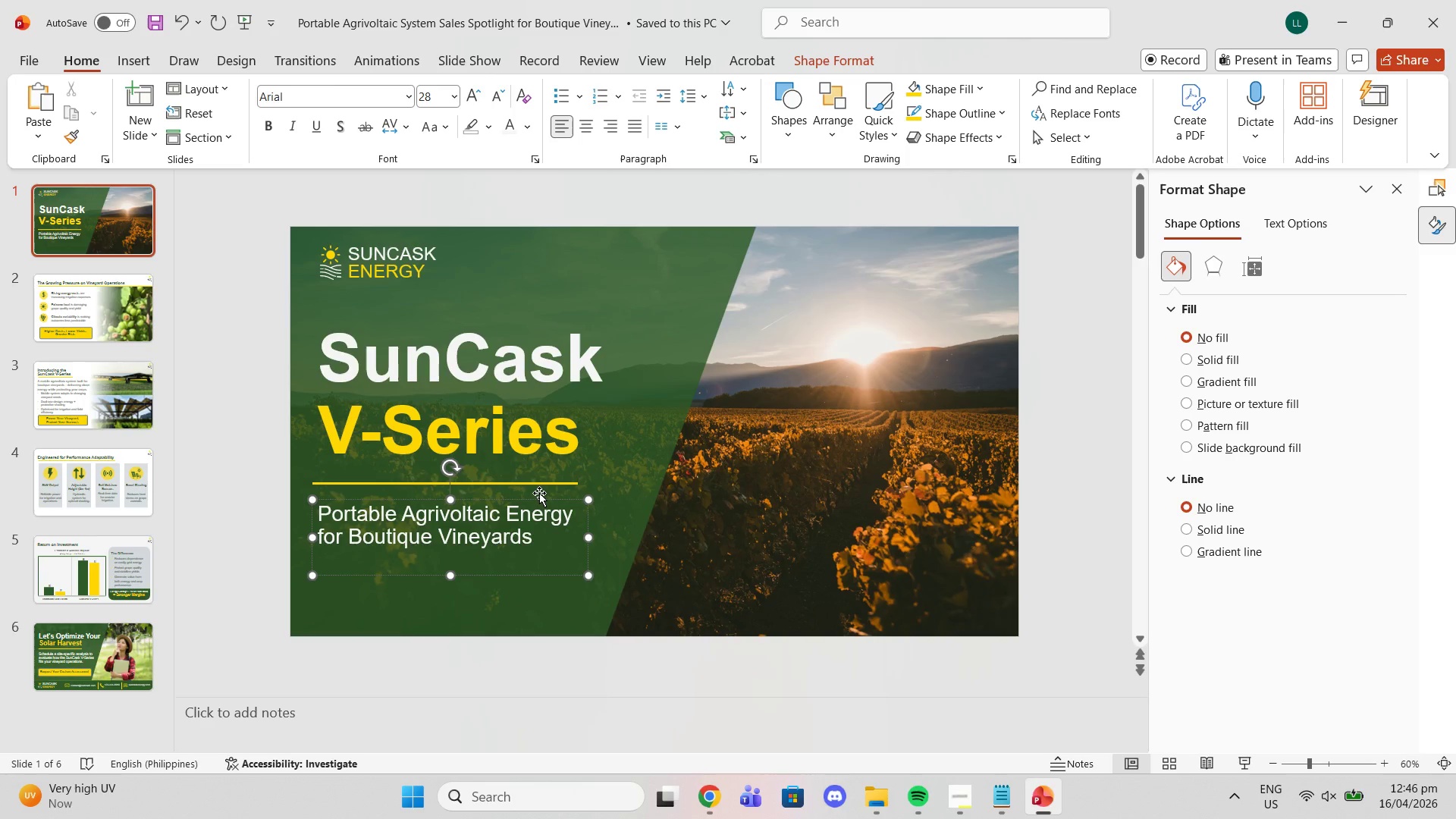 
left_click([543, 498])
 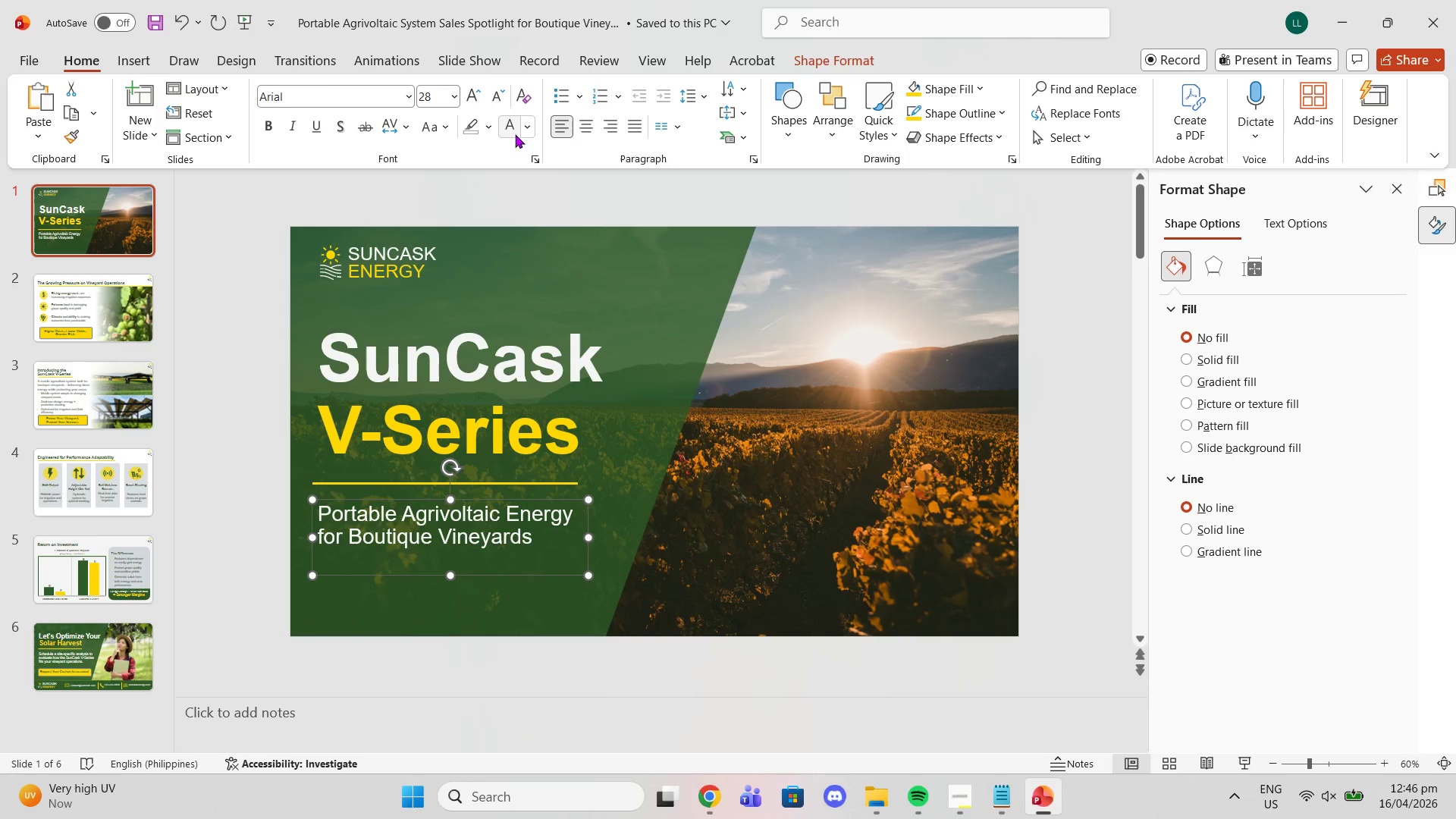 
left_click([510, 134])
 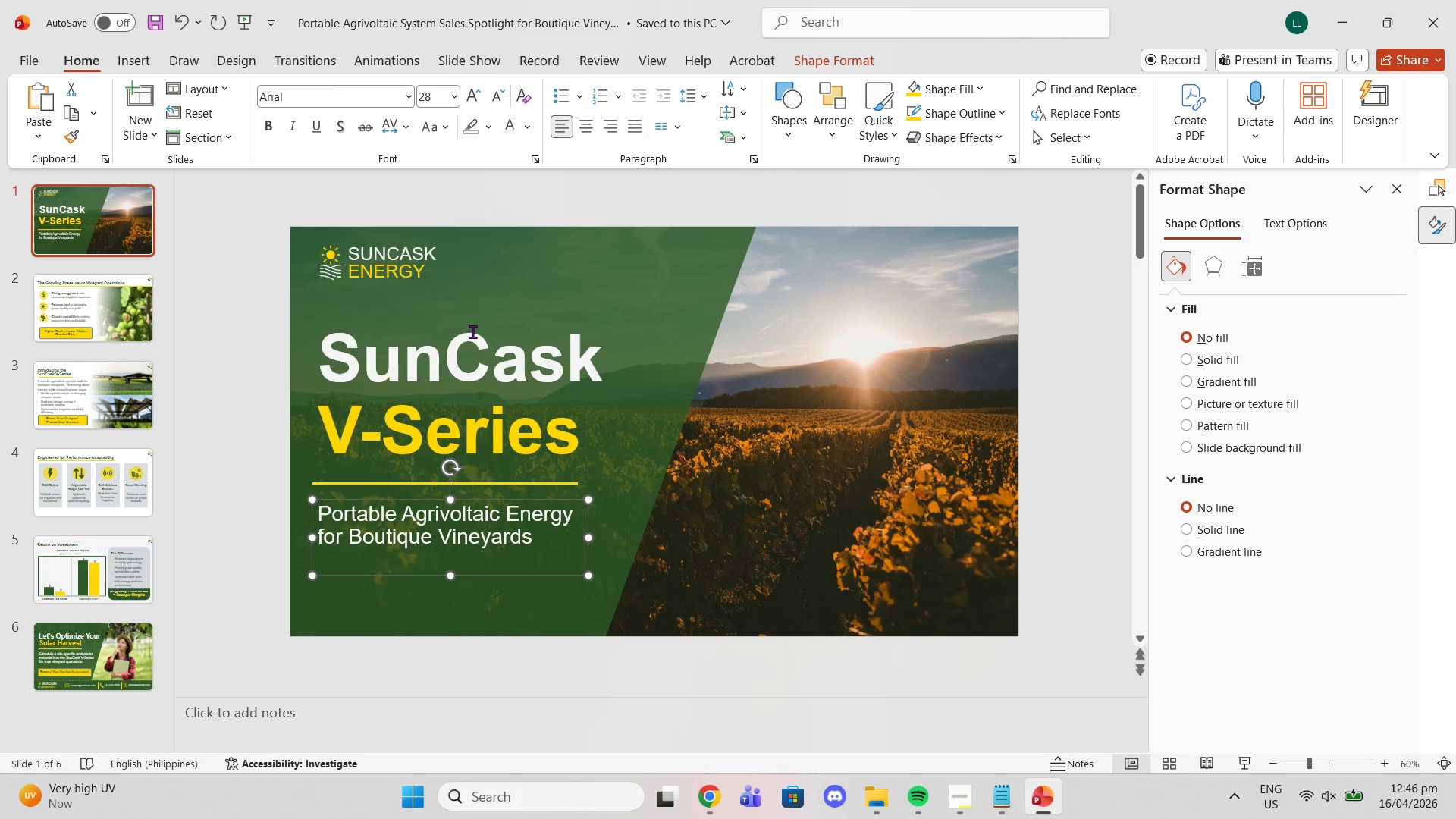 
left_click([466, 351])
 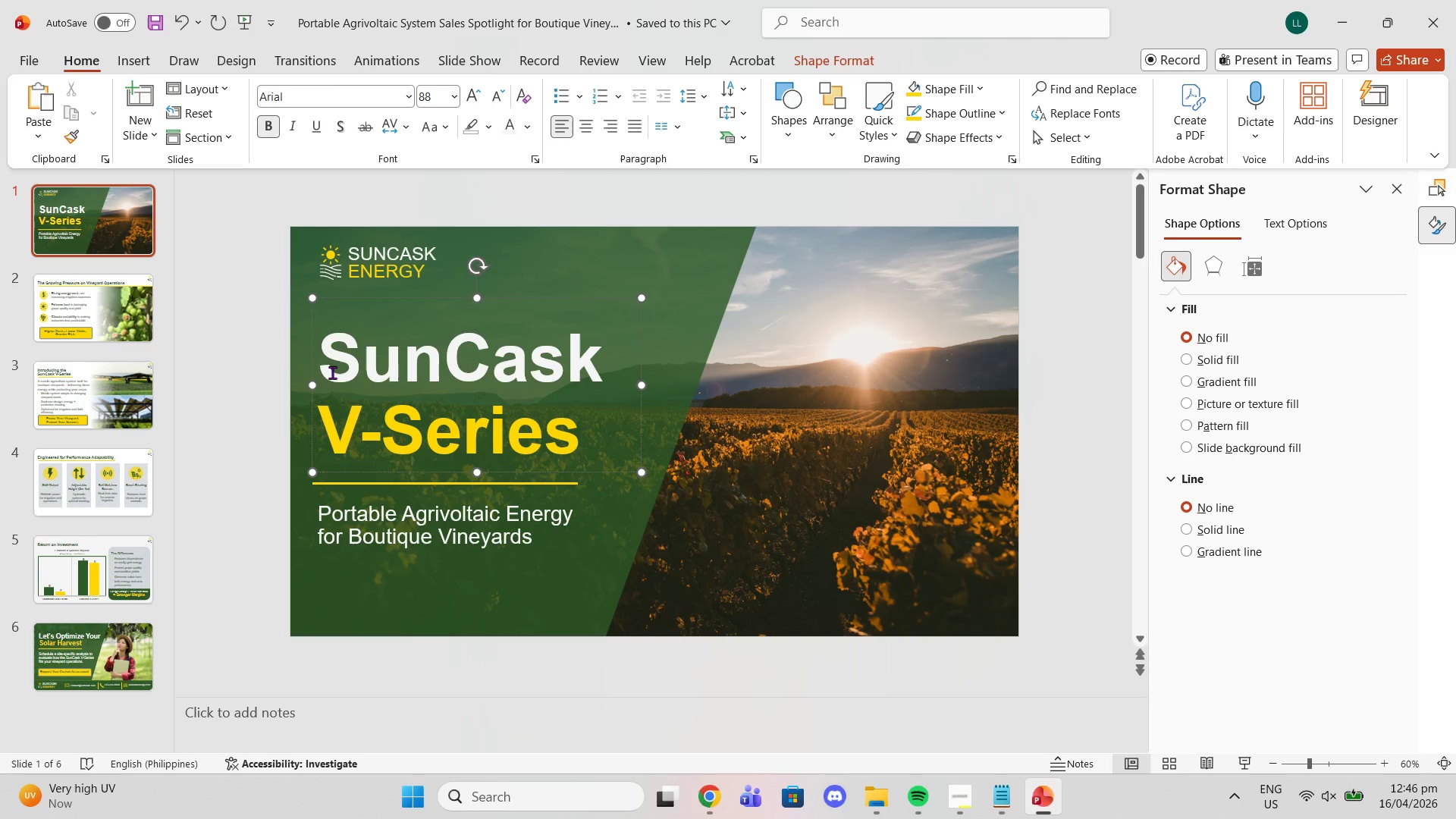 
left_click_drag(start_coordinate=[325, 361], to_coordinate=[590, 347])
 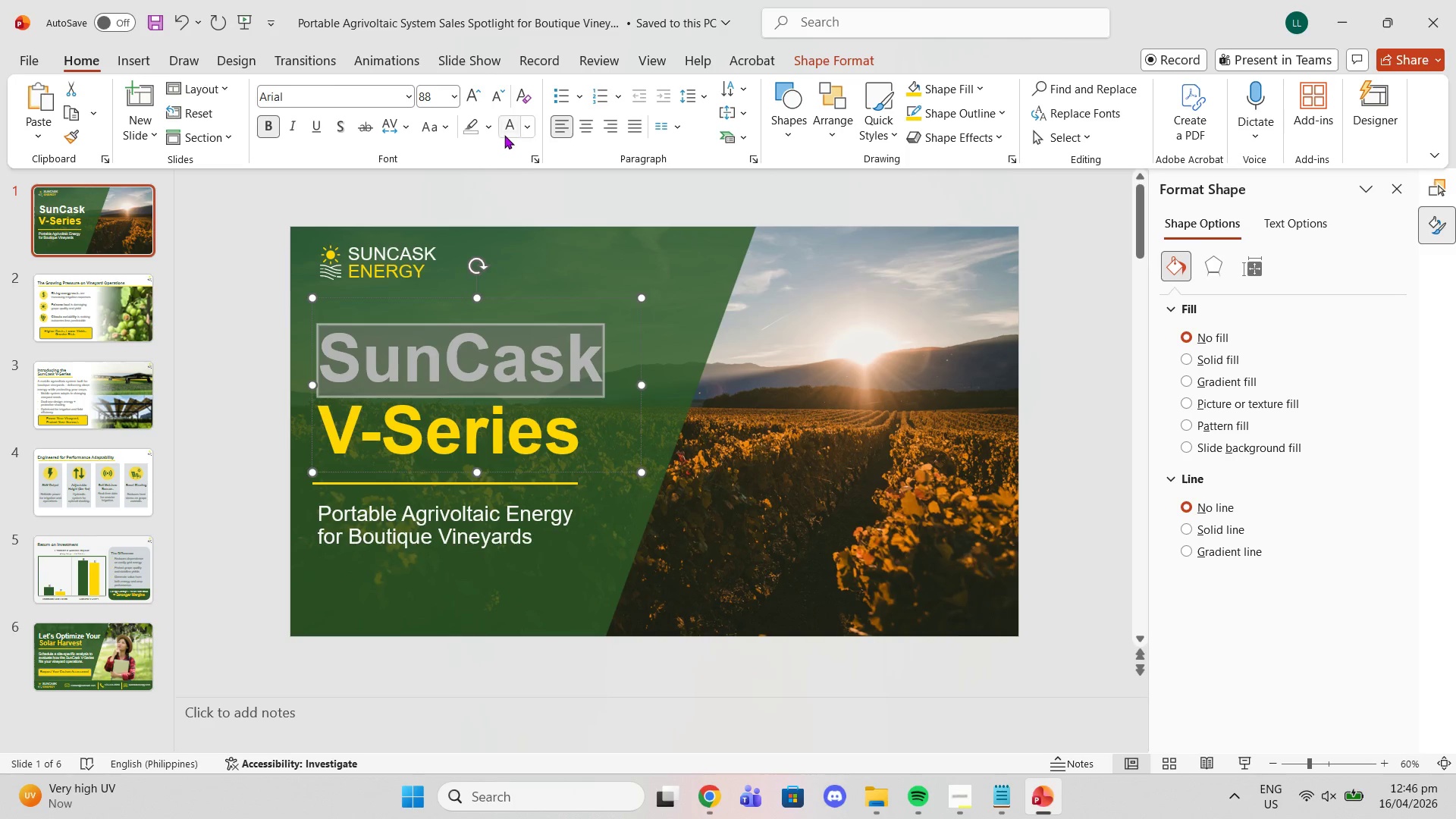 
left_click([504, 132])
 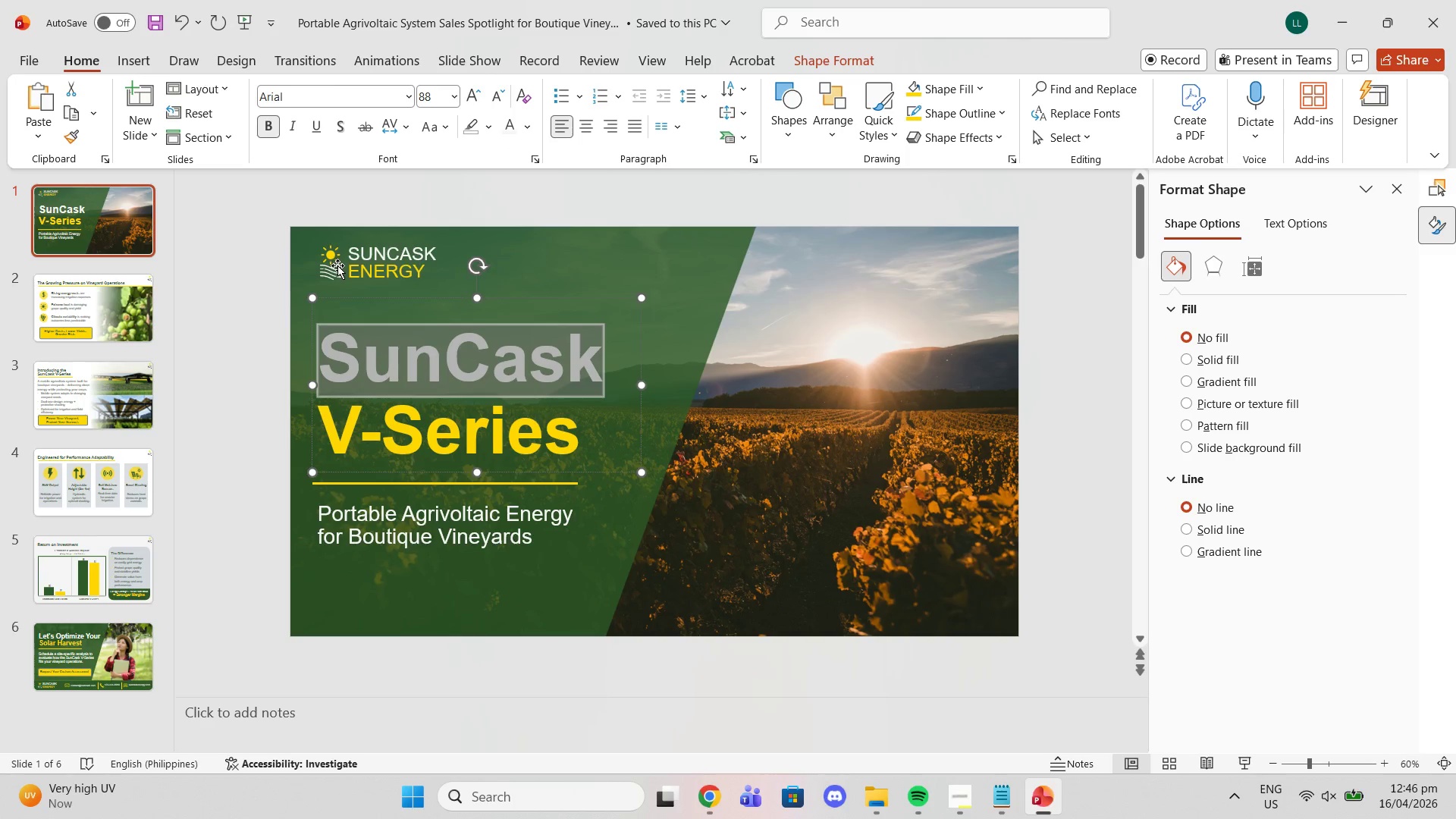 
left_click([333, 273])
 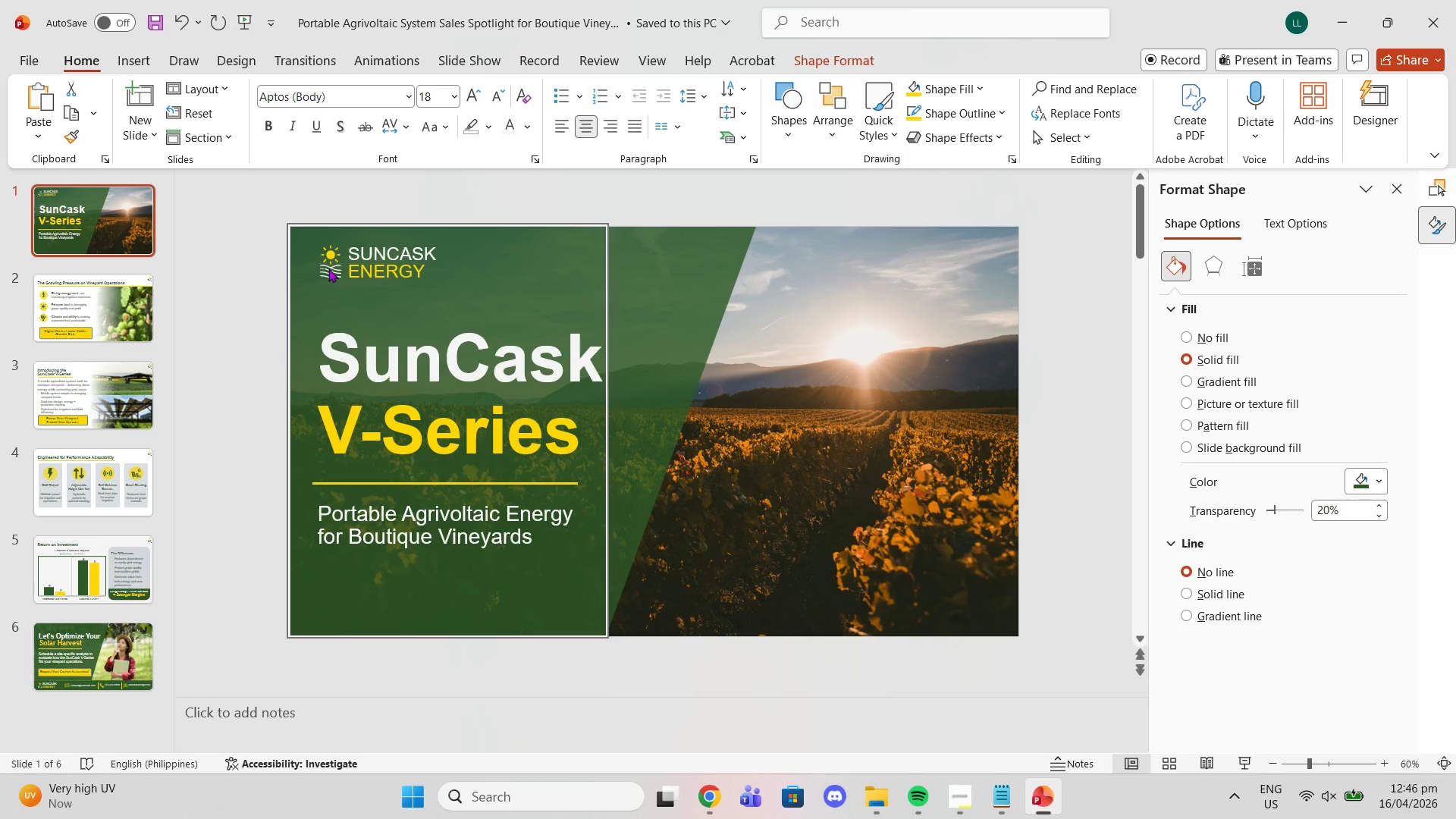 
left_click([328, 268])
 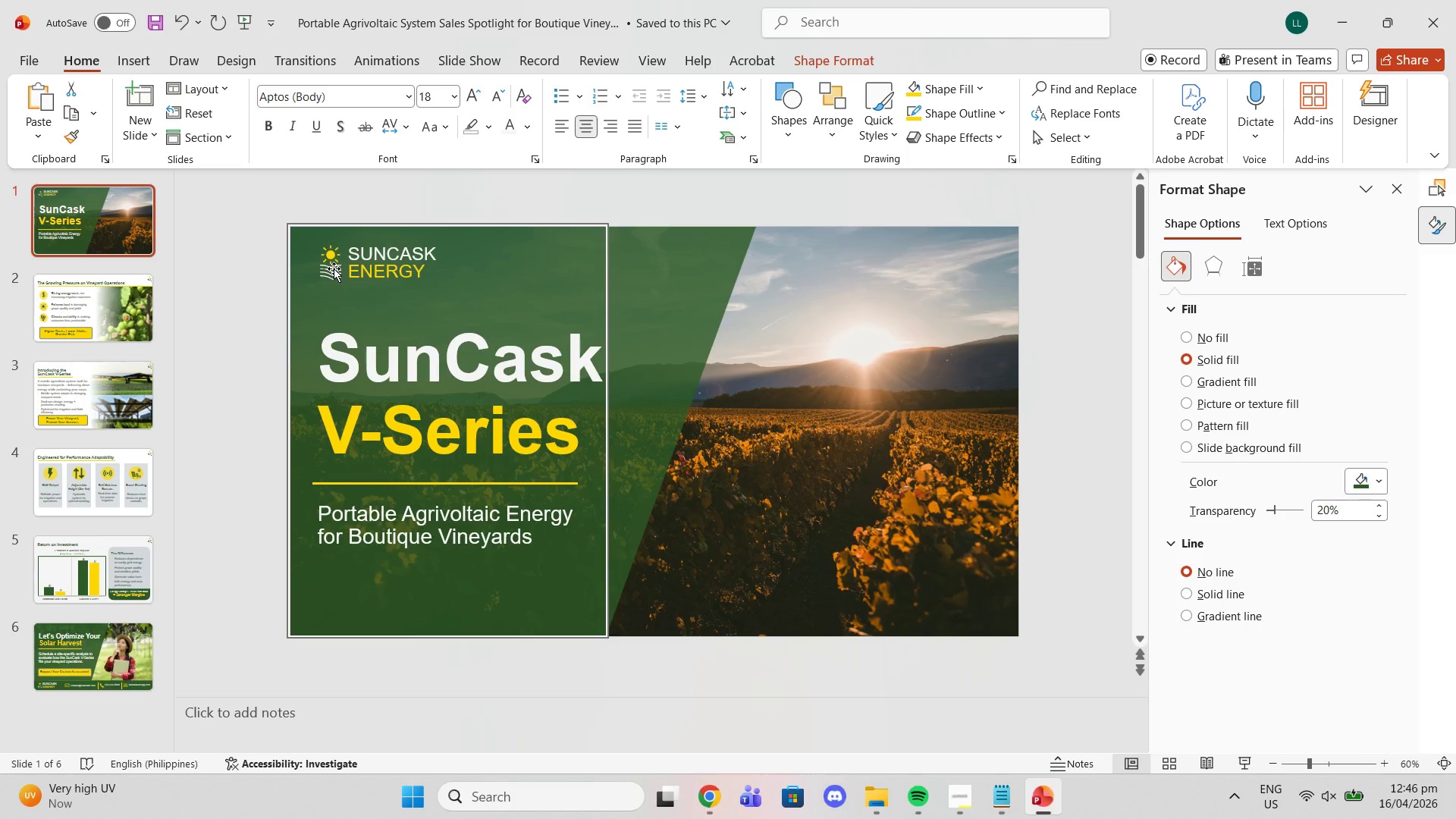 
left_click([334, 268])
 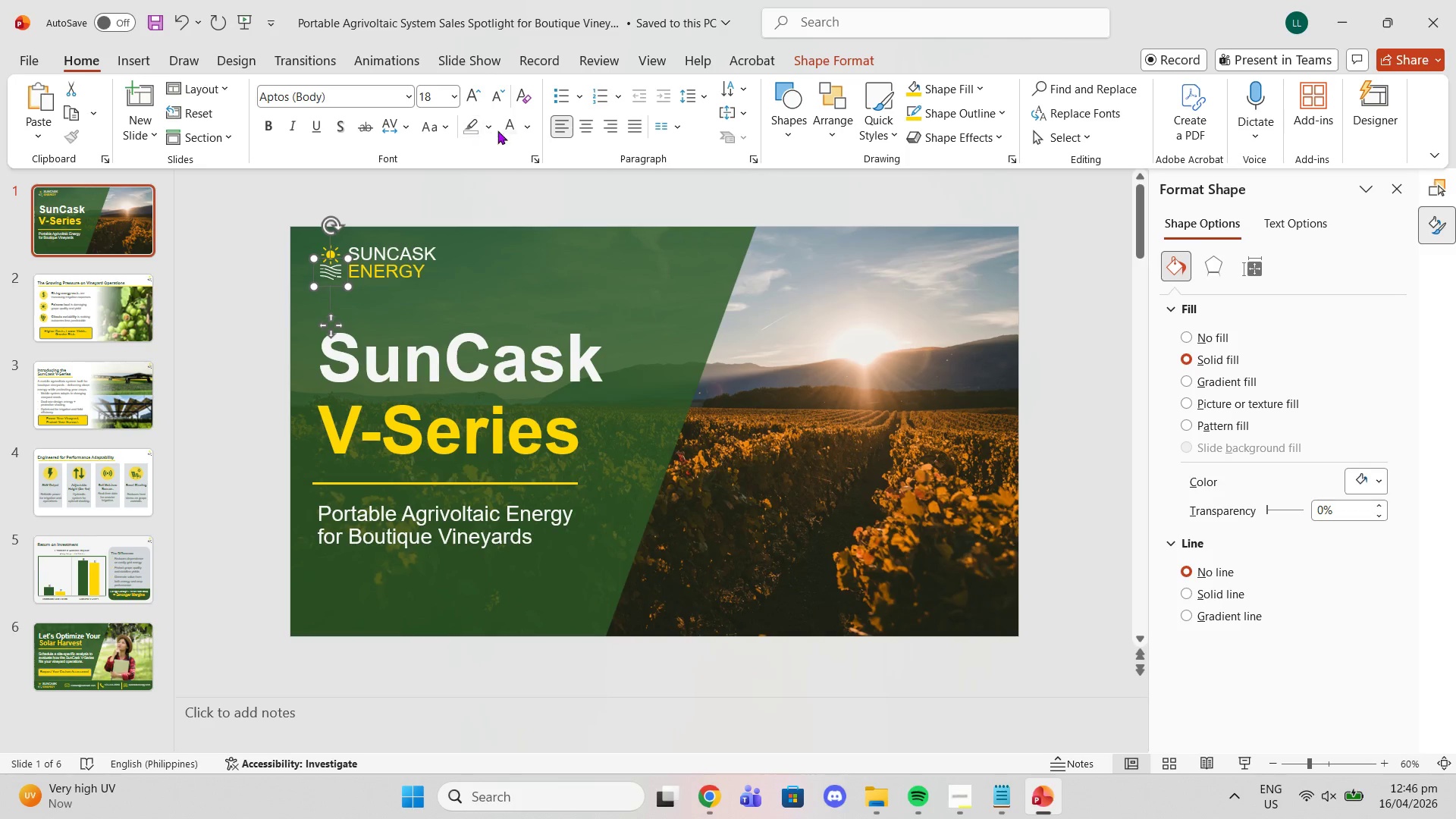 
left_click([507, 130])
 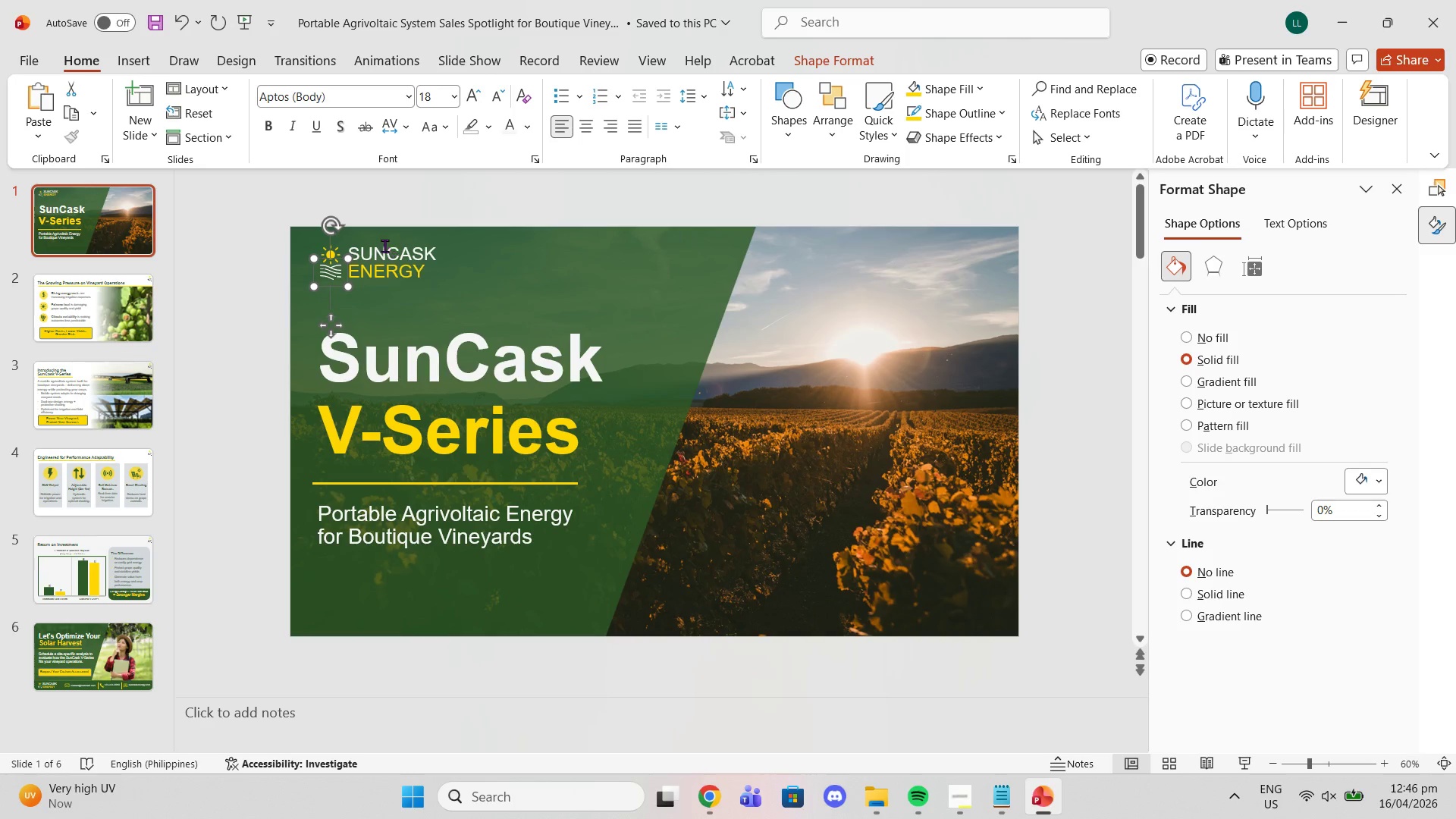 
left_click([382, 247])
 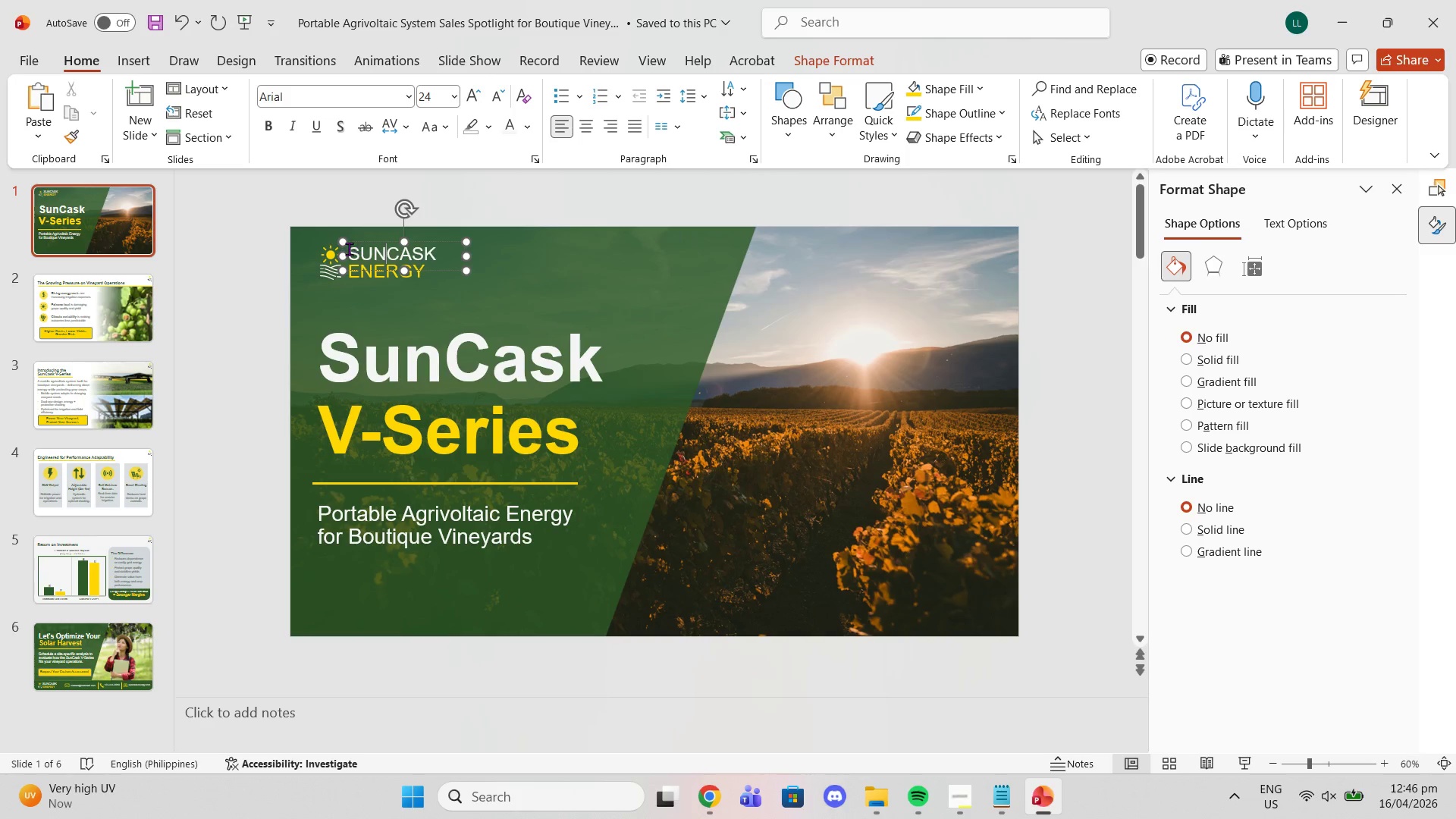 
left_click_drag(start_coordinate=[349, 249], to_coordinate=[435, 246])
 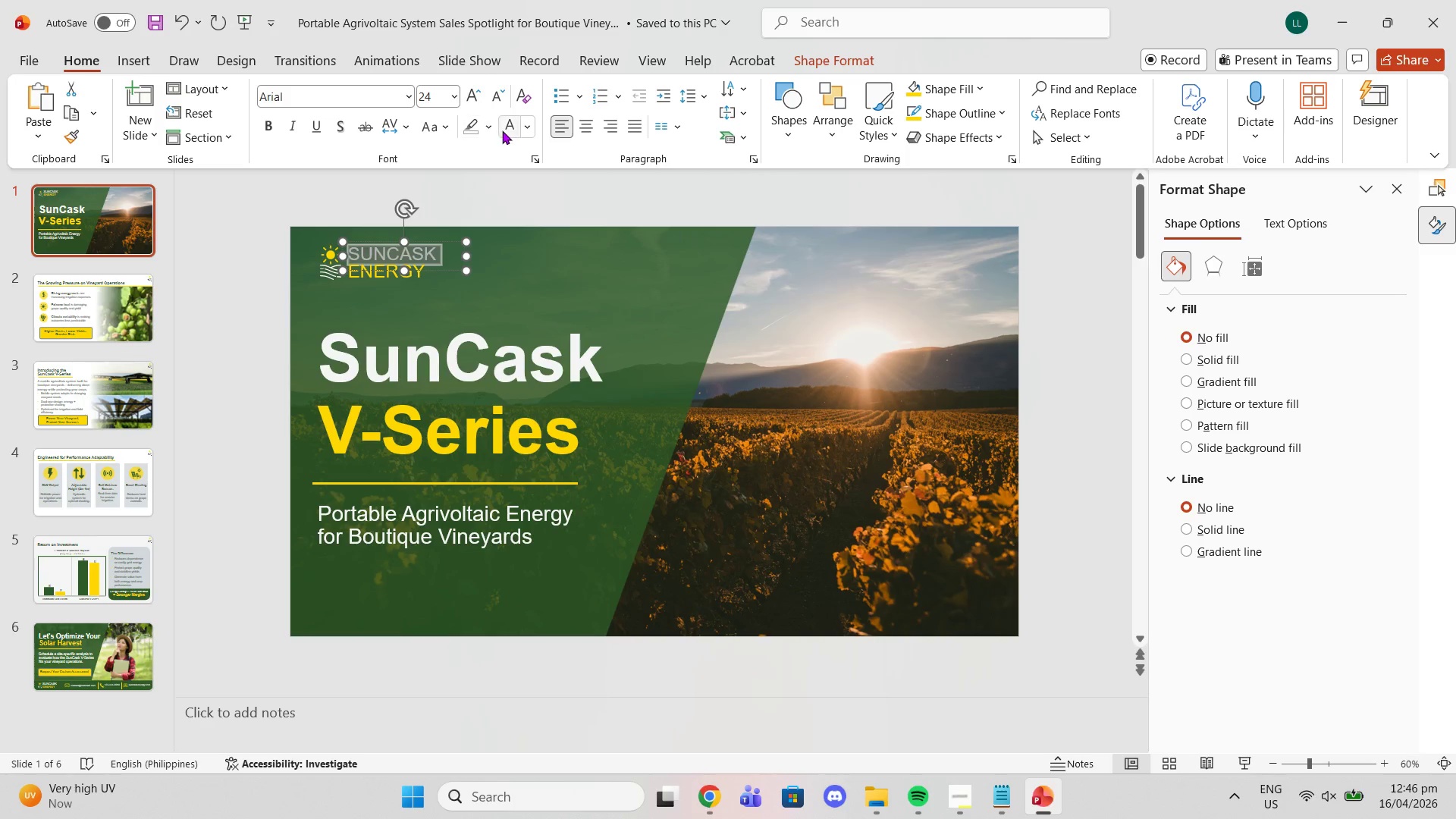 
left_click([505, 128])
 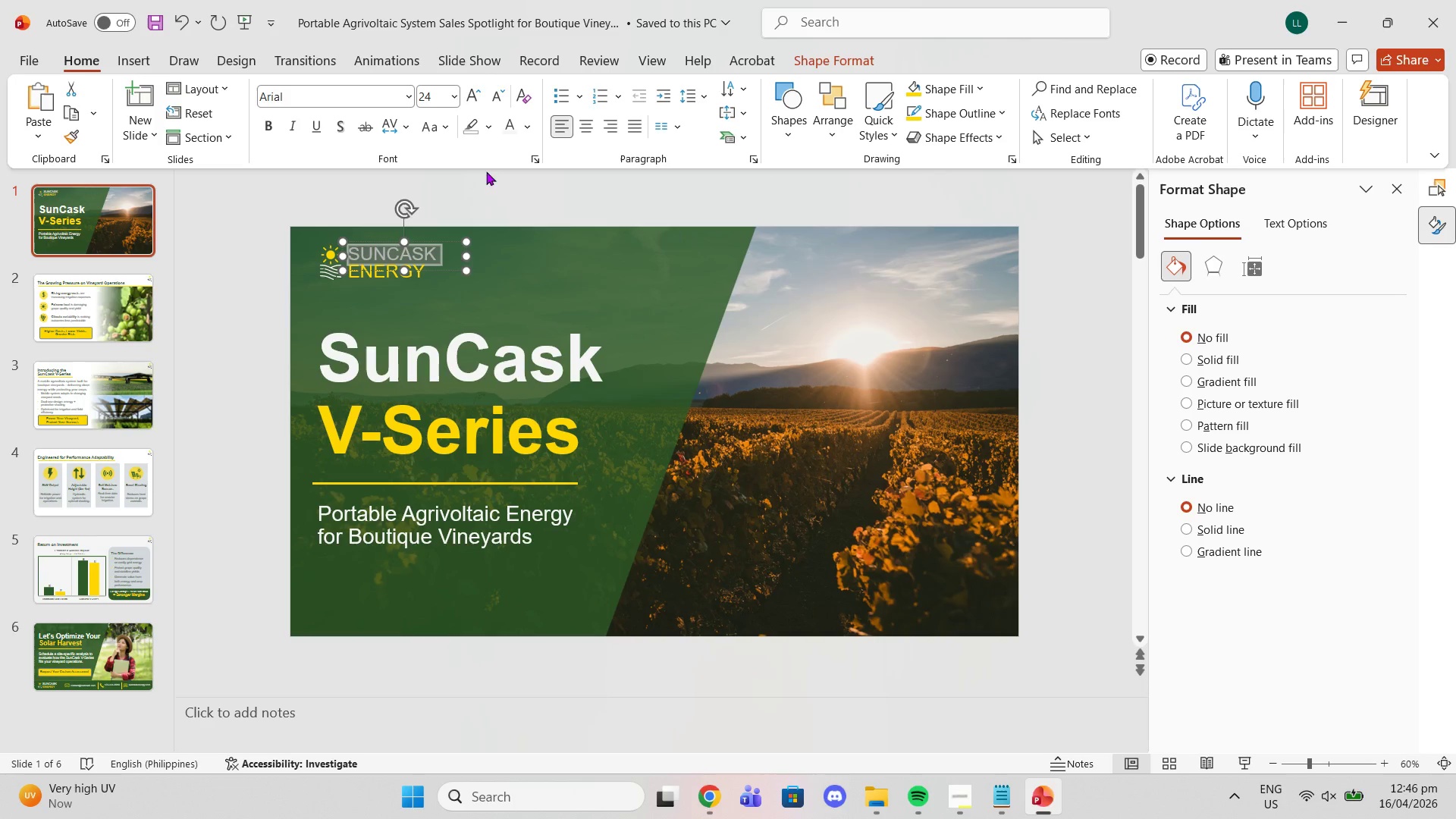 
left_click([474, 187])
 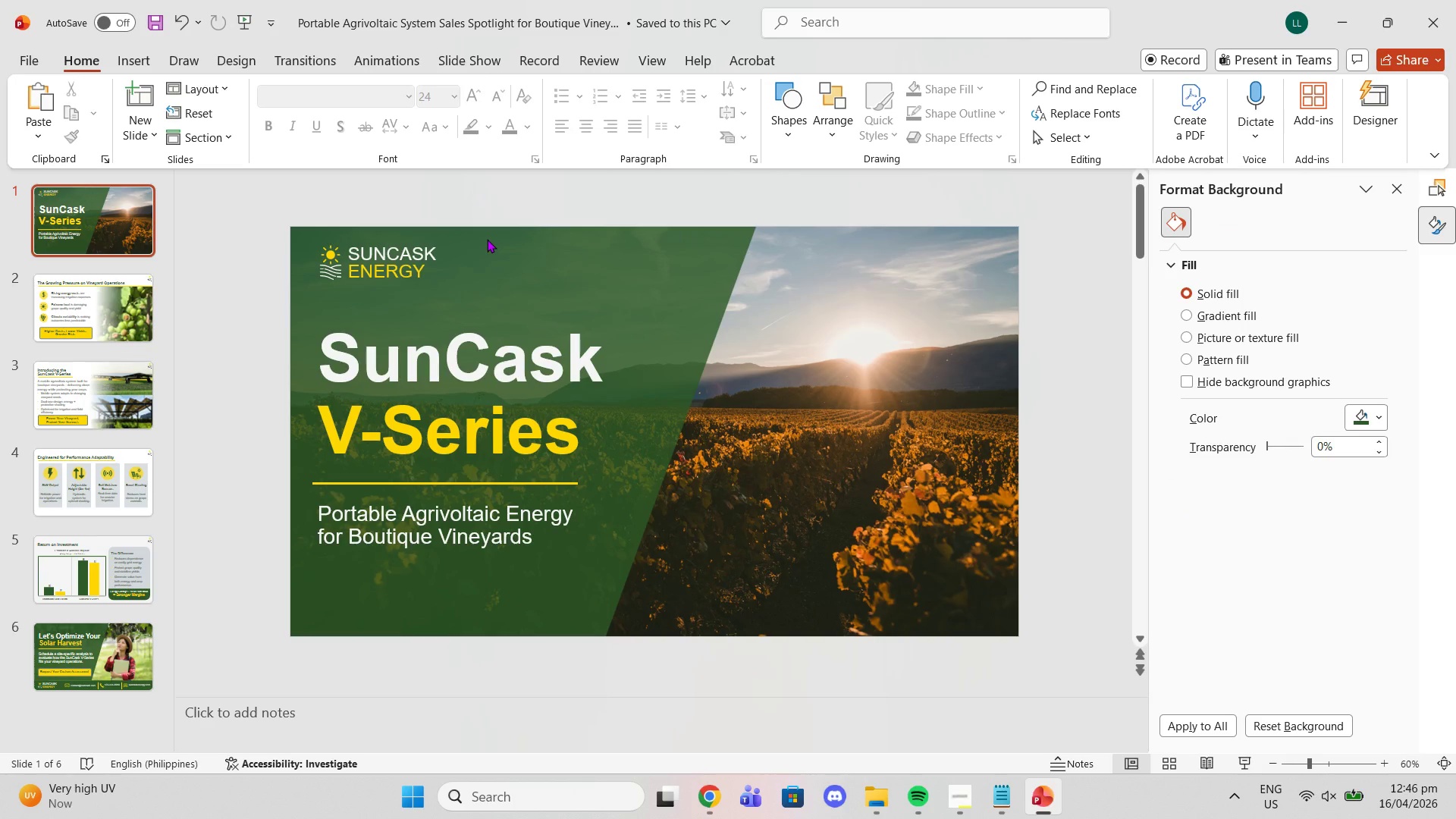 
wait(21.69)
 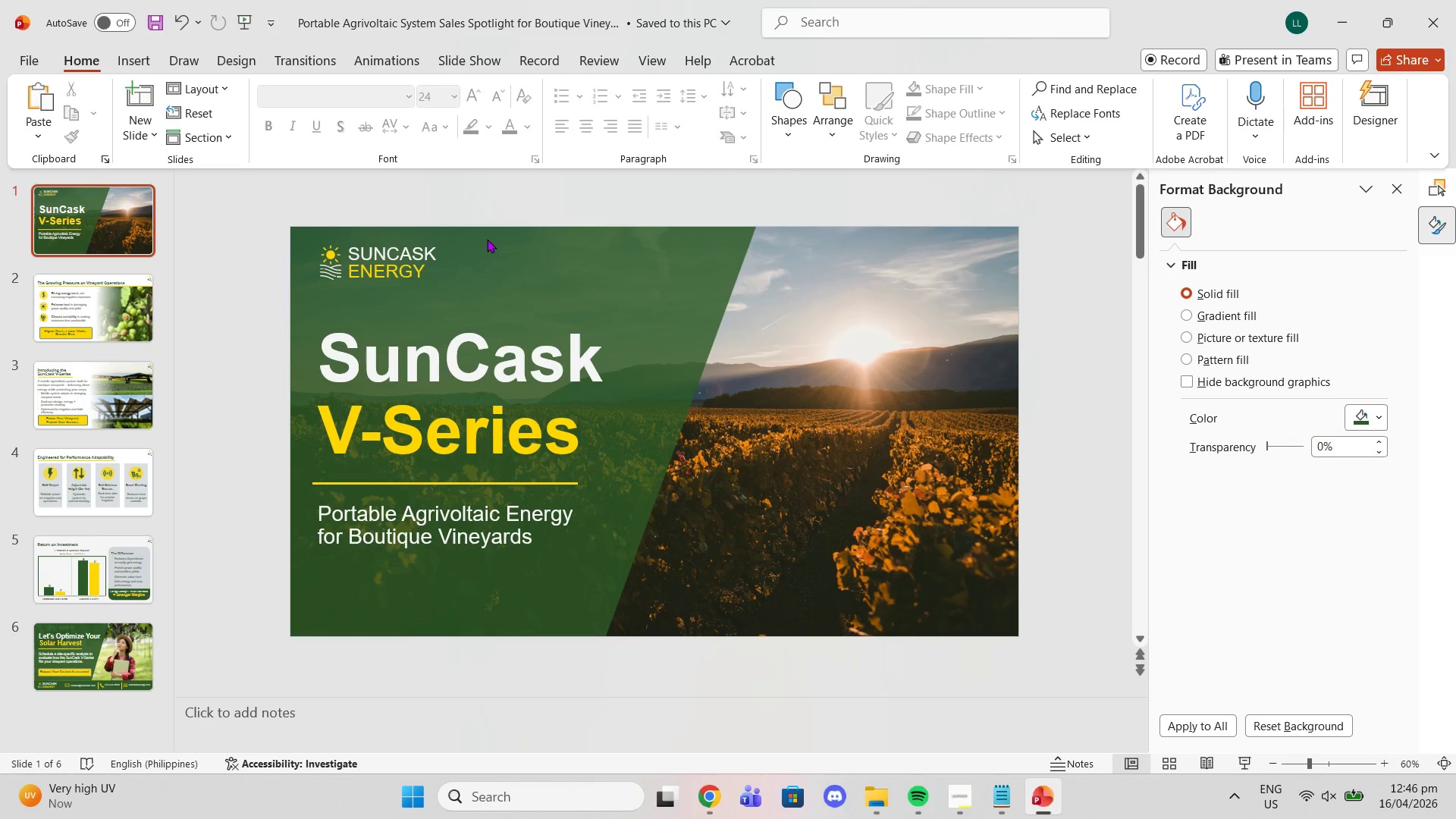 
left_click([77, 329])
 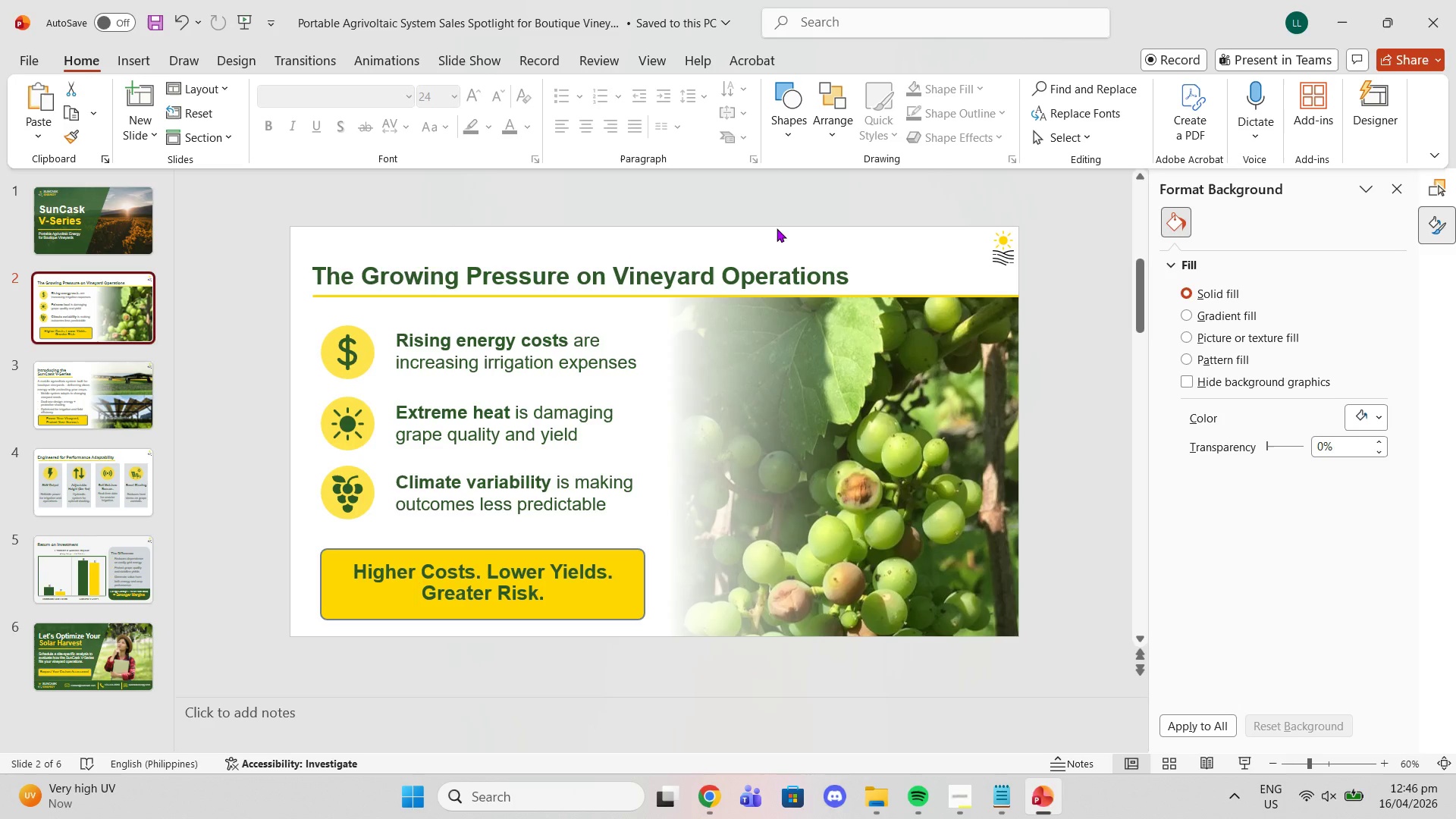 
left_click([806, 236])
 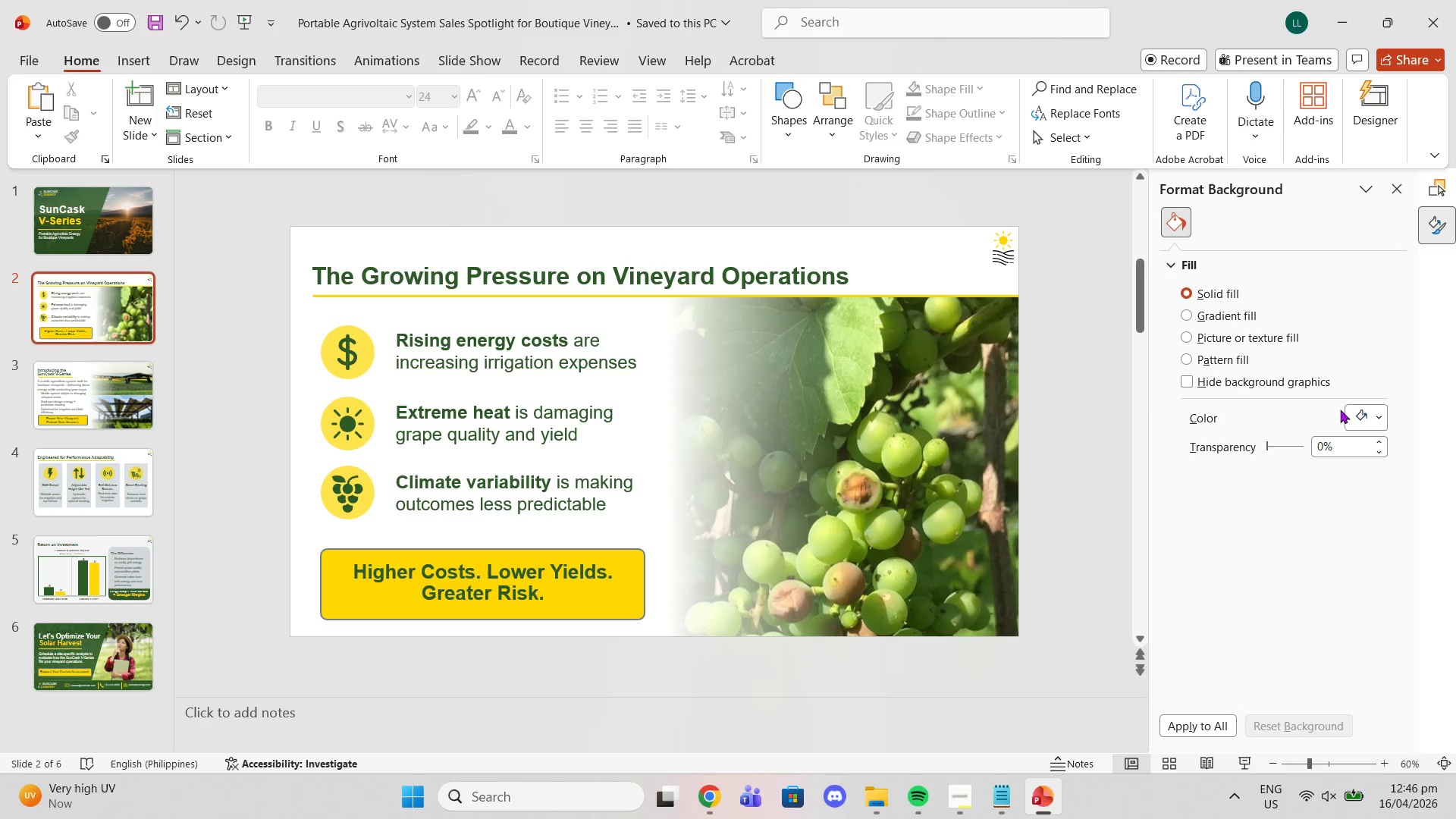 
left_click([1358, 411])
 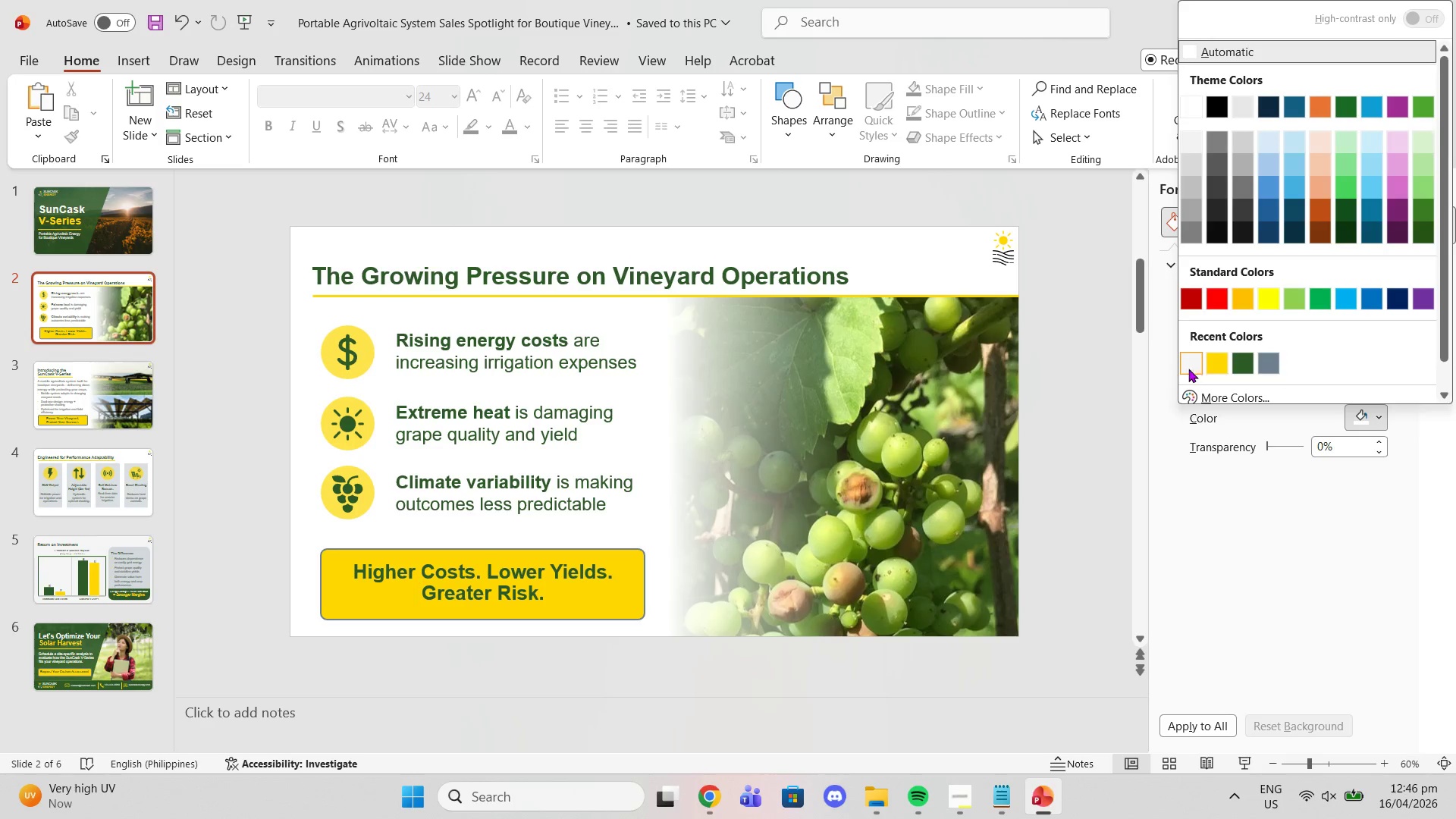 
left_click([1186, 368])
 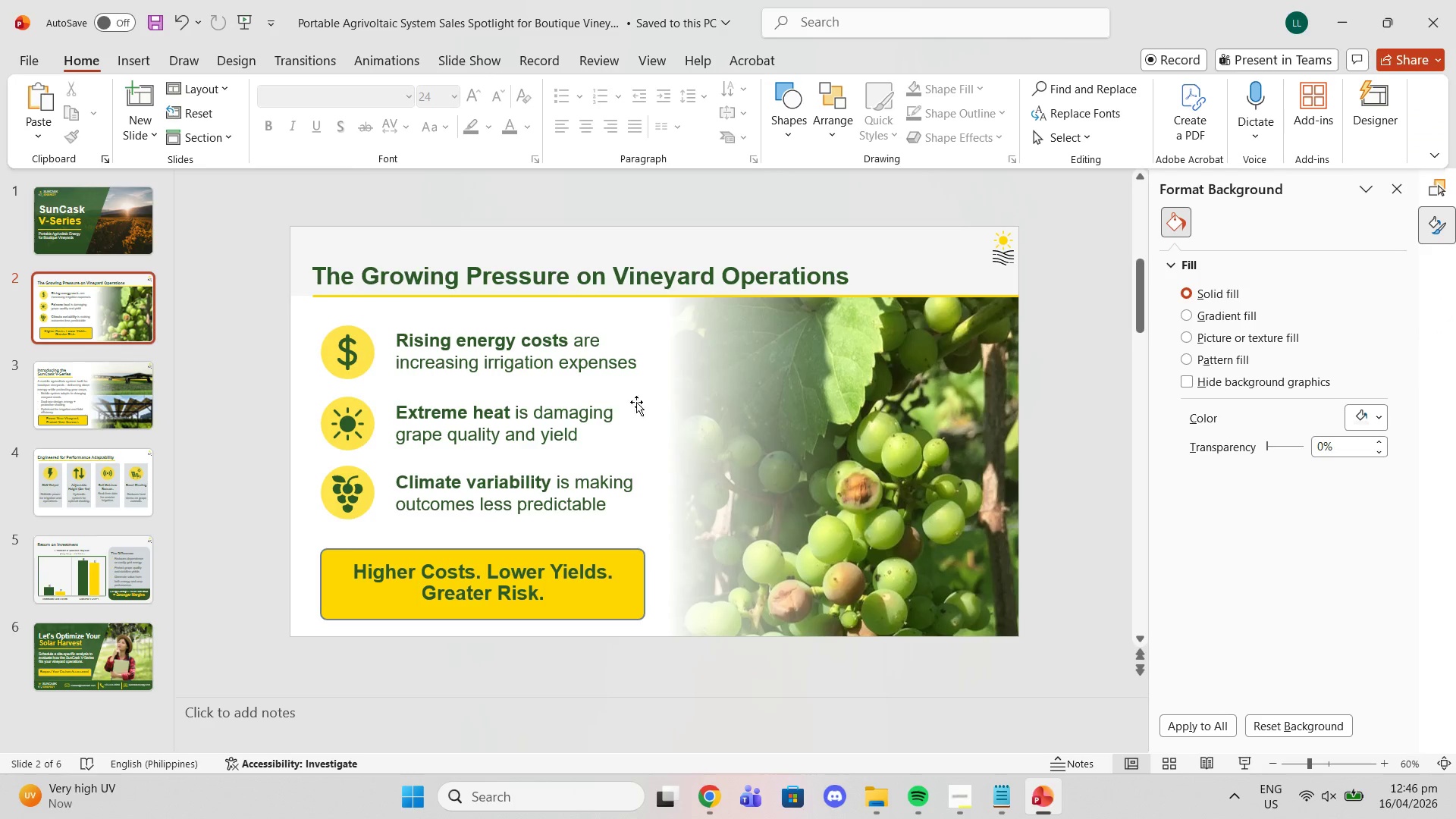 
left_click([645, 405])
 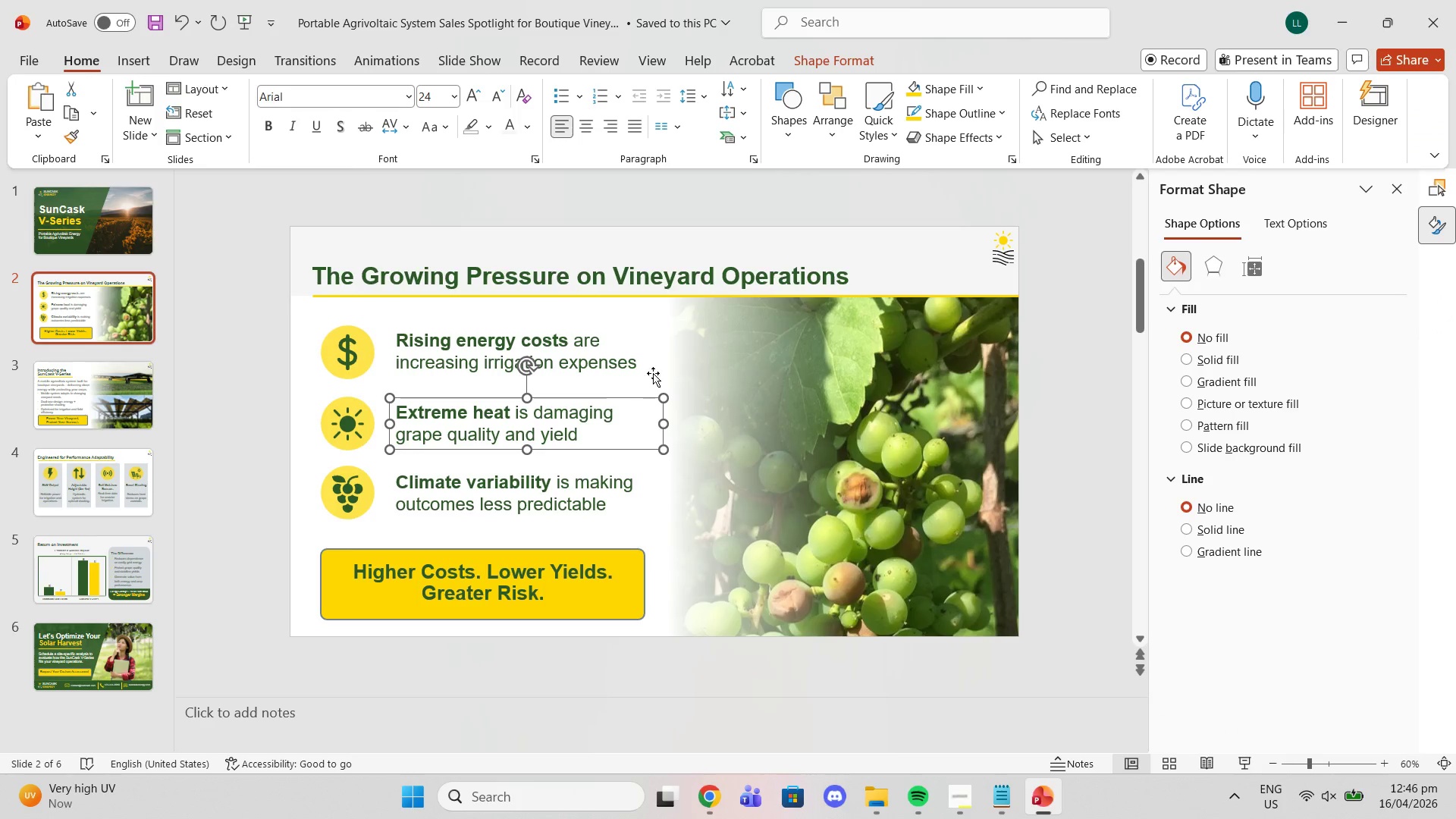 
left_click([671, 356])
 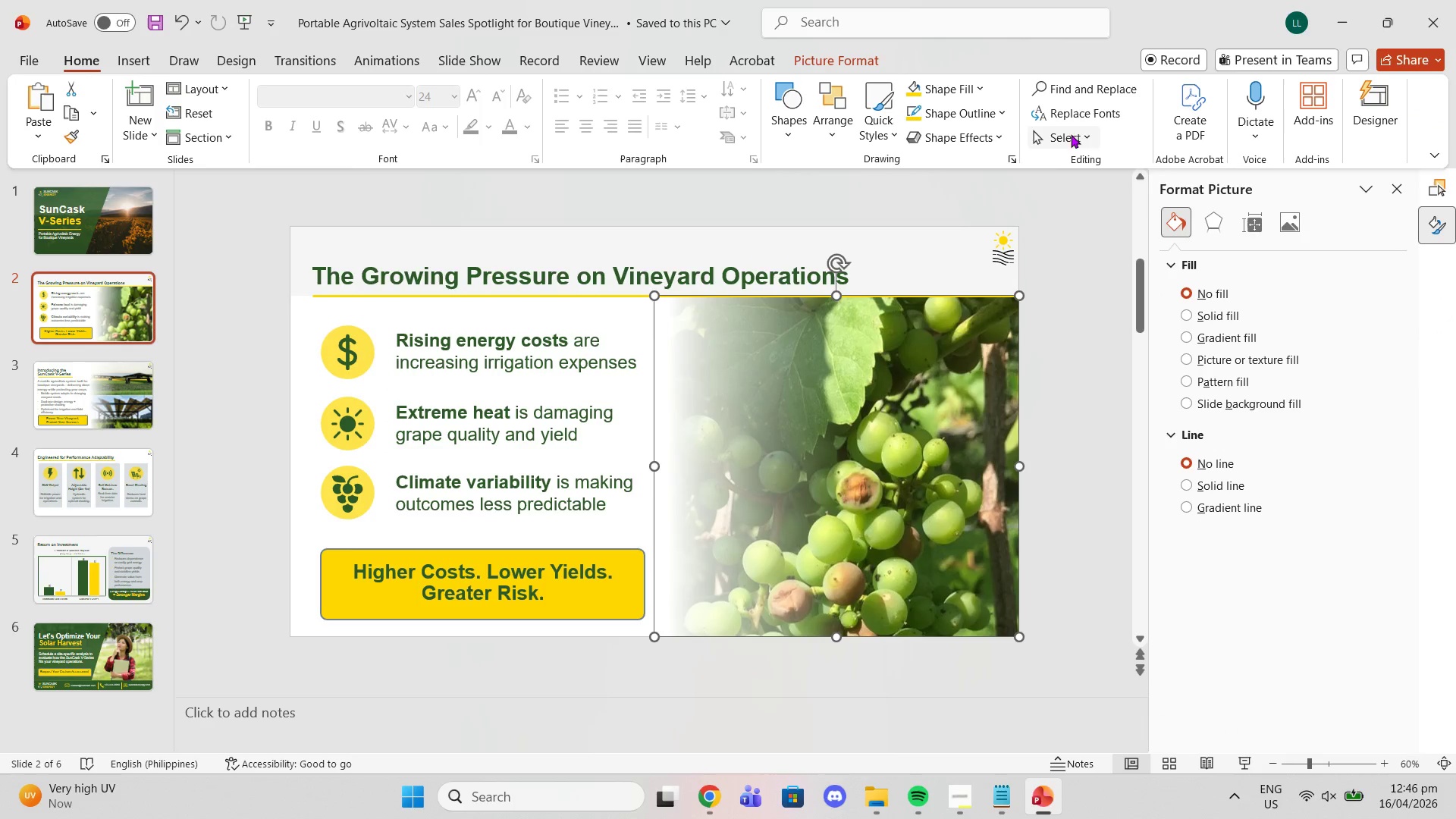 
left_click([1077, 146])
 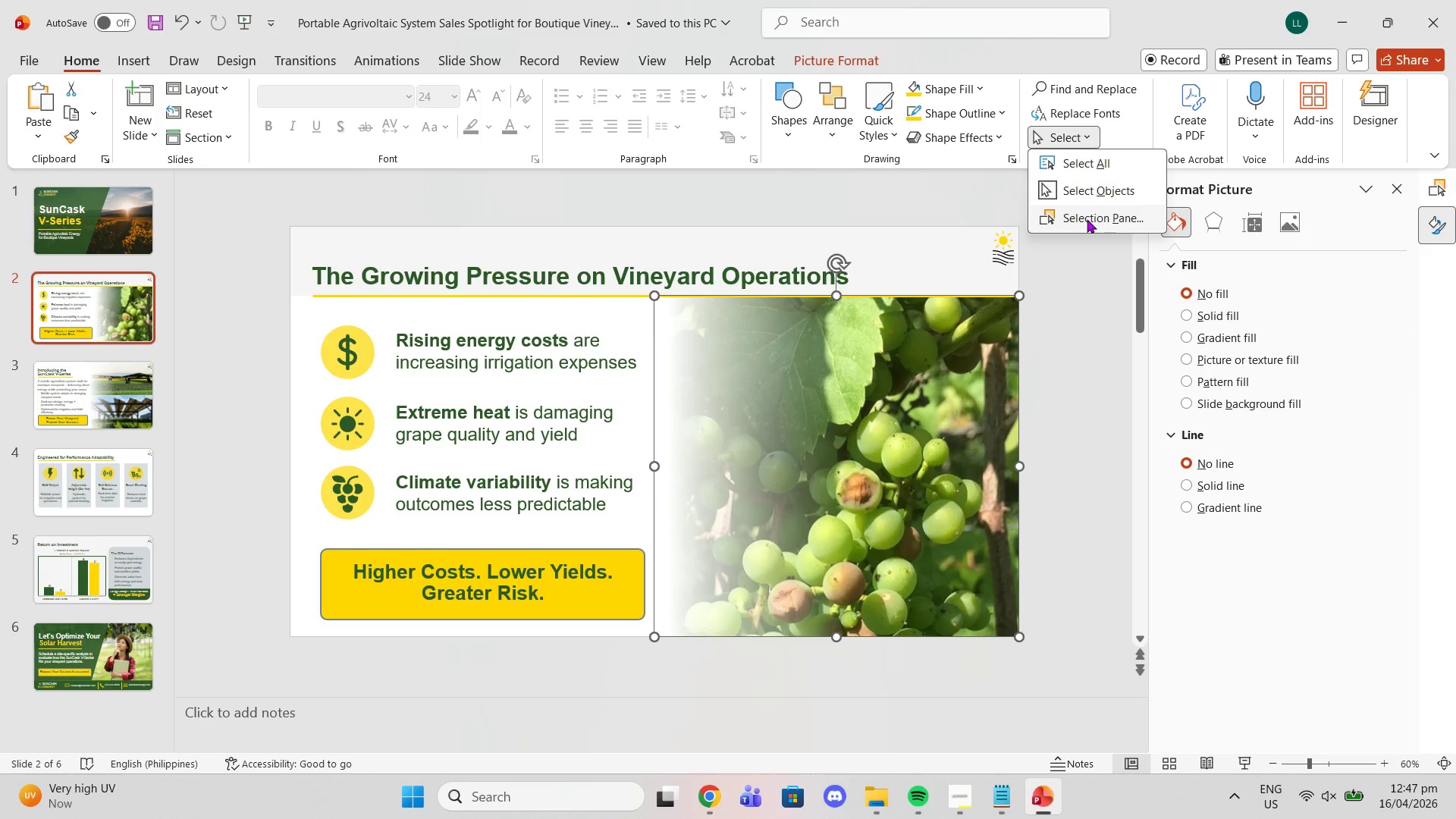 
left_click([1087, 219])
 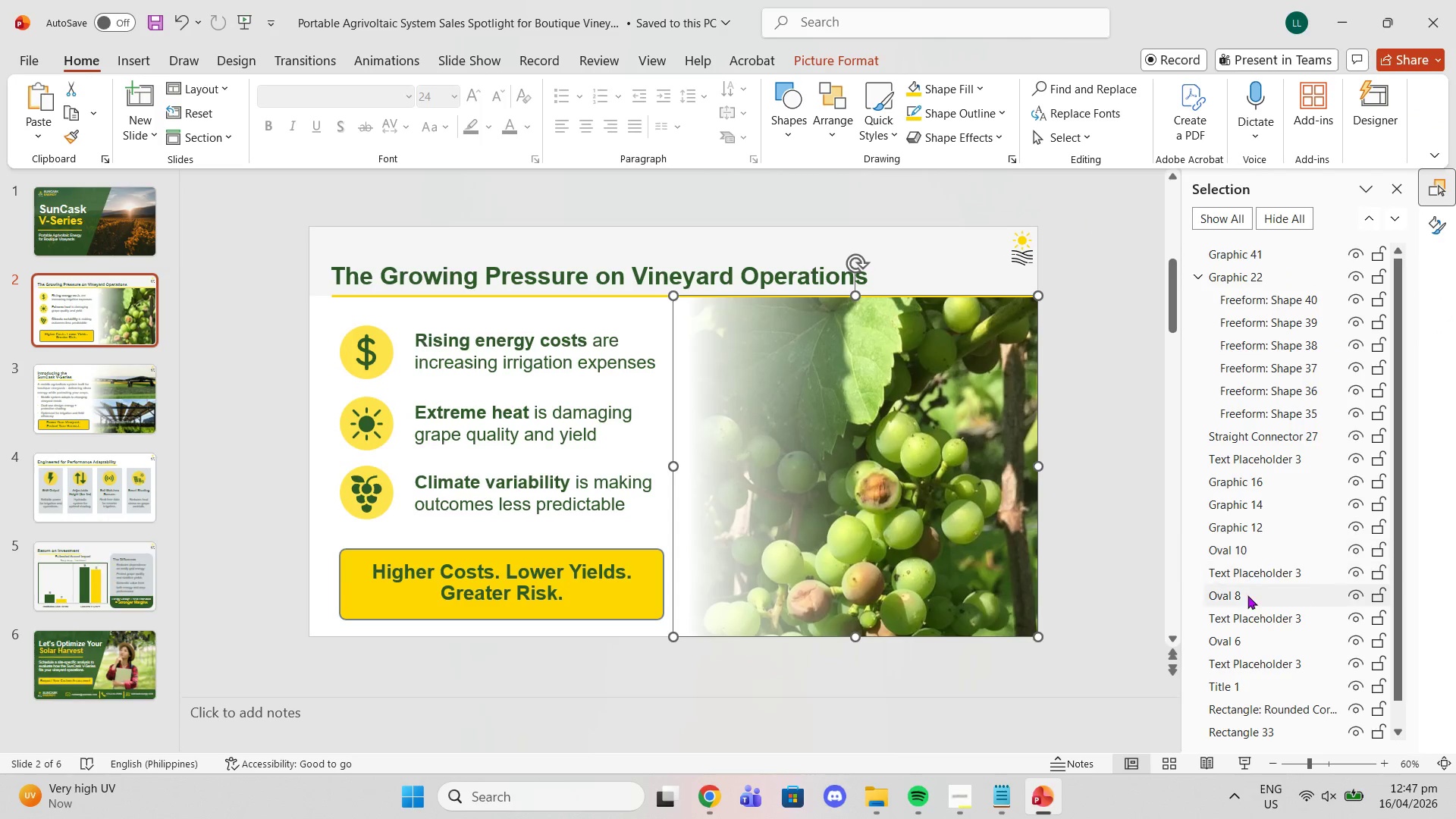 
scroll: coordinate [1257, 635], scroll_direction: down, amount: 2.0
 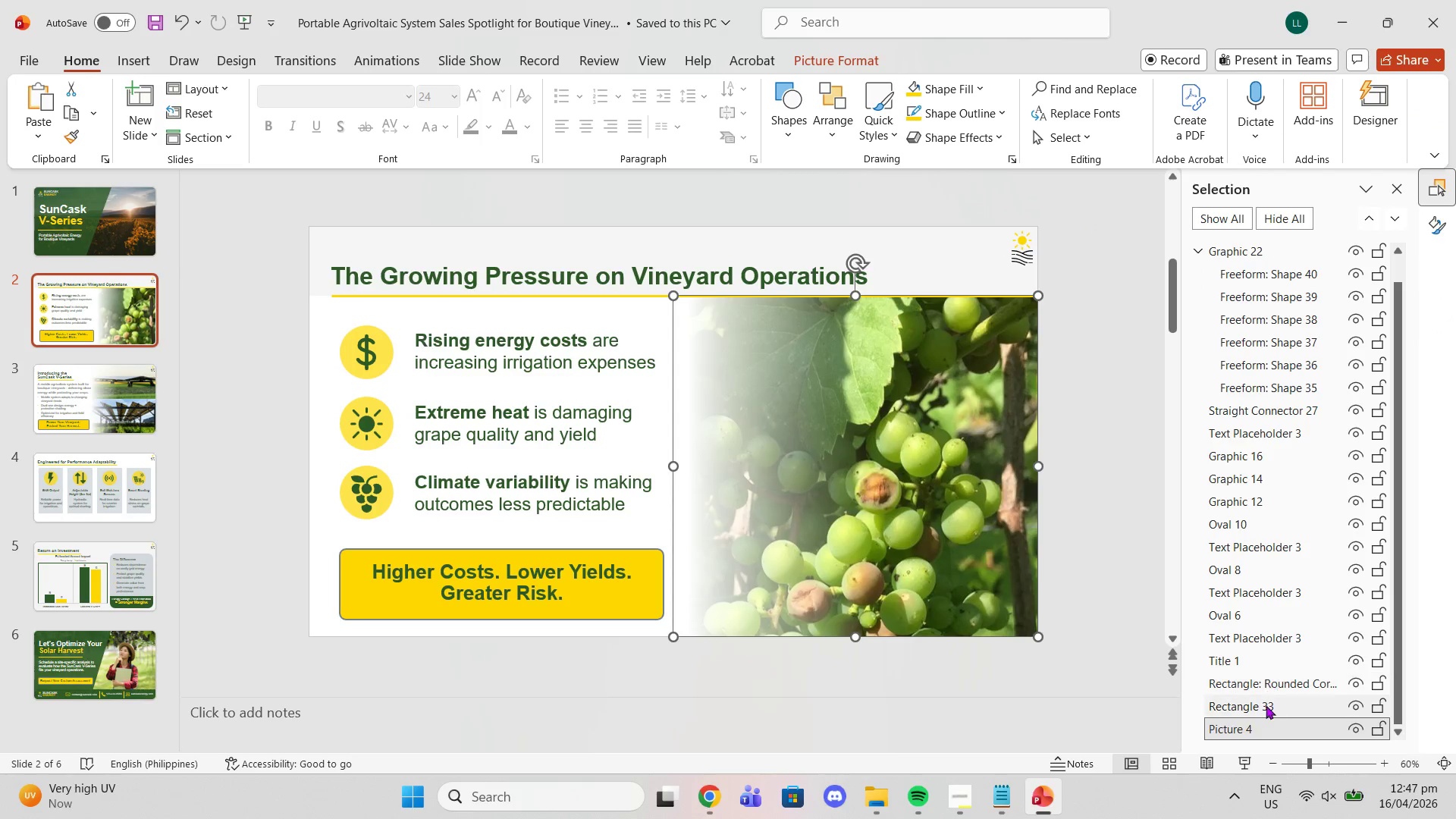 
left_click([1266, 705])
 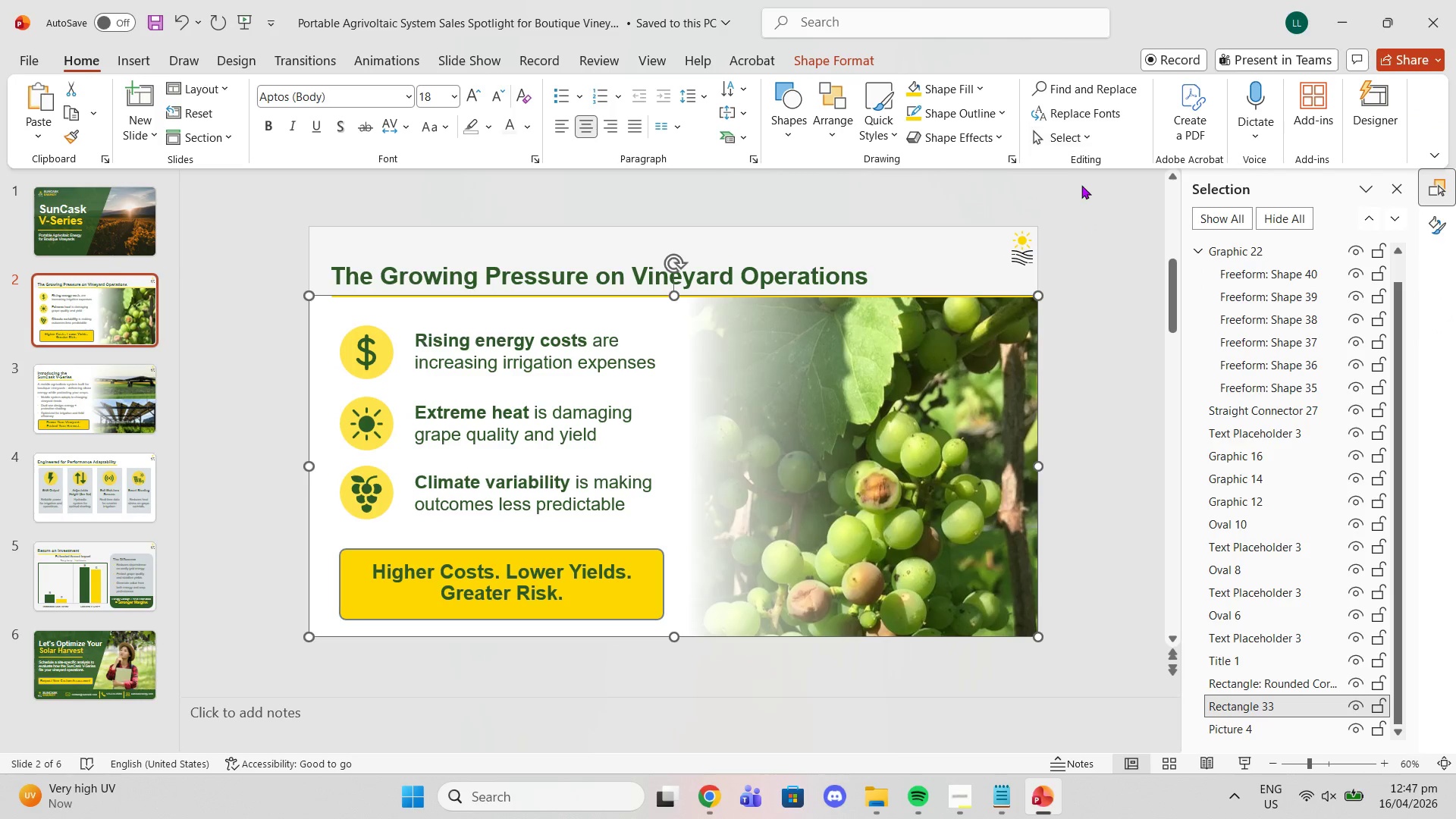 
left_click([957, 98])
 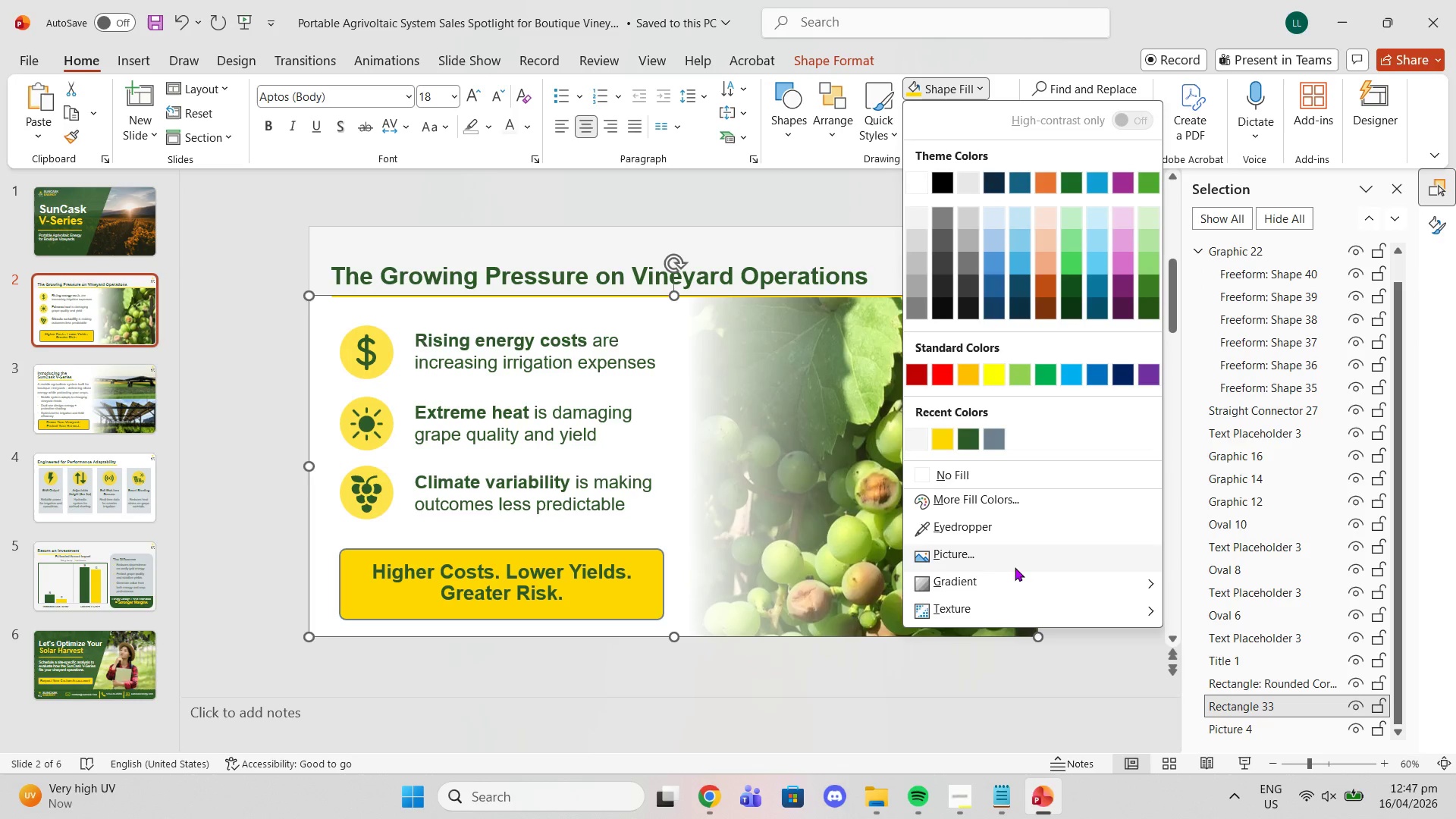 
left_click([1018, 576])
 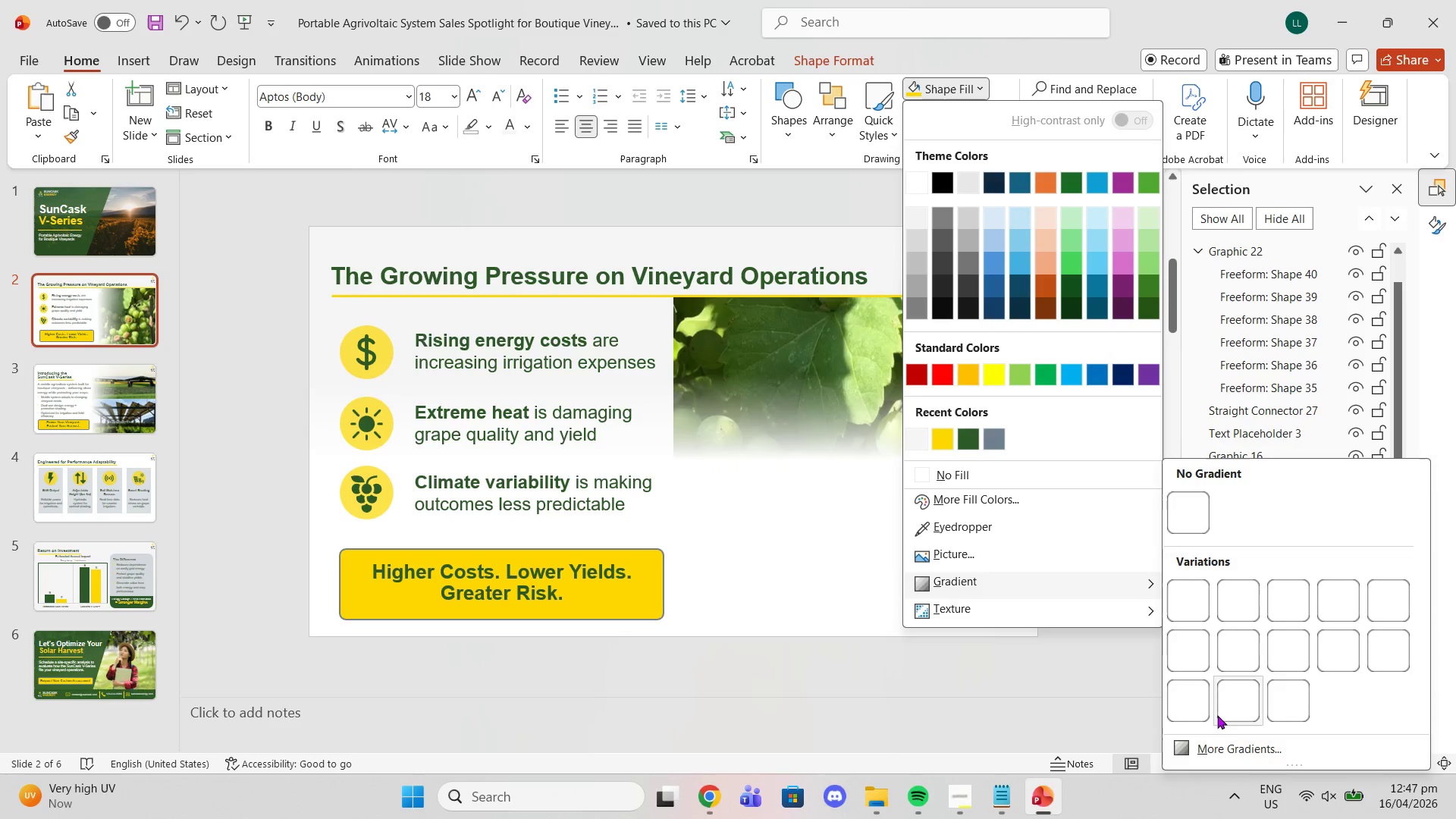 
left_click([1227, 742])
 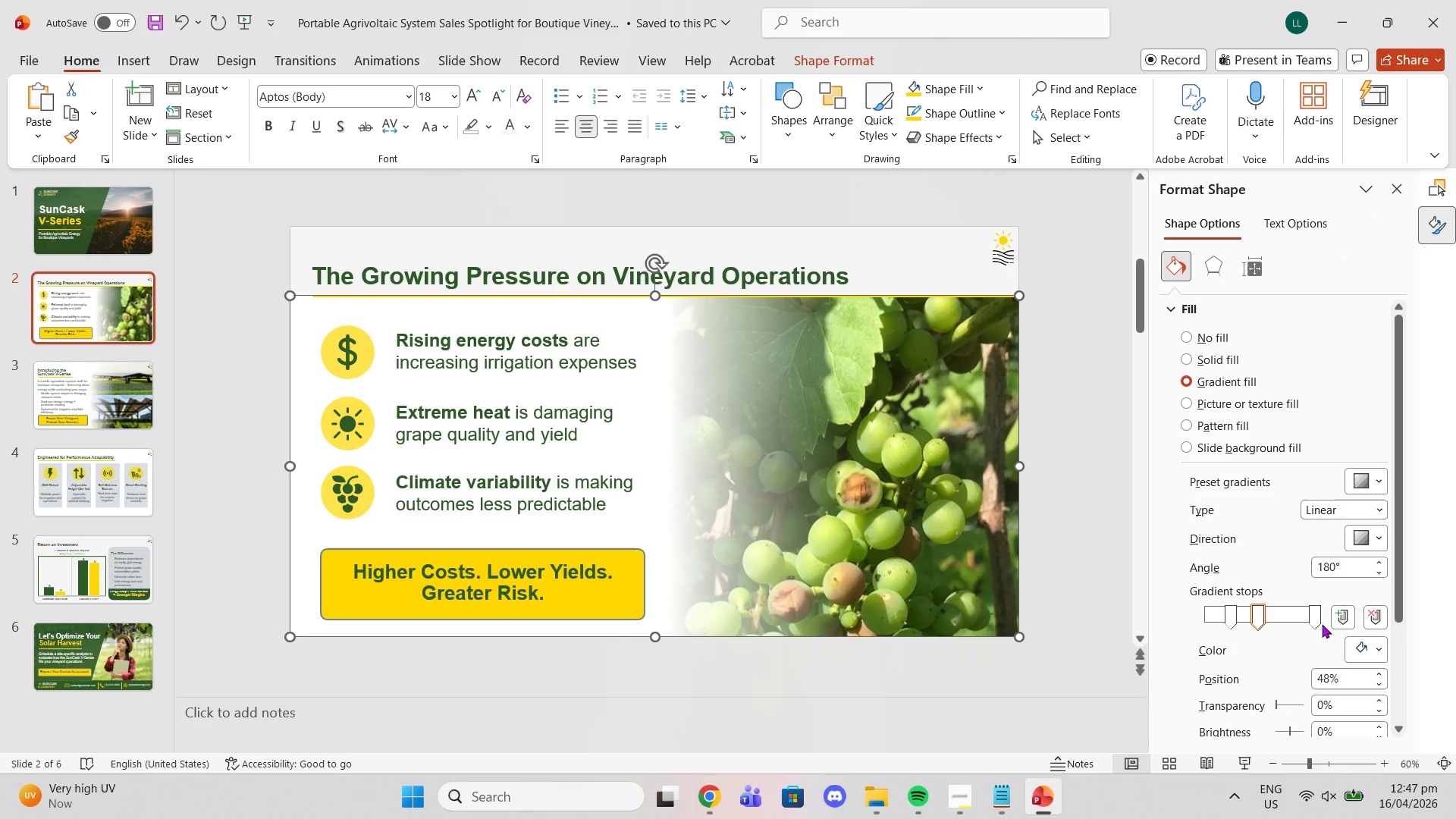 
left_click([1316, 617])
 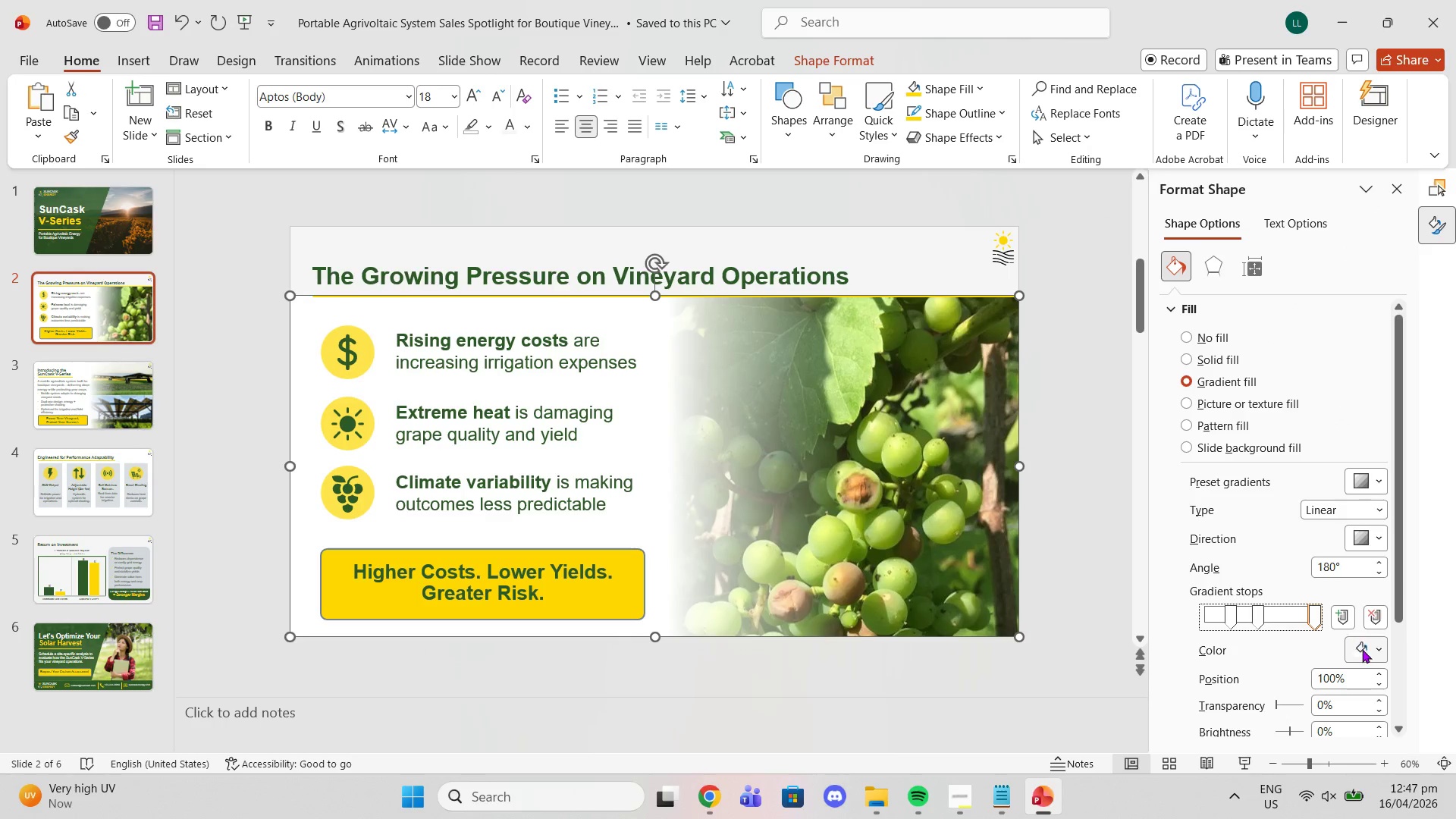 
left_click([1364, 652])
 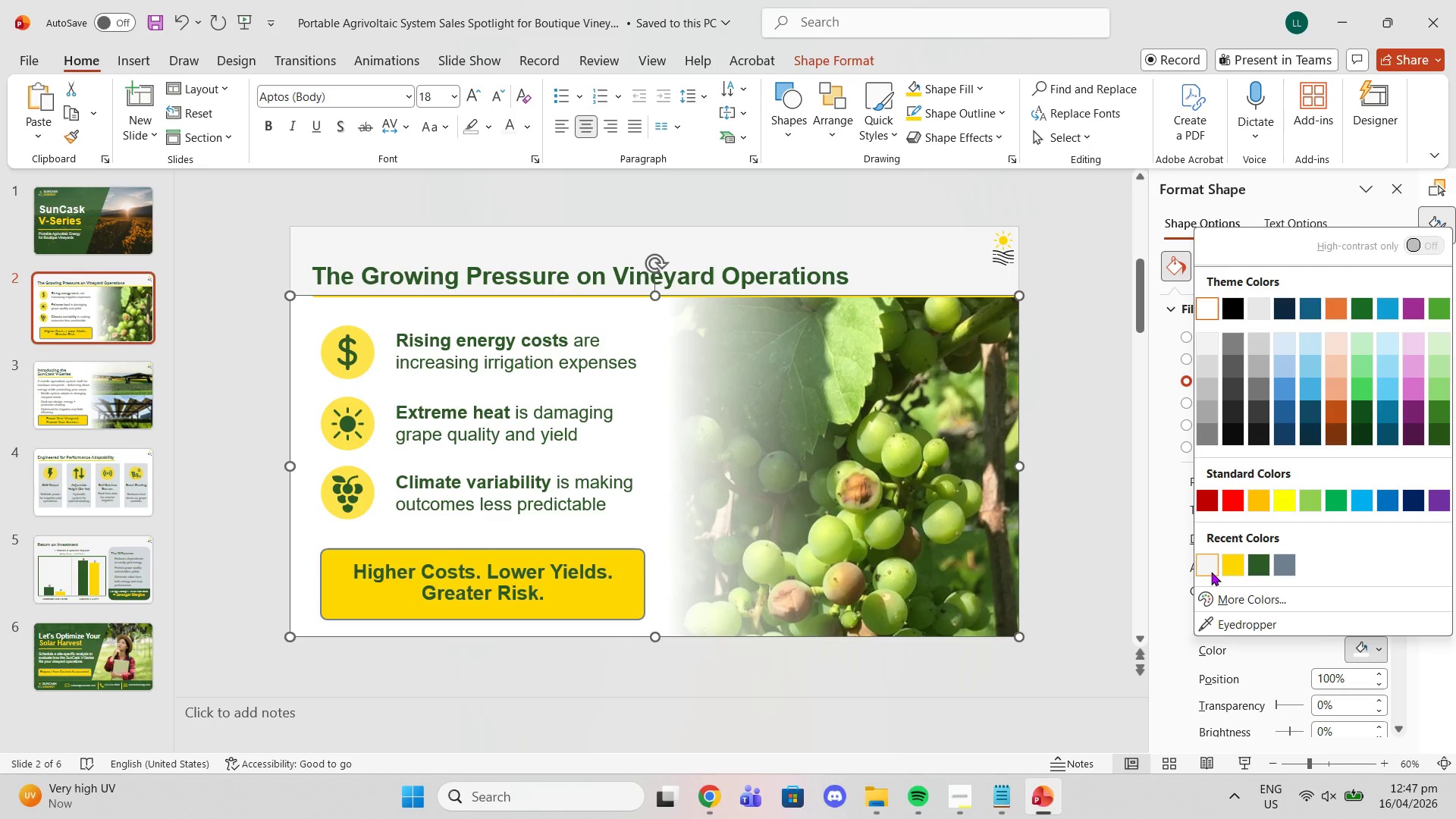 
left_click([1211, 572])
 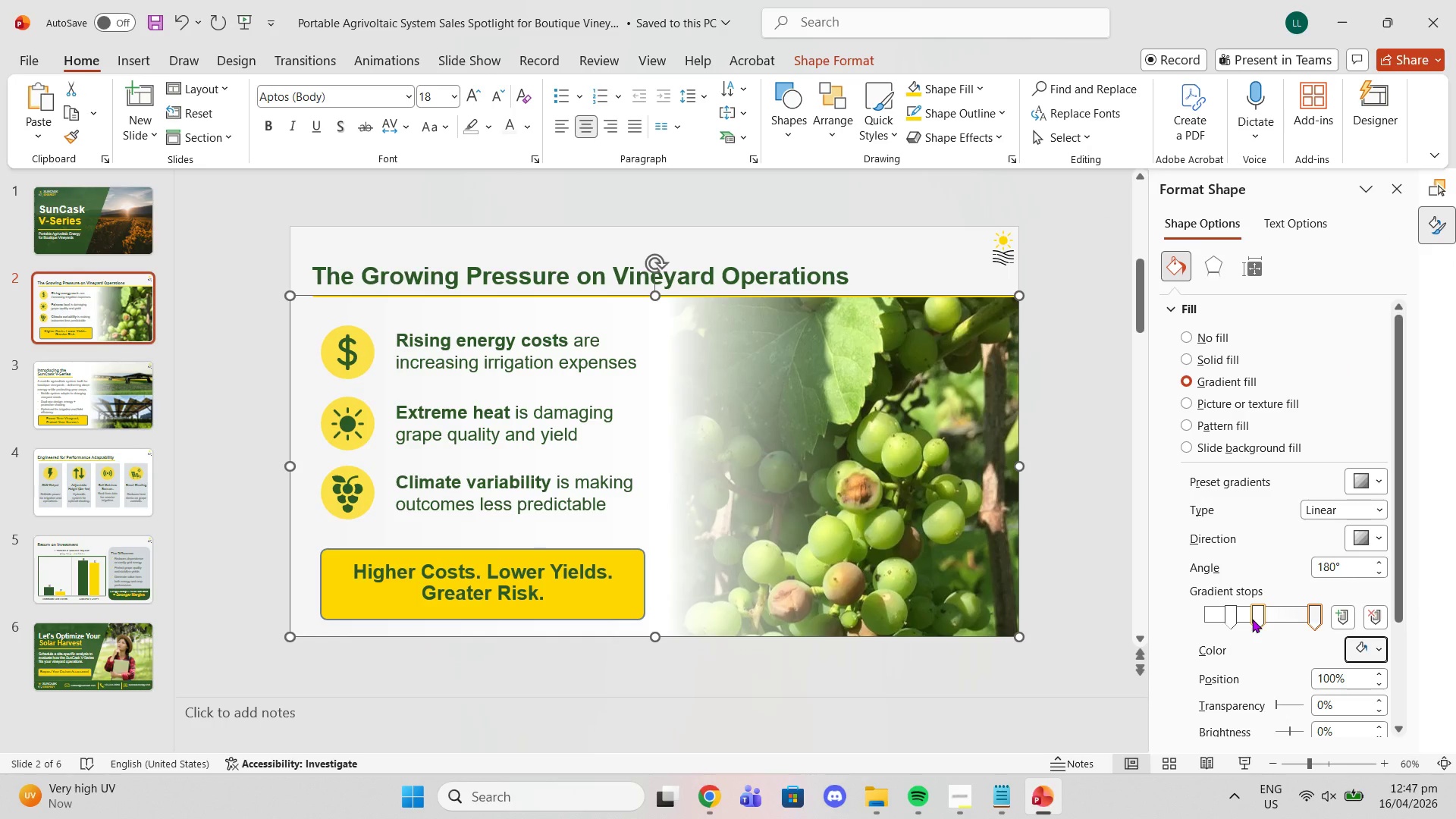 
left_click([1252, 619])
 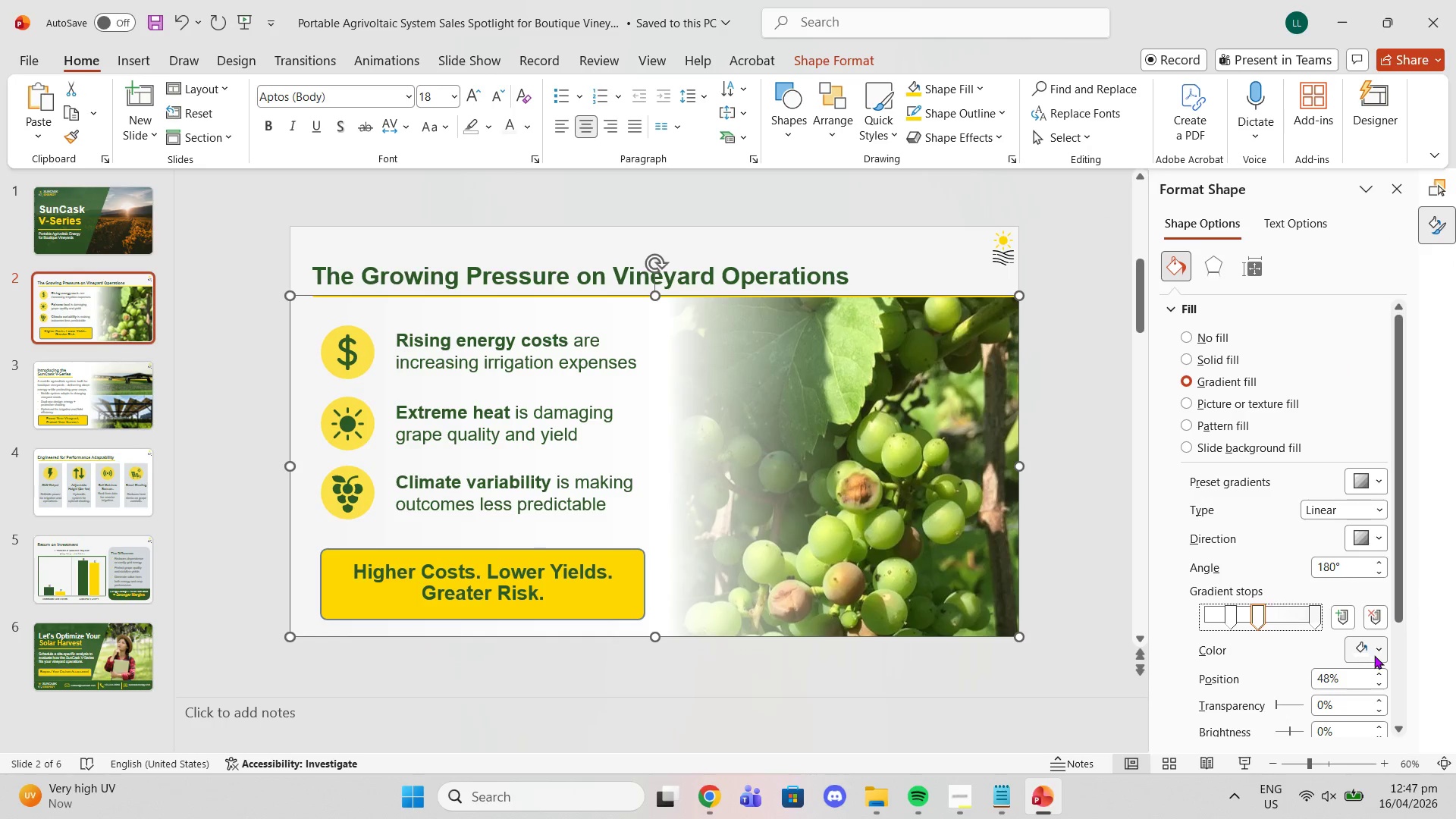 
left_click([1376, 655])
 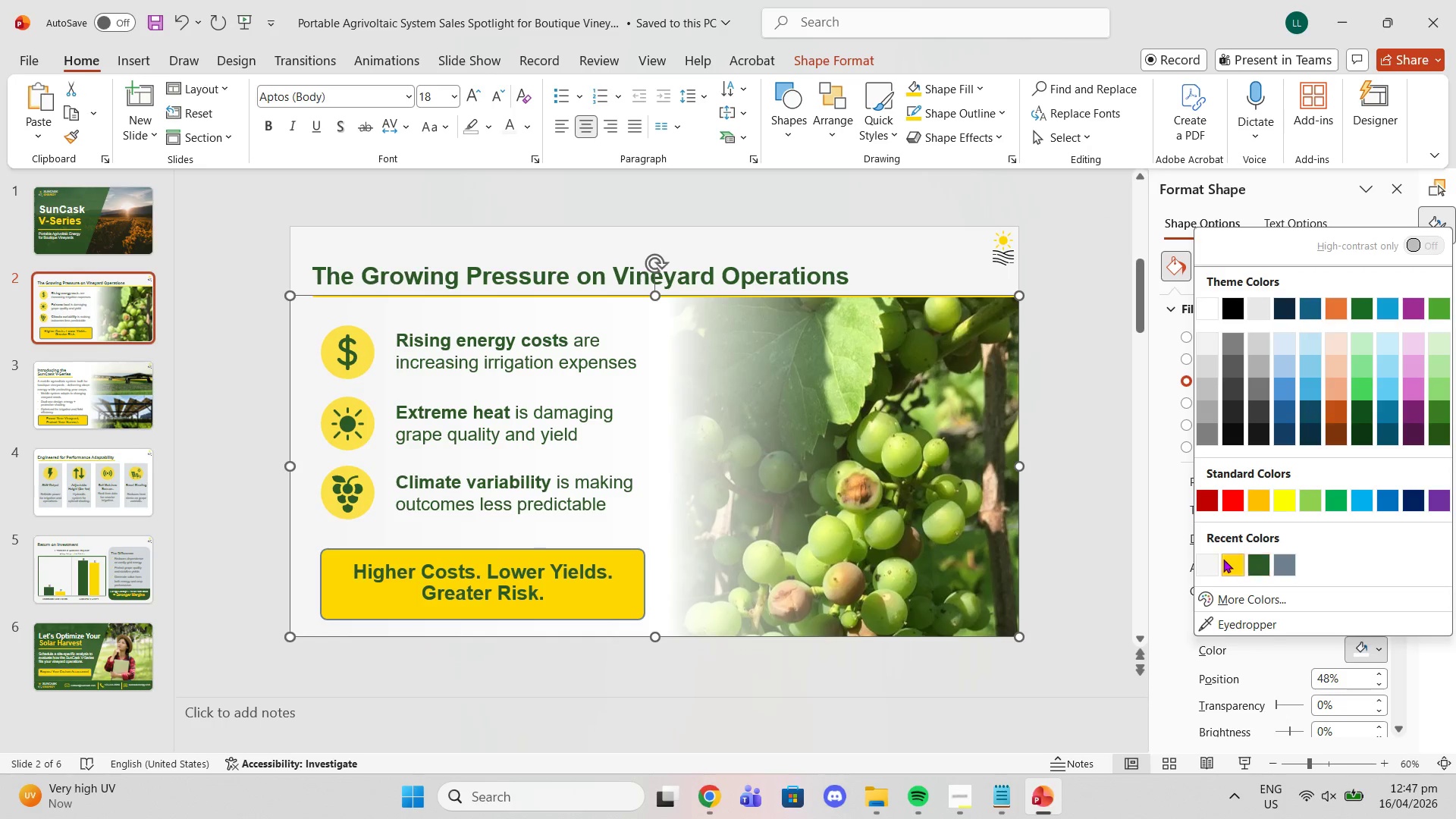 
left_click([1214, 557])
 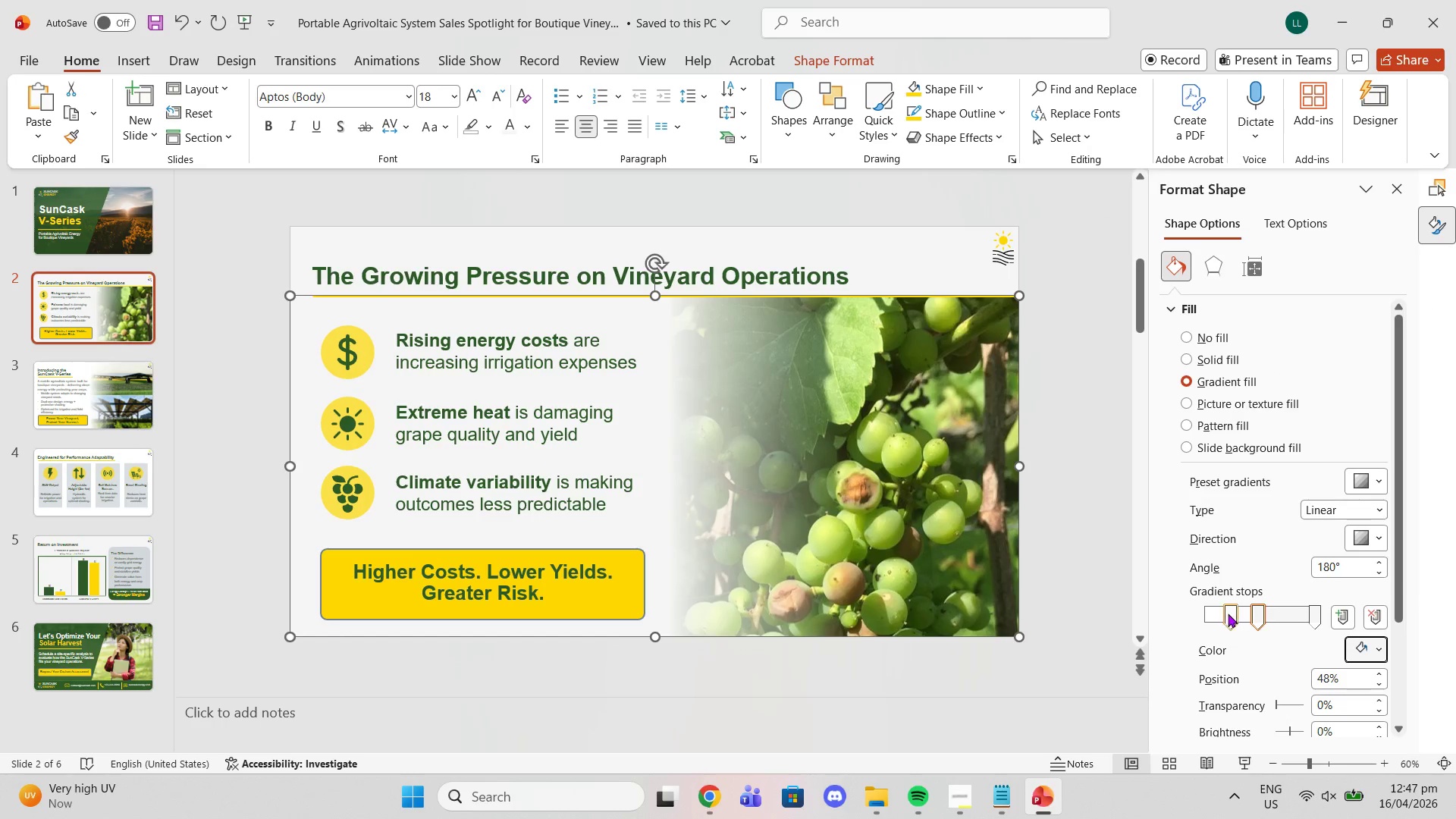 
left_click([1232, 613])
 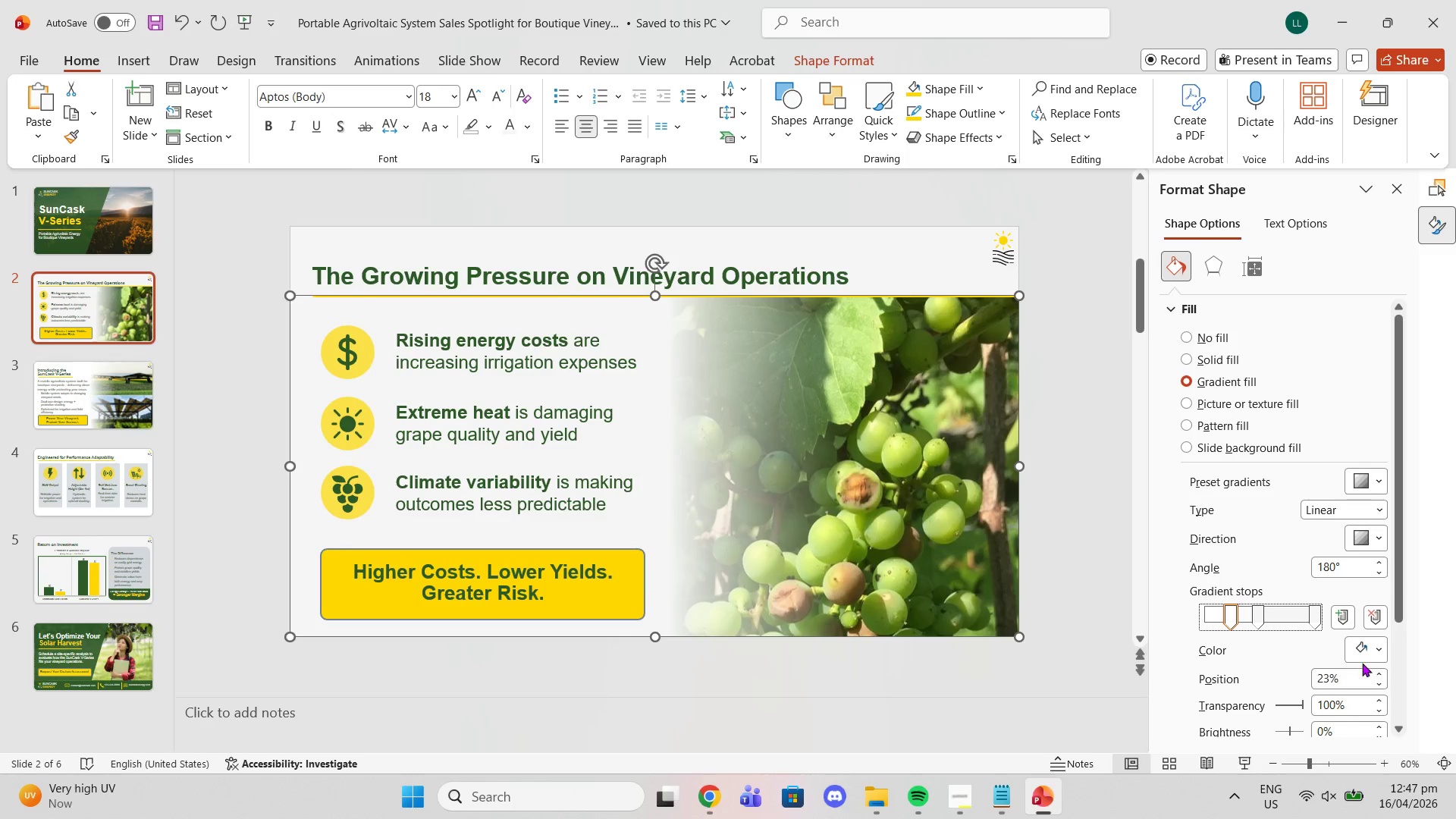 
double_click([1362, 657])
 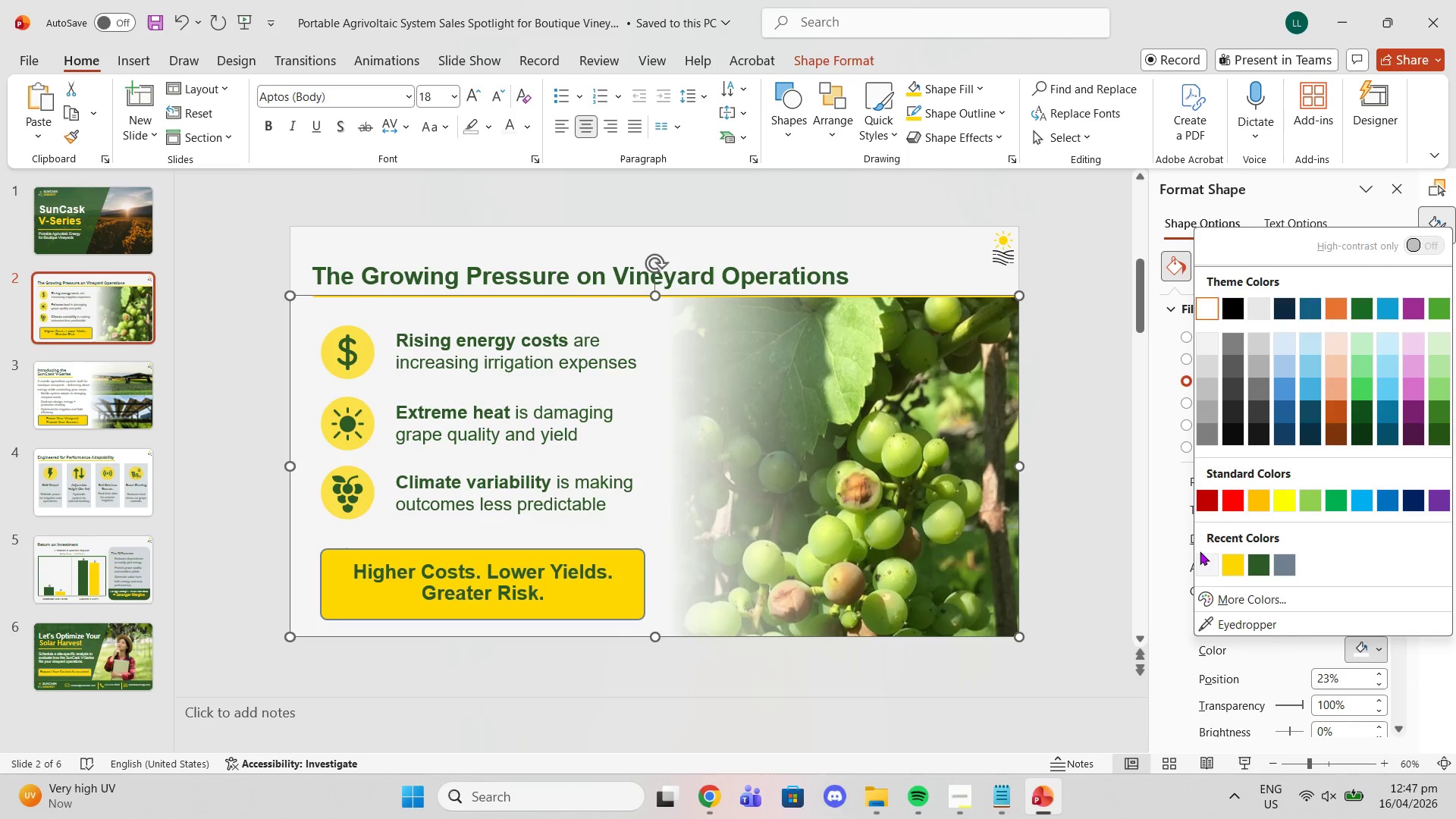 
left_click([1212, 563])
 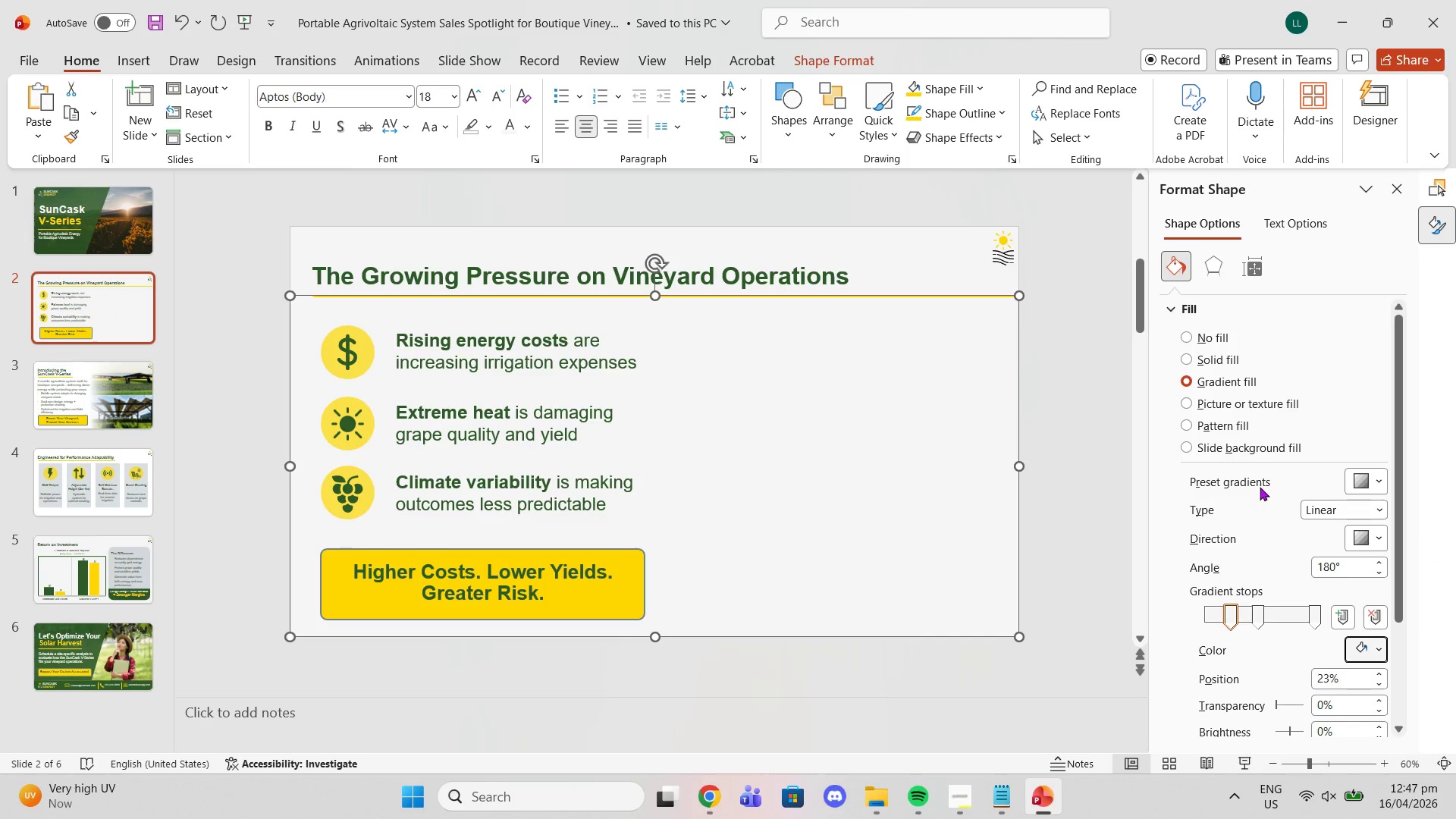 
wait(9.8)
 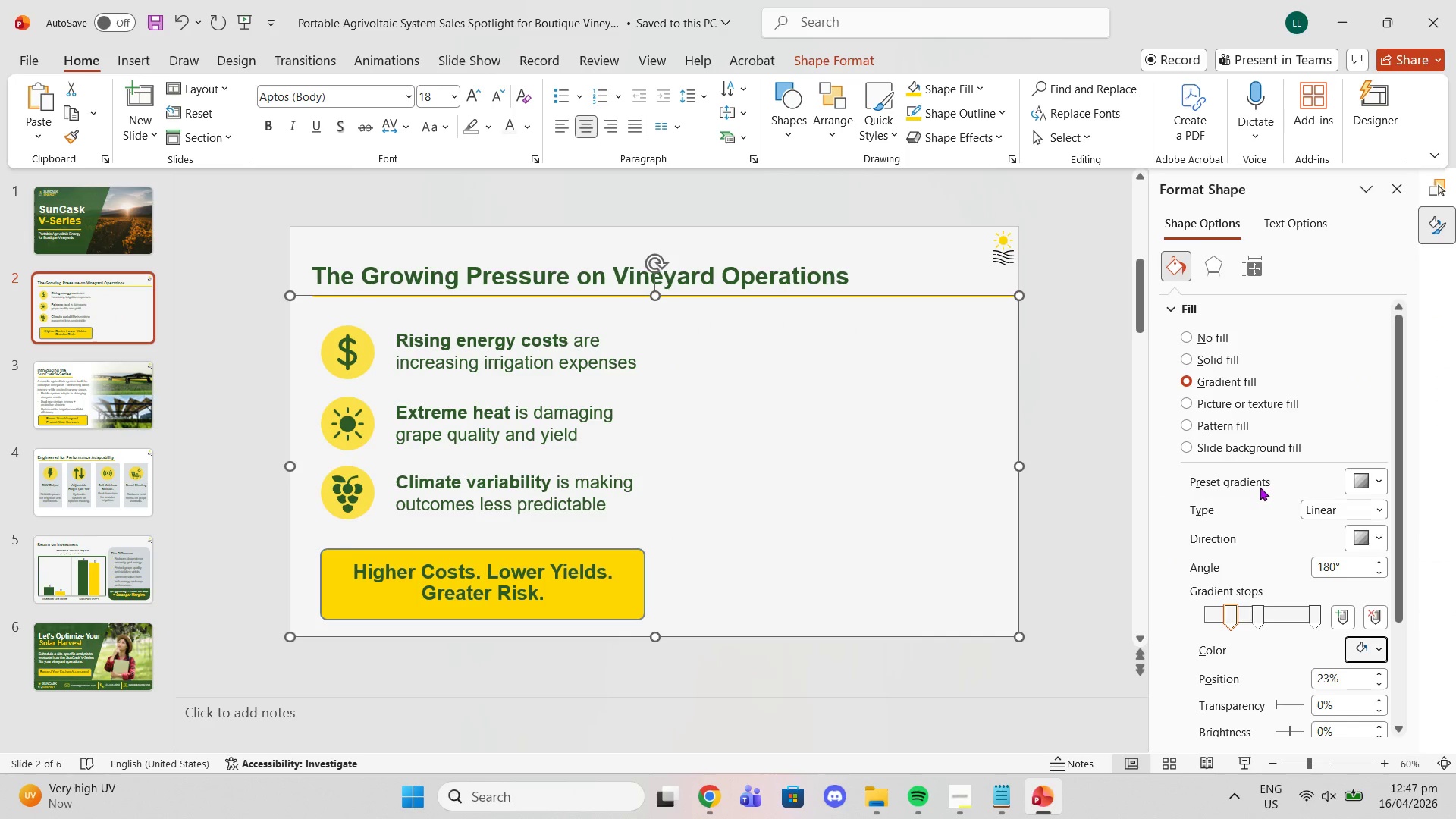 
left_click_drag(start_coordinate=[1278, 701], to_coordinate=[1314, 705])
 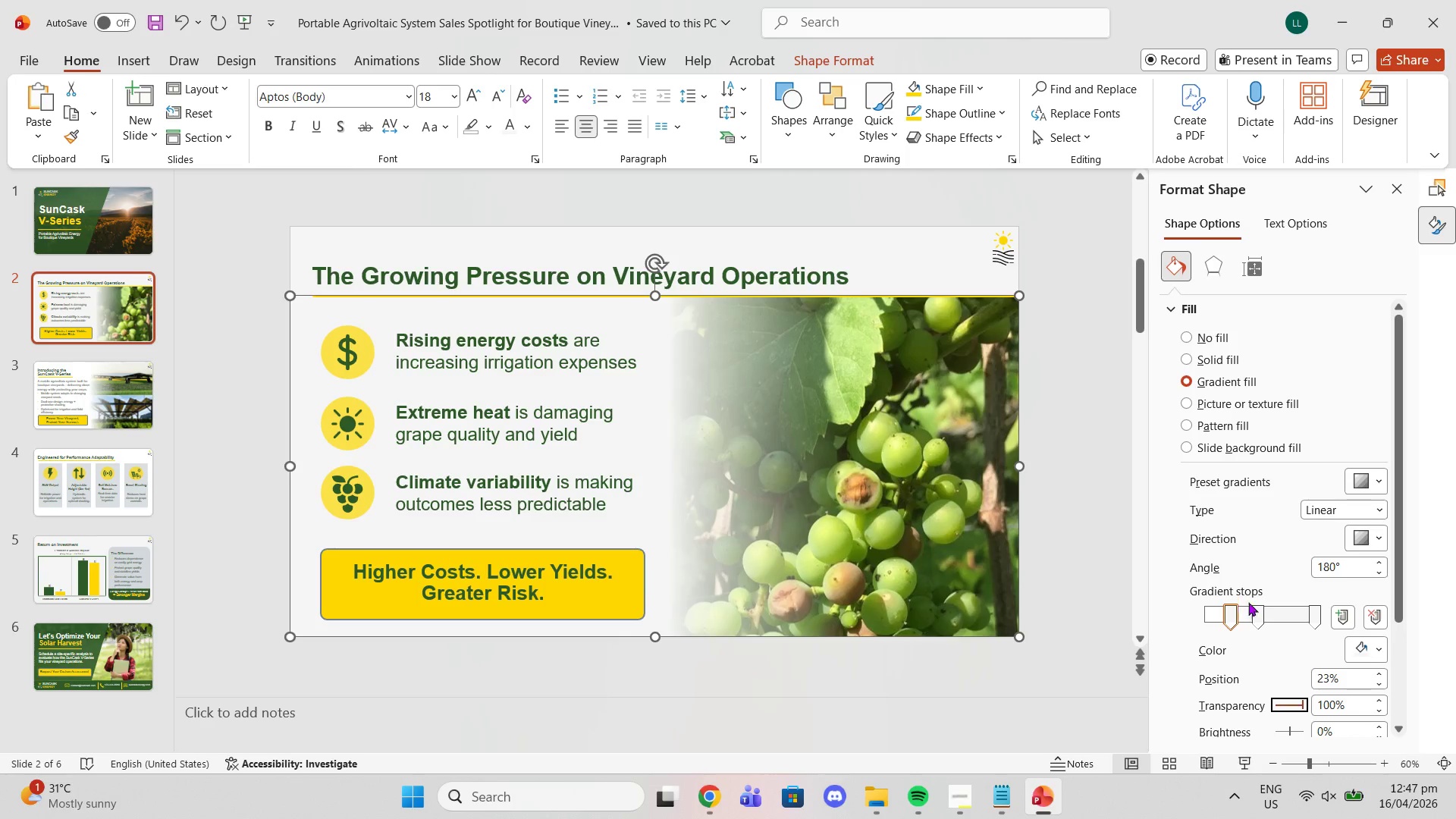 
left_click([1261, 615])
 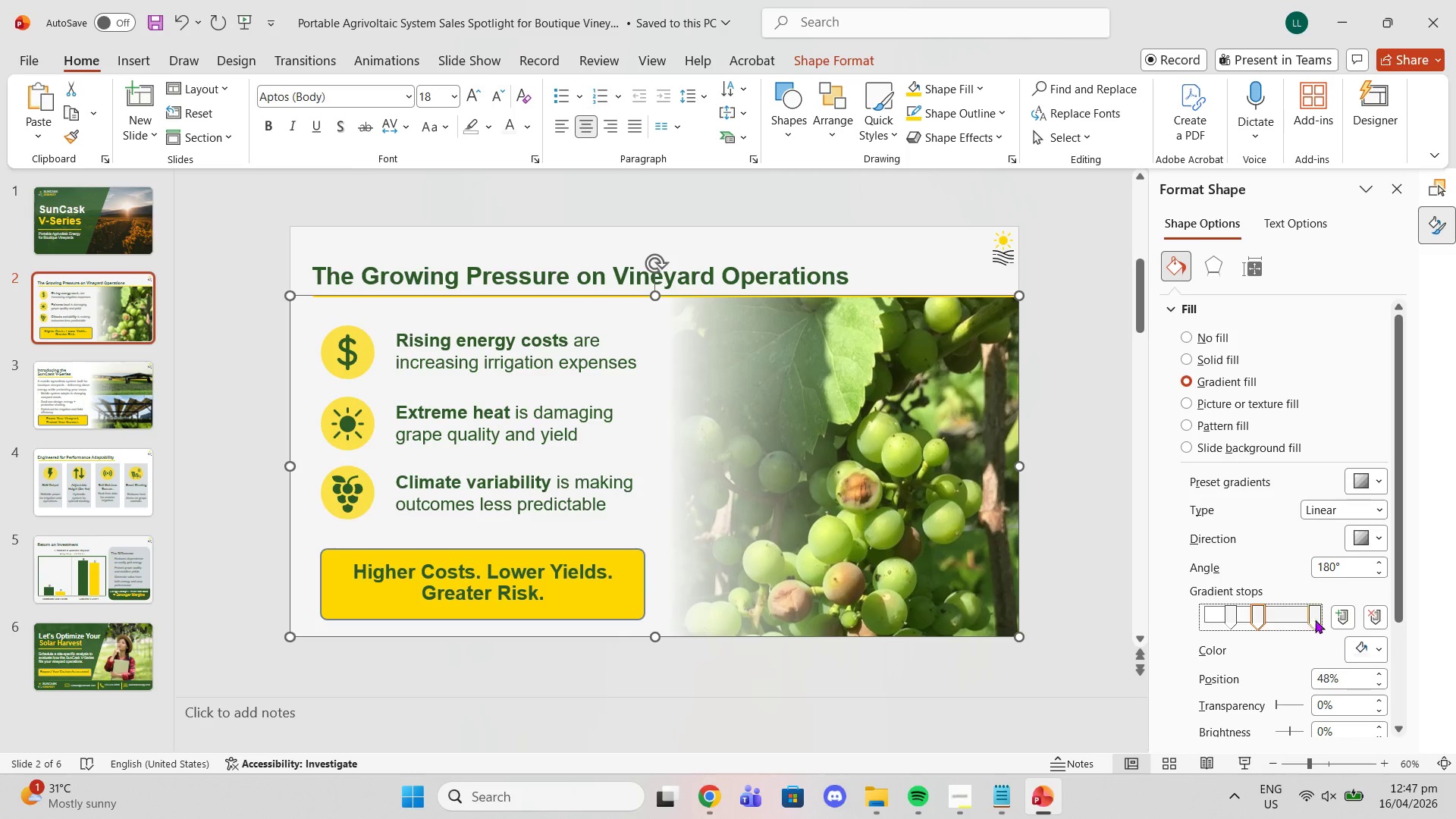 
left_click([1318, 617])
 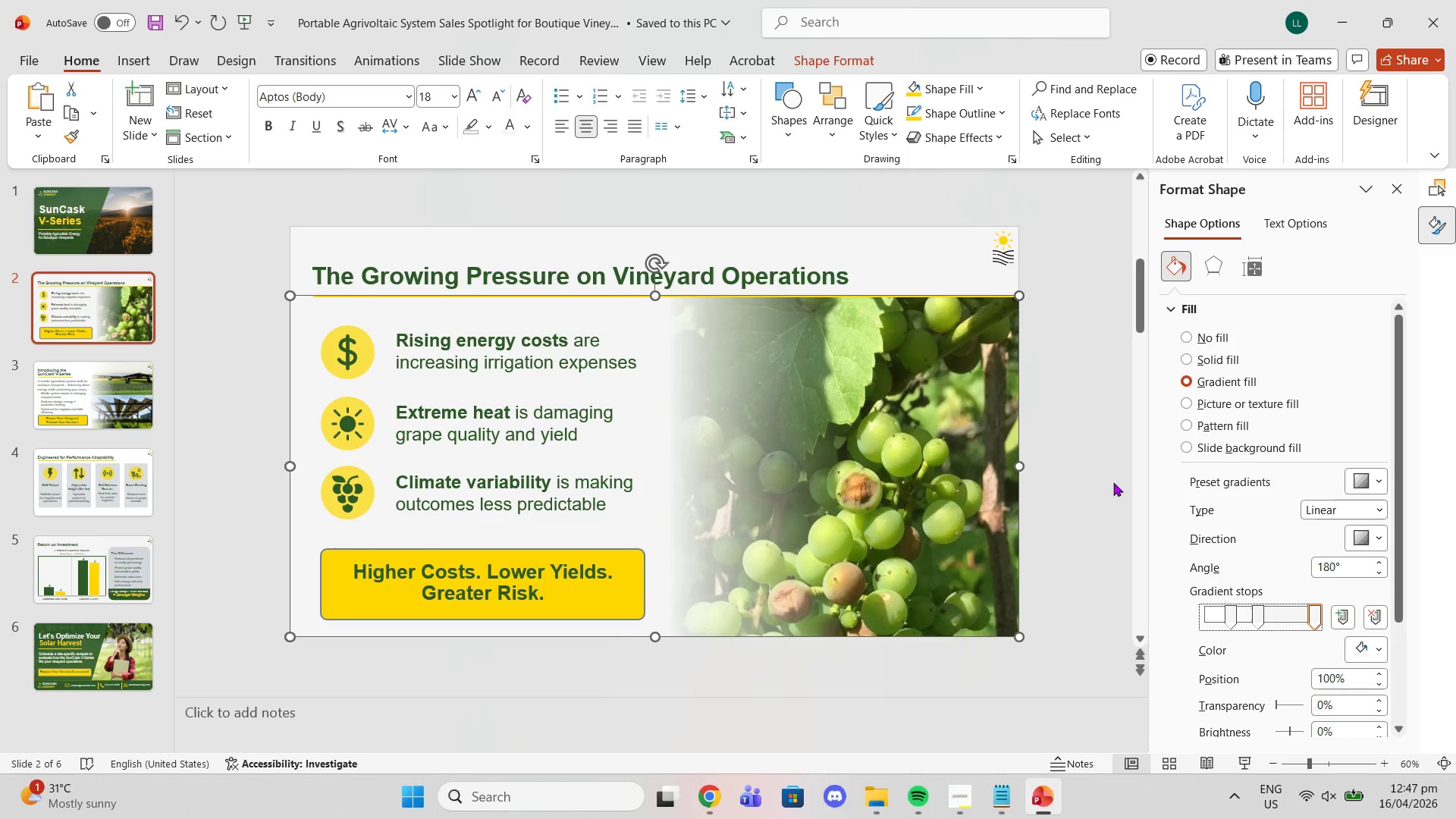 
left_click([1072, 467])
 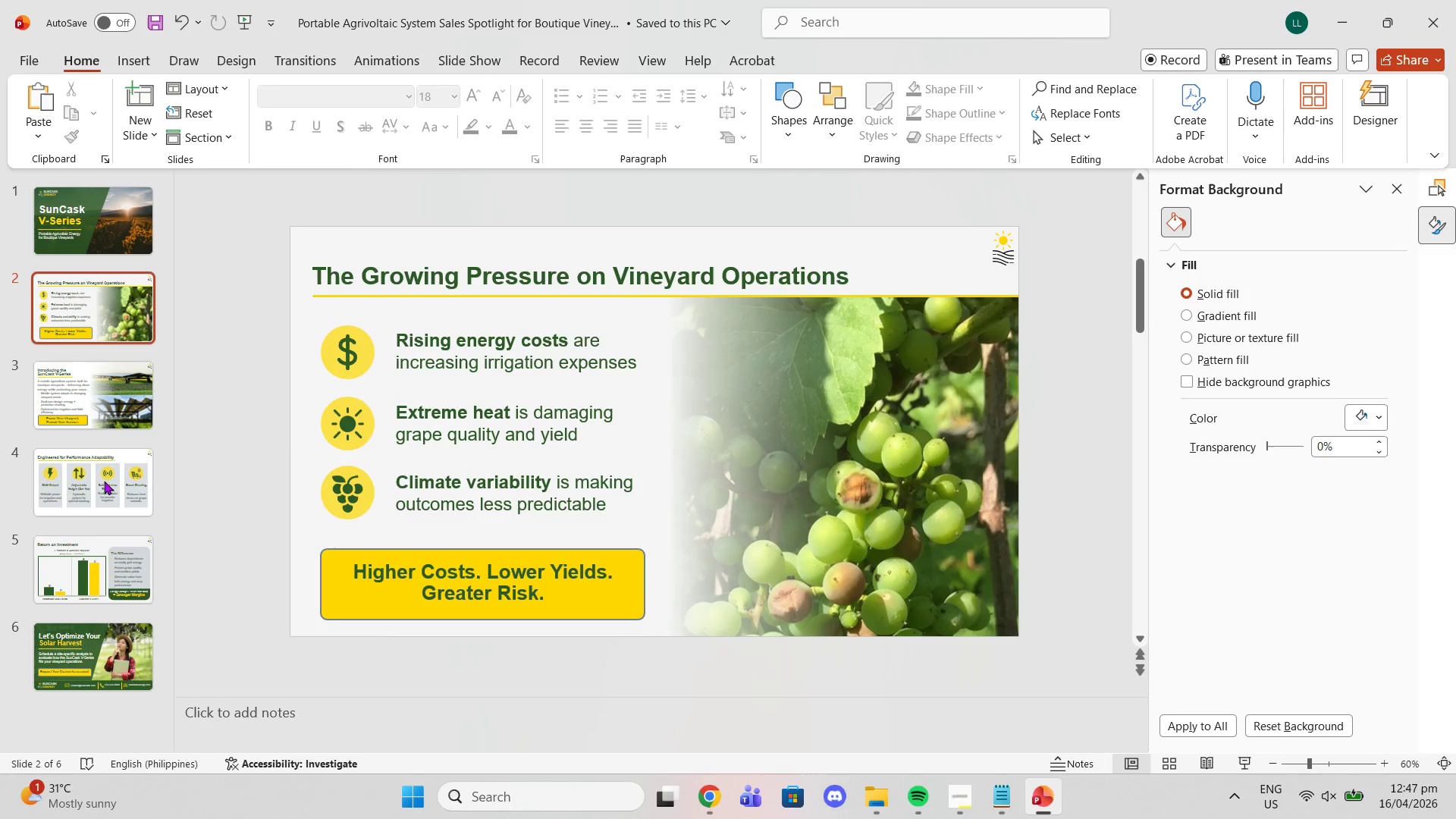 
left_click([95, 484])
 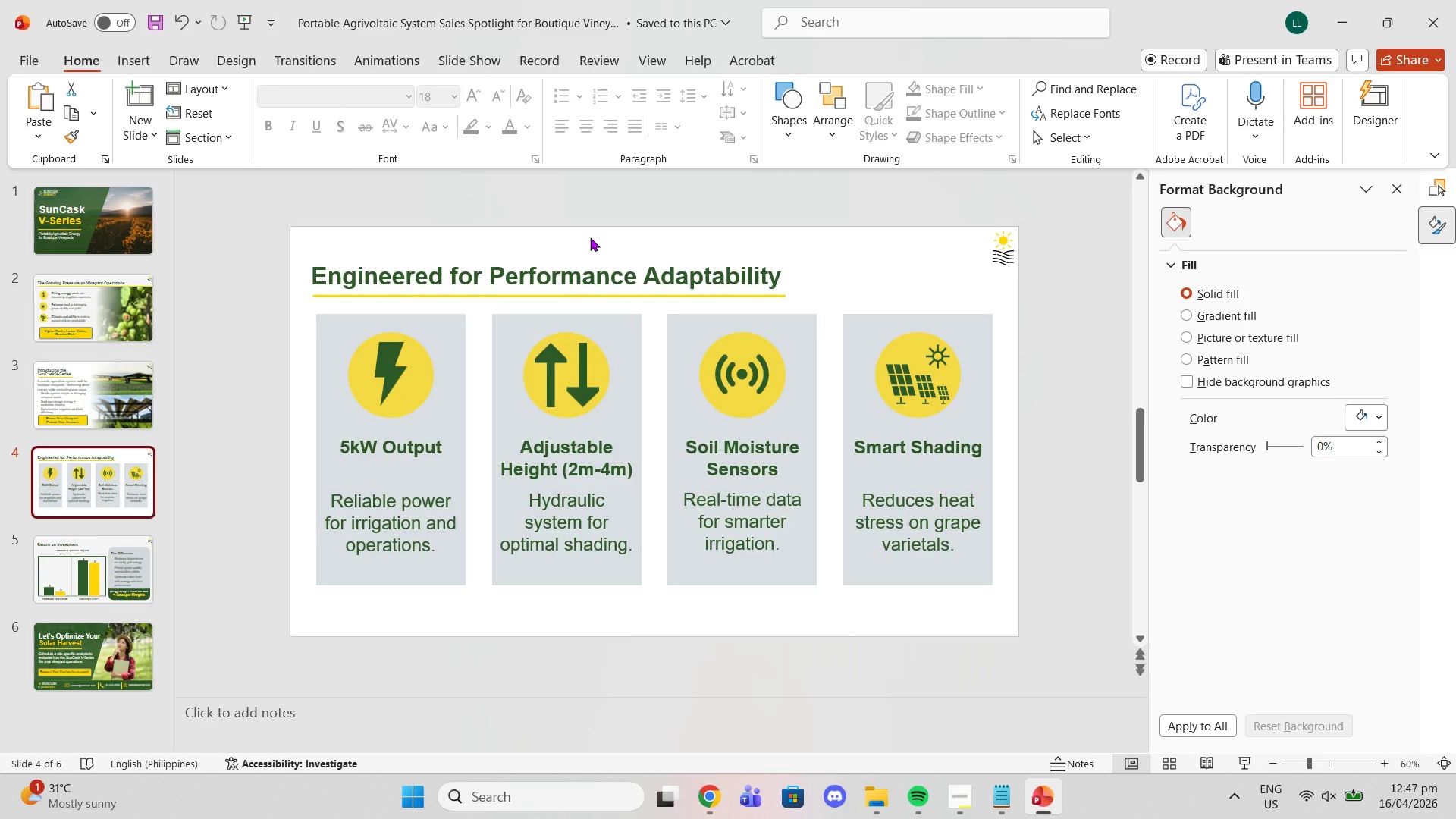 
left_click([560, 253])
 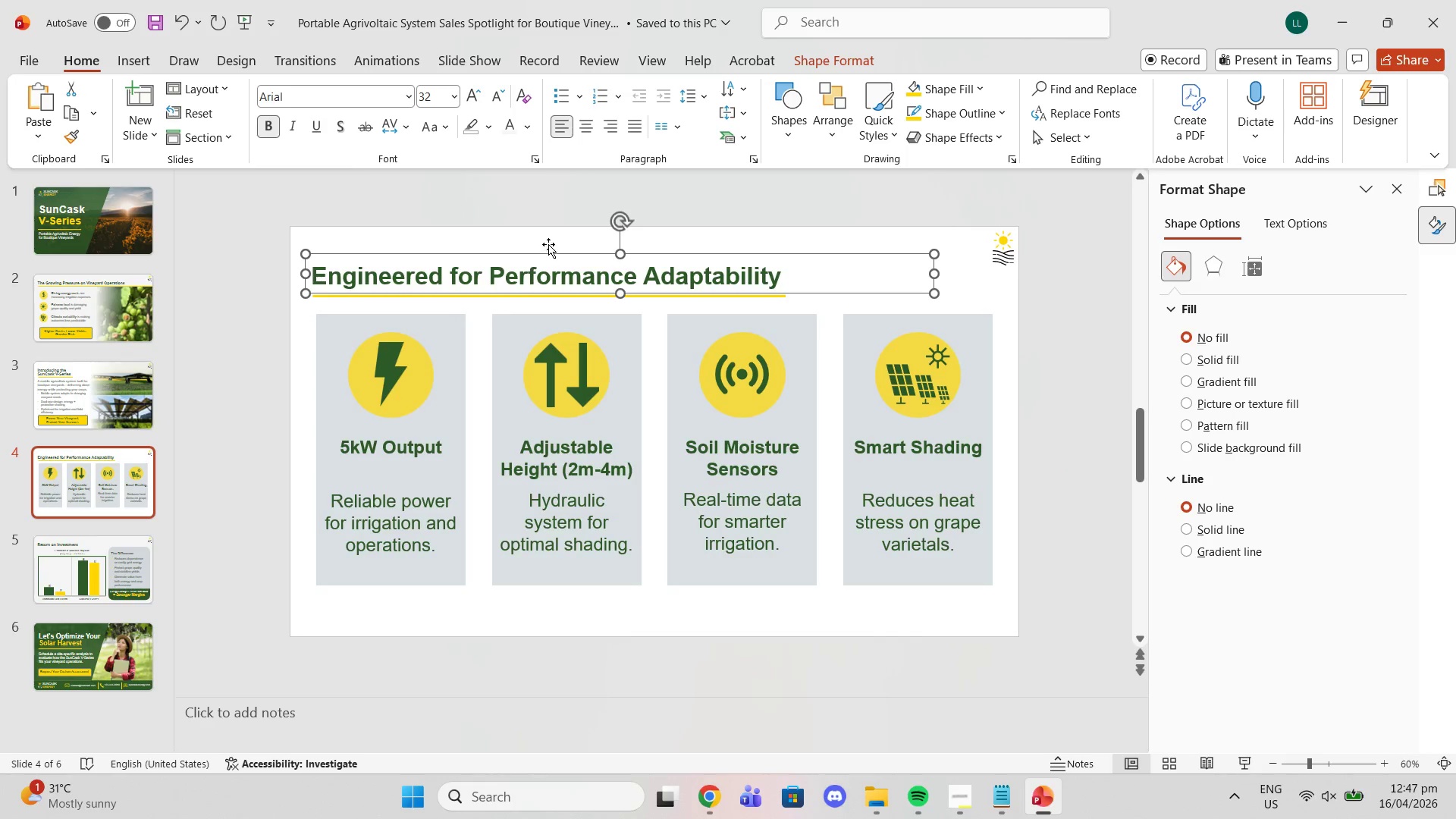 
left_click([542, 238])
 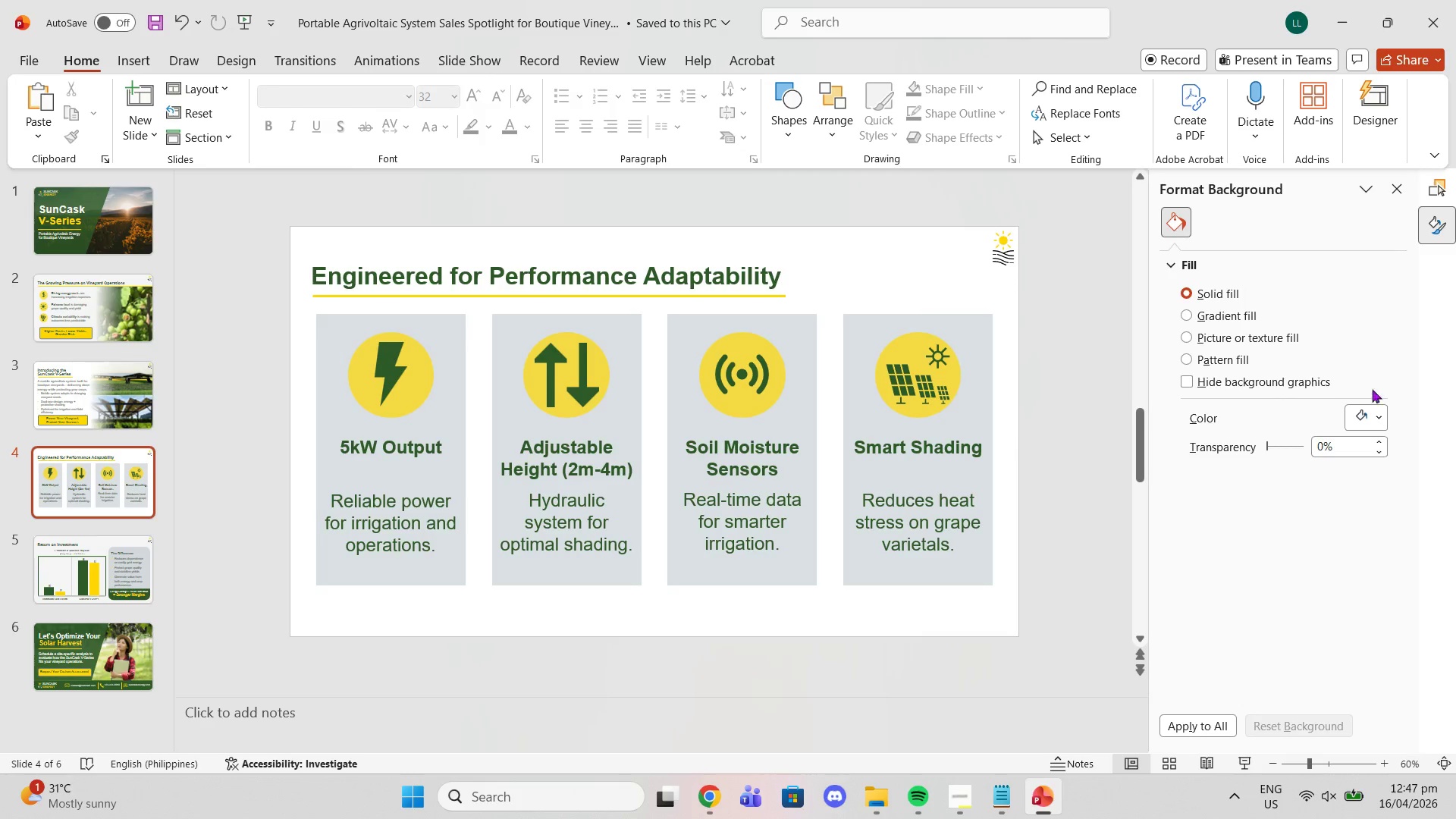 
left_click([1366, 413])
 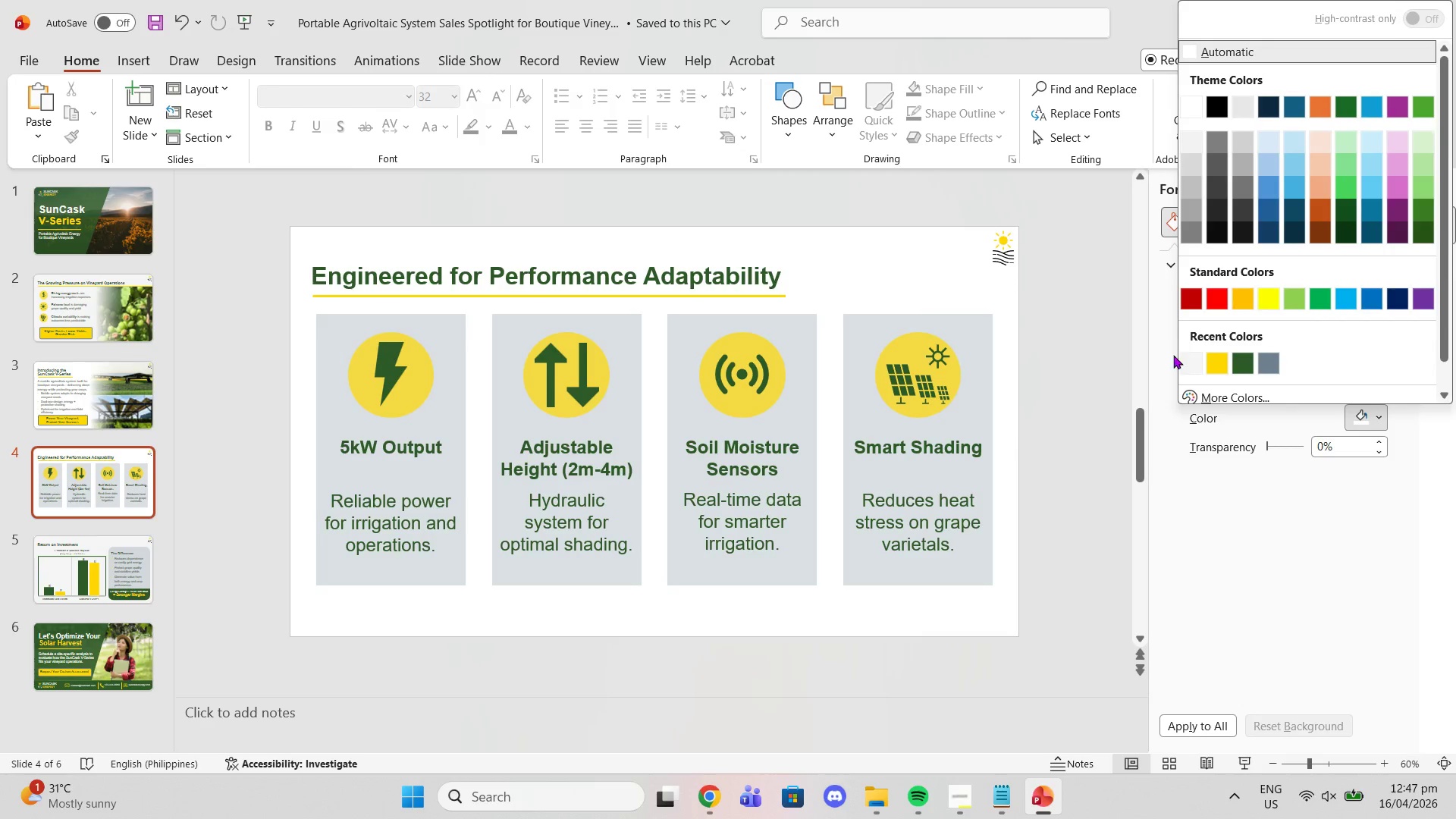 
left_click([1194, 366])
 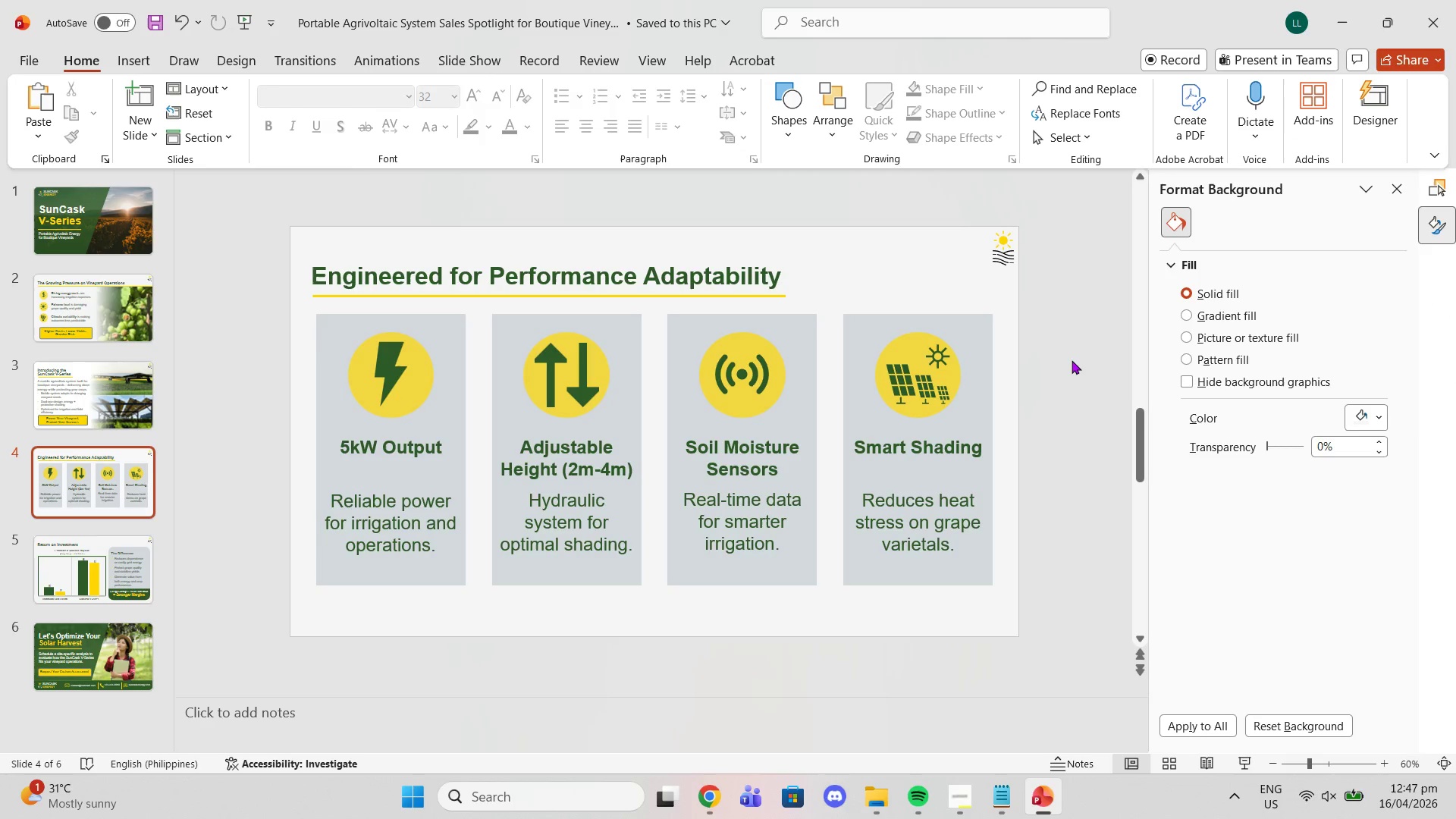 
left_click([1065, 360])
 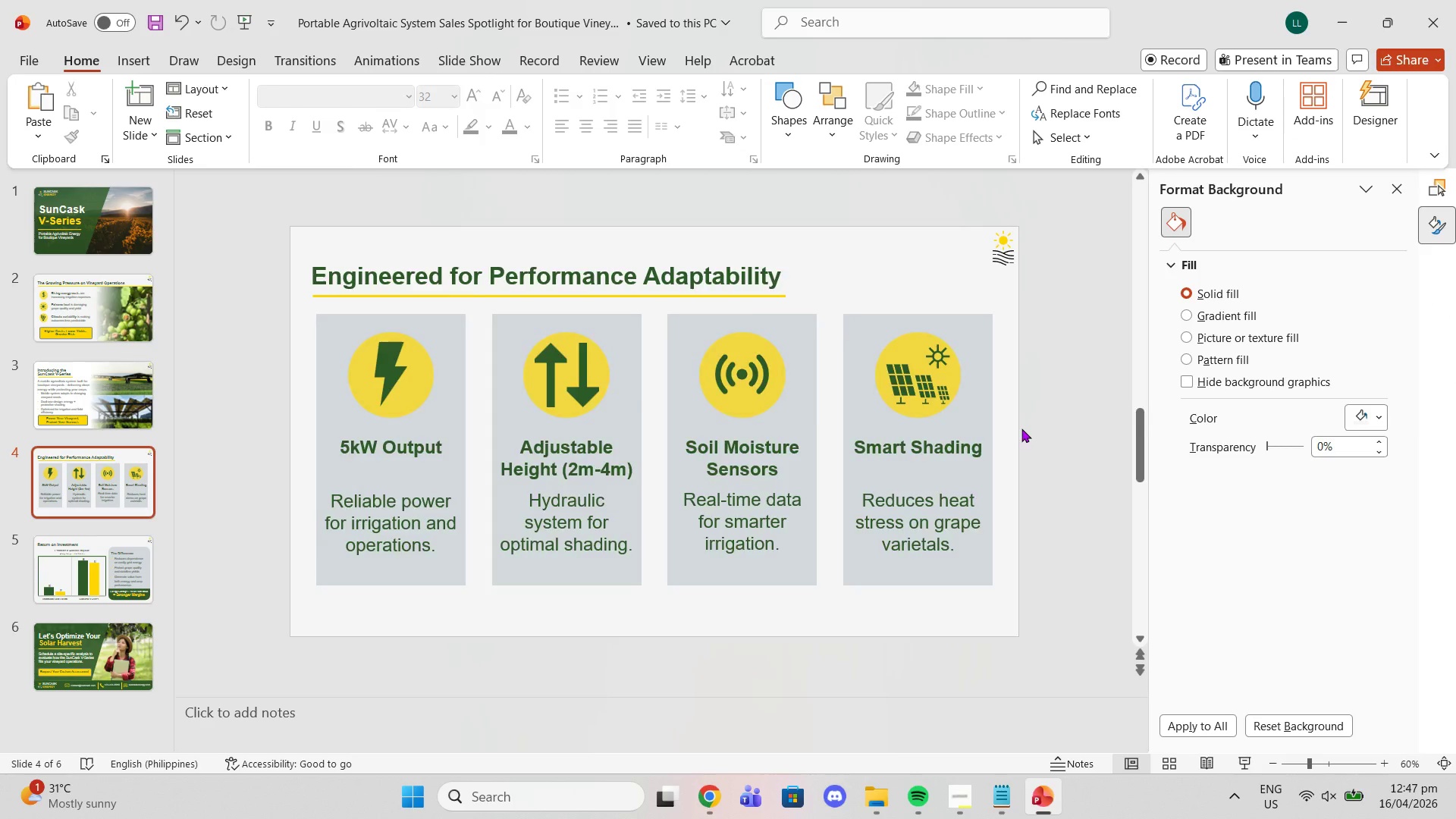 
scroll: coordinate [1021, 428], scroll_direction: up, amount: 1.0
 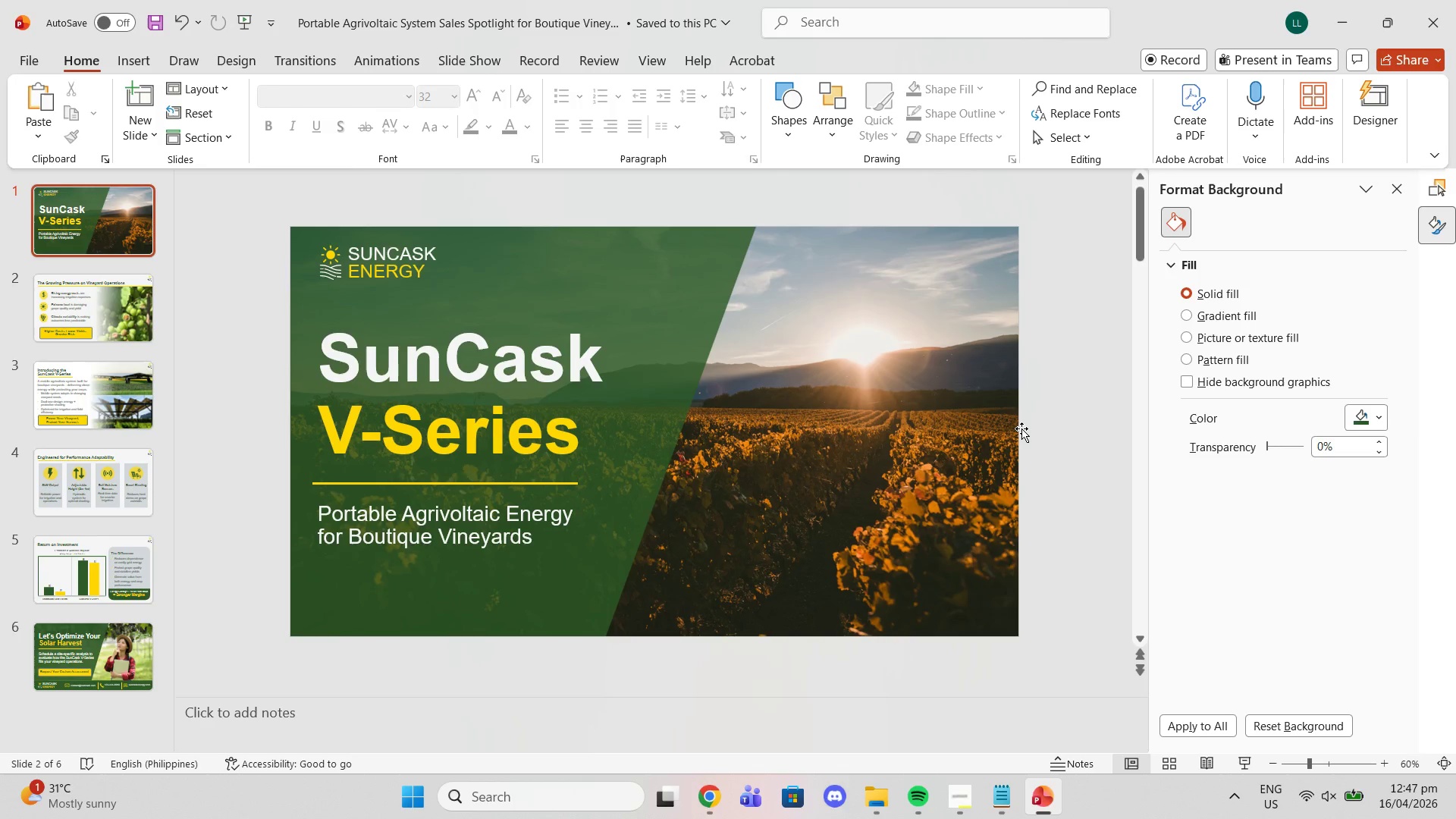 
scroll: coordinate [1021, 428], scroll_direction: down, amount: 1.0
 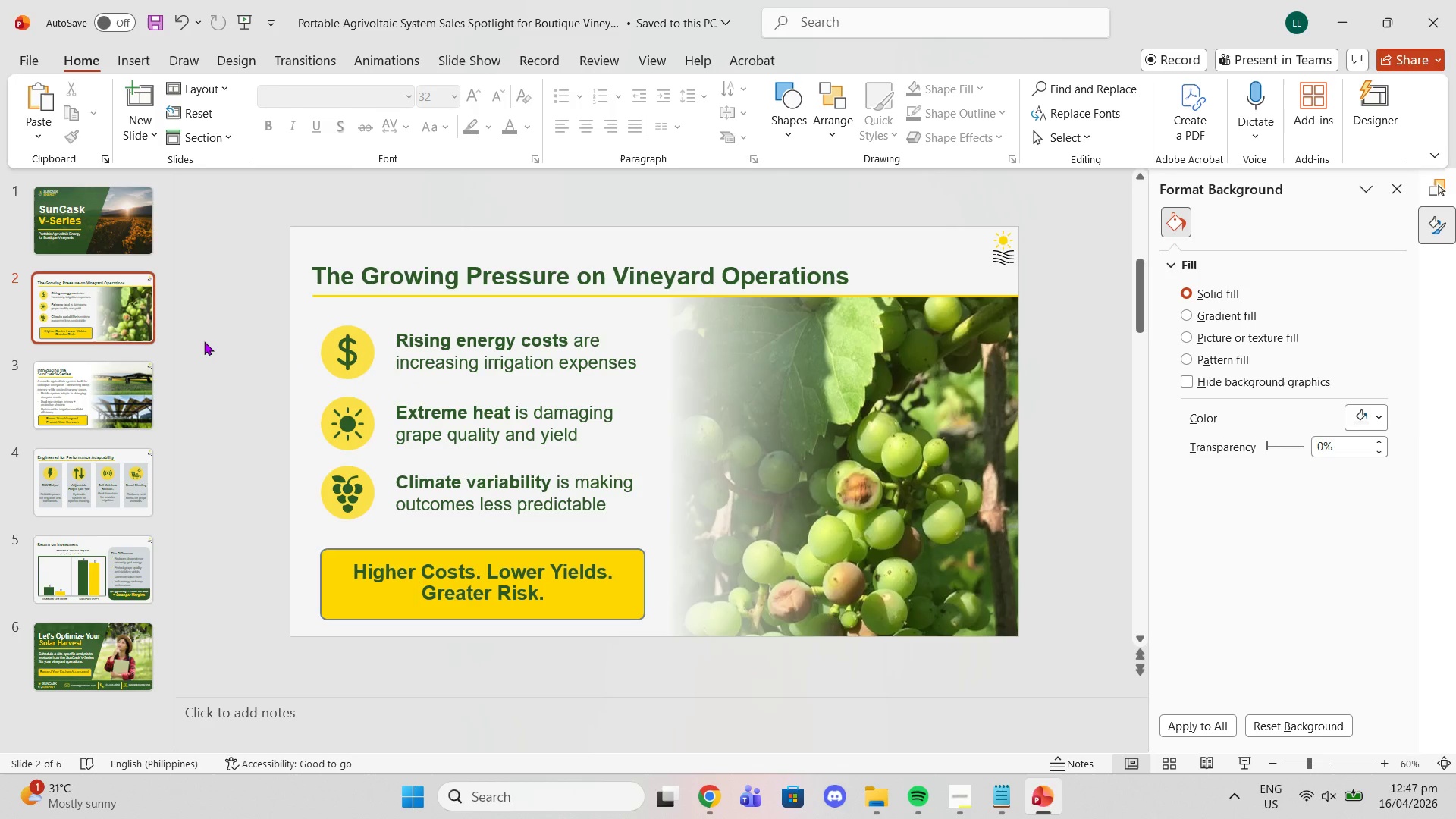 
left_click([312, 318])
 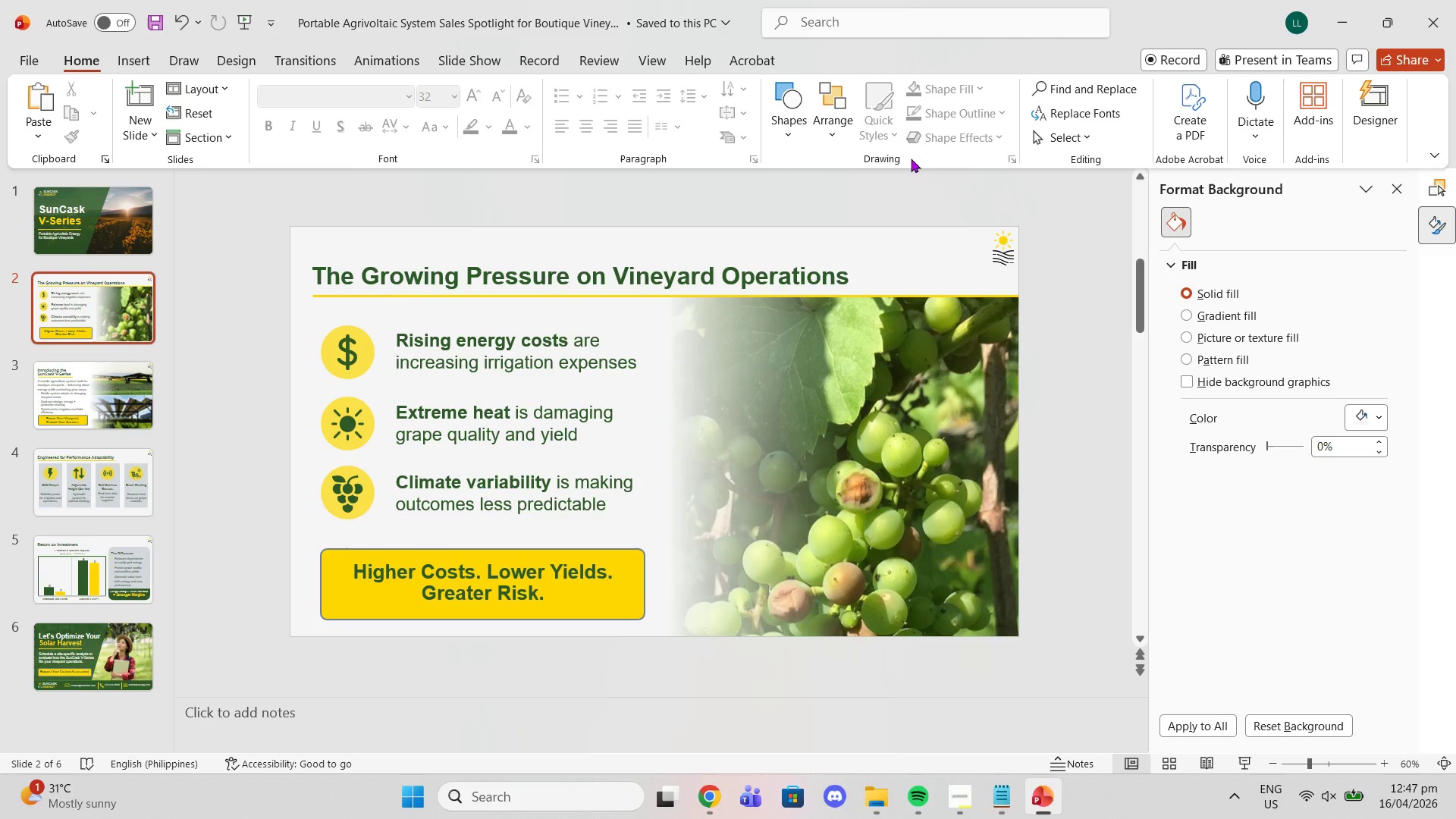 
left_click([1087, 132])
 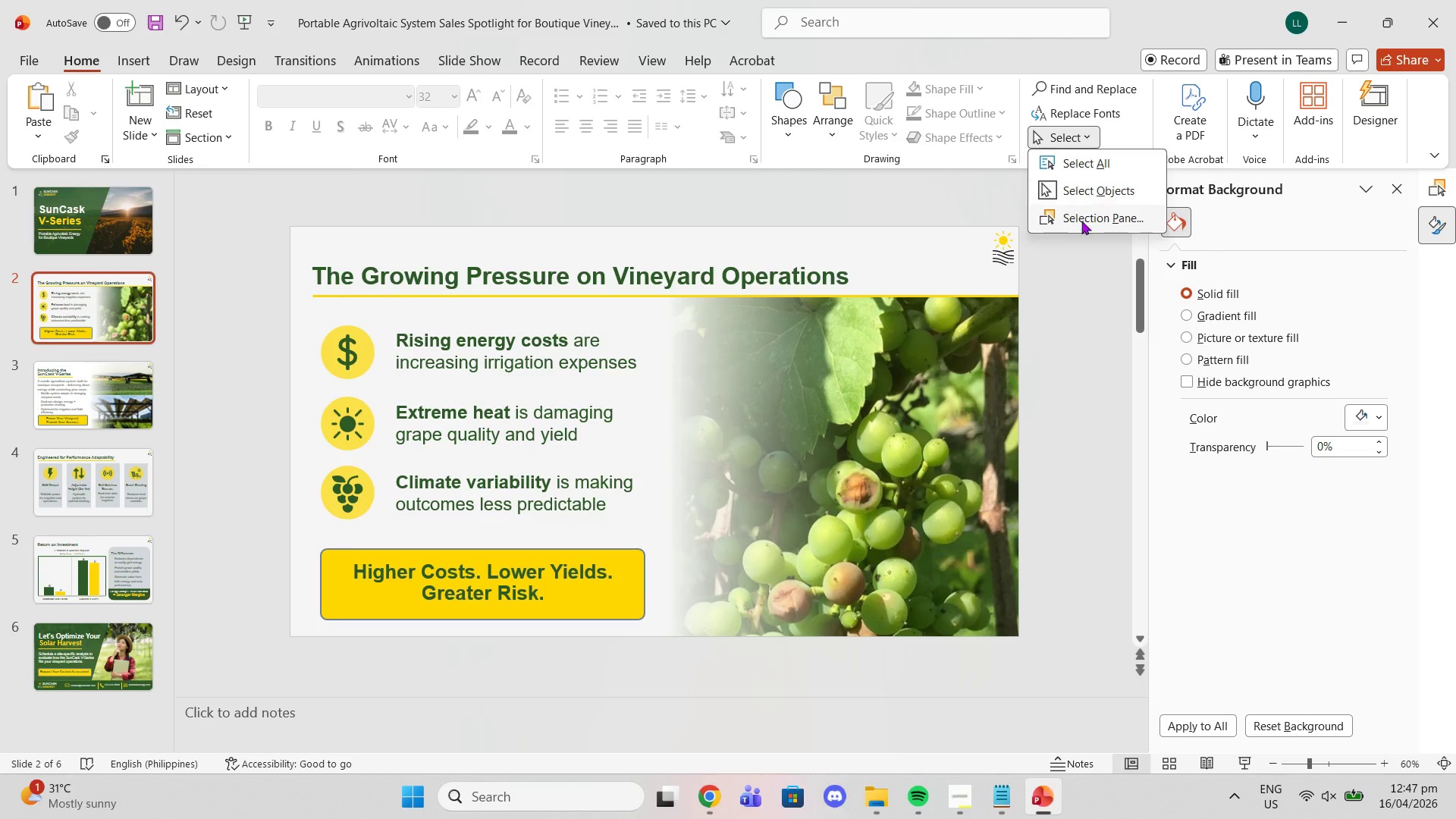 
left_click([1082, 224])
 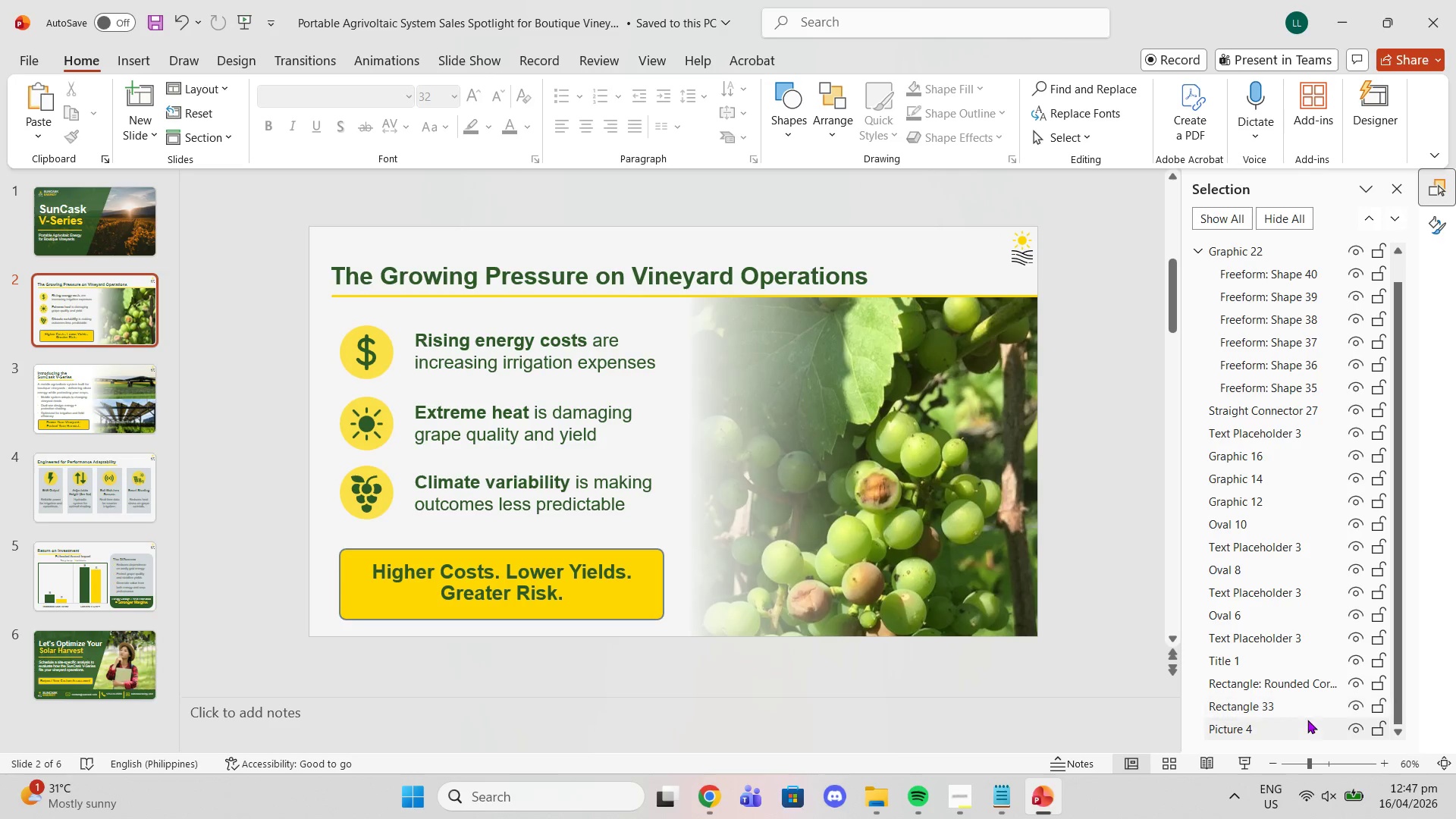 
left_click([1293, 708])
 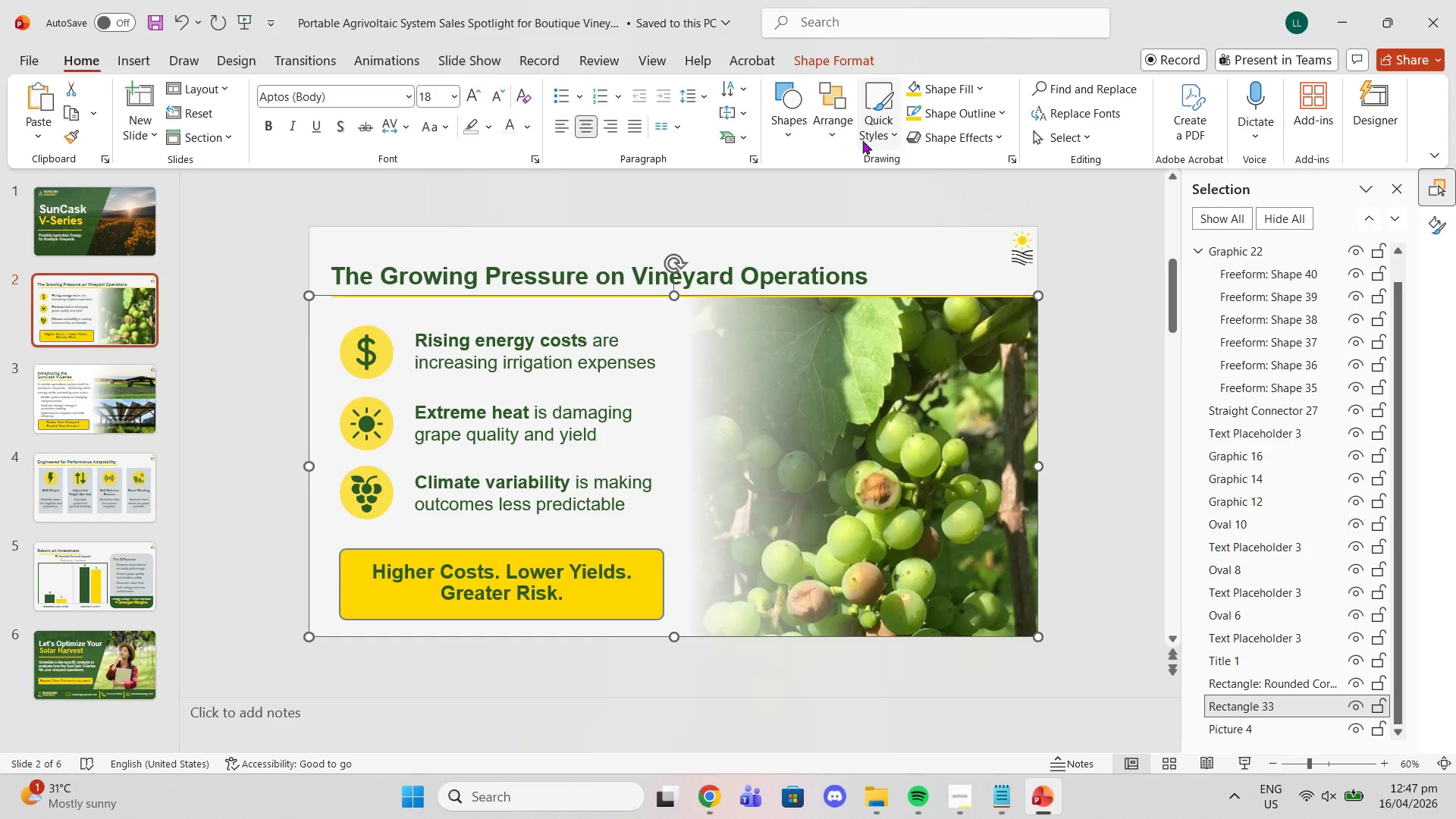 
left_click([952, 96])
 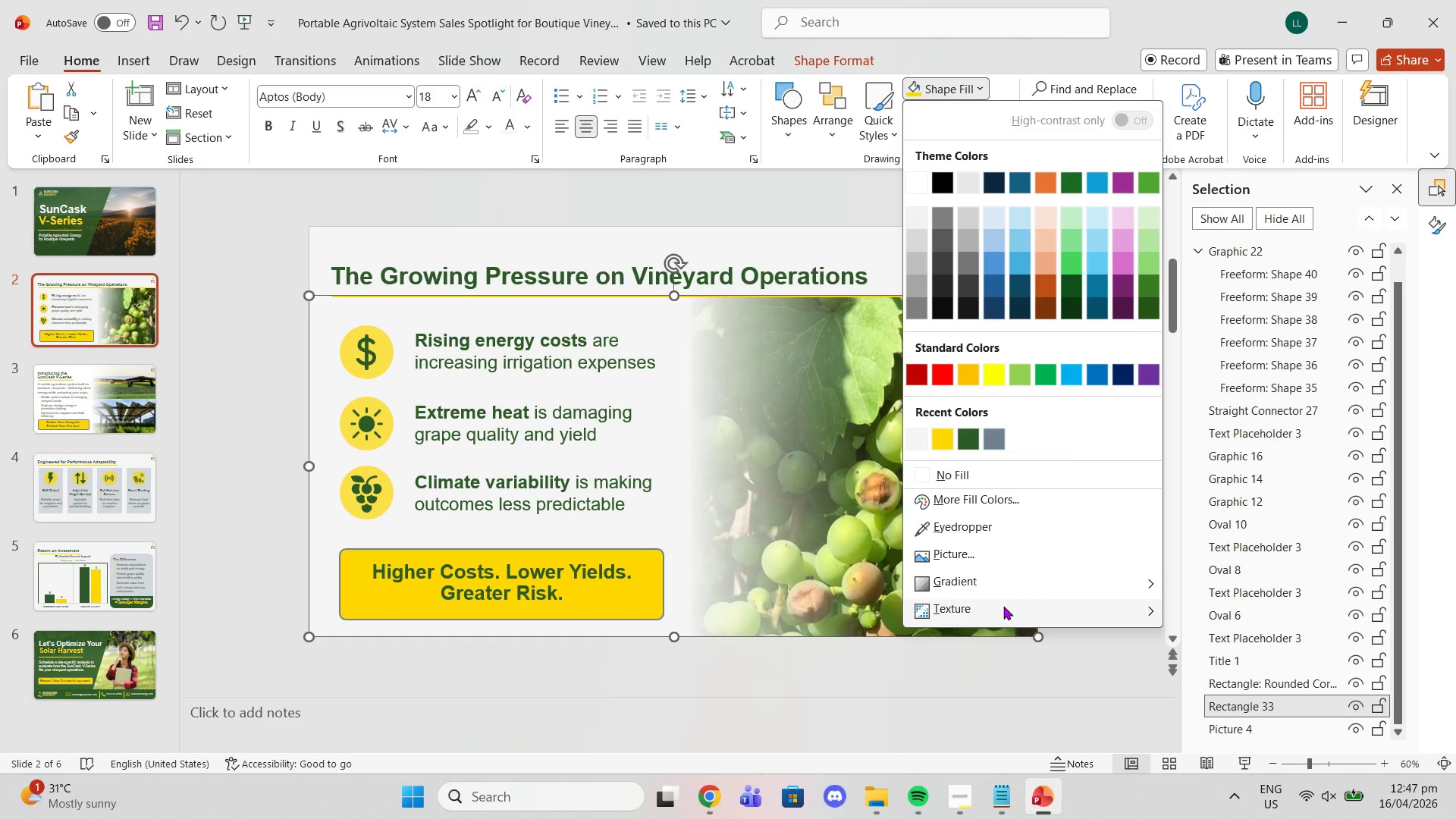 
left_click([997, 583])
 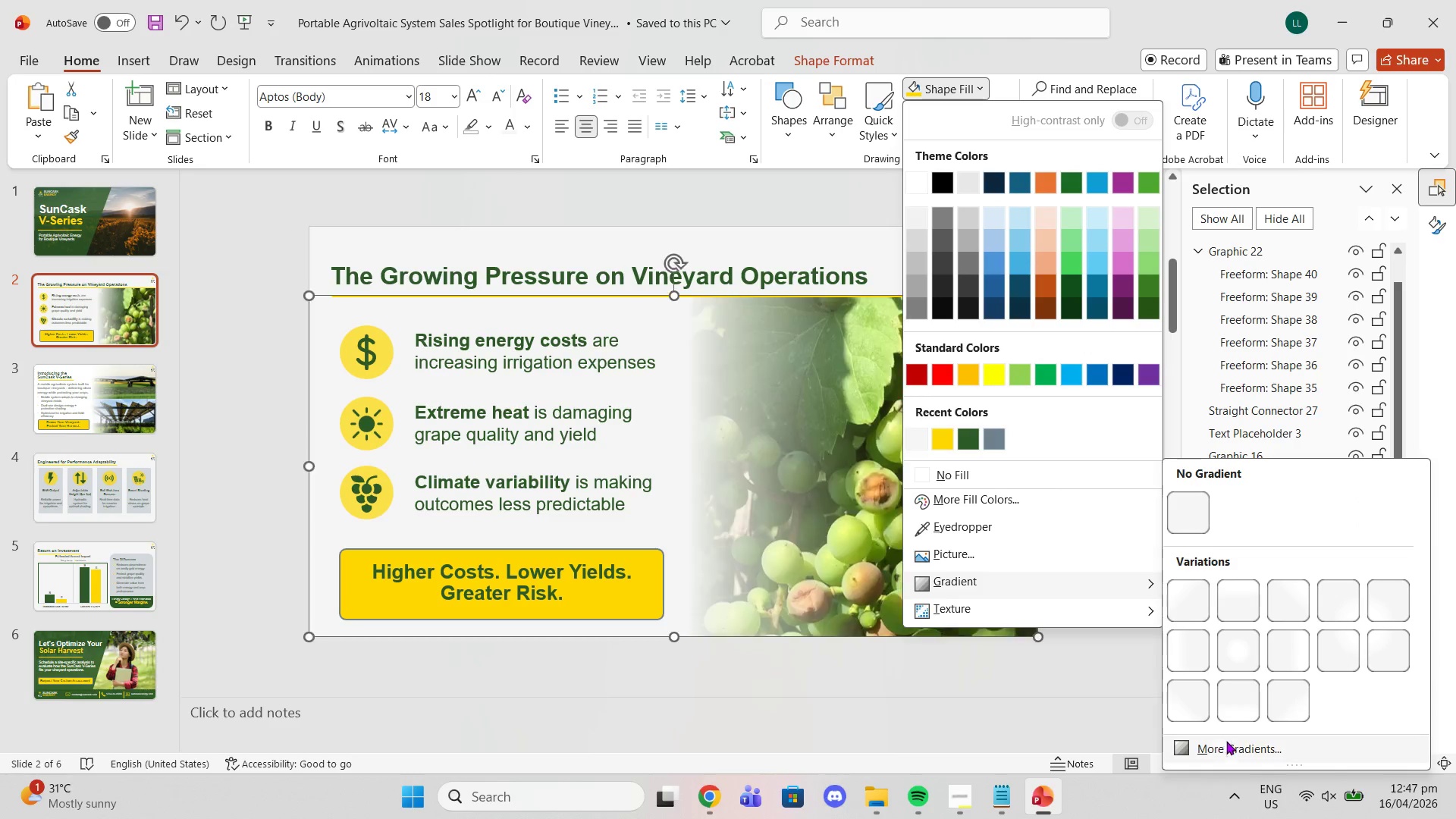 
left_click([1232, 752])
 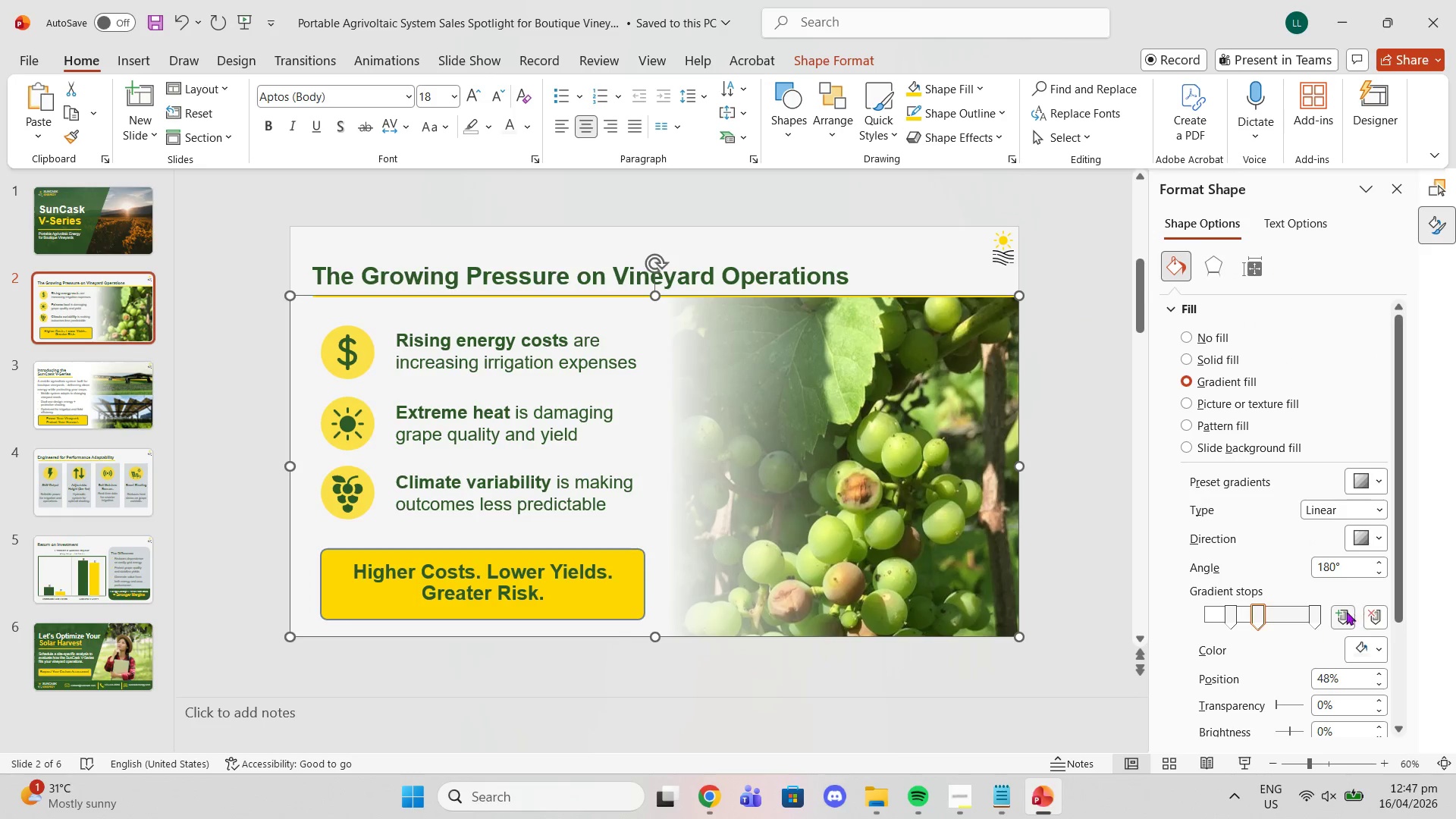 
 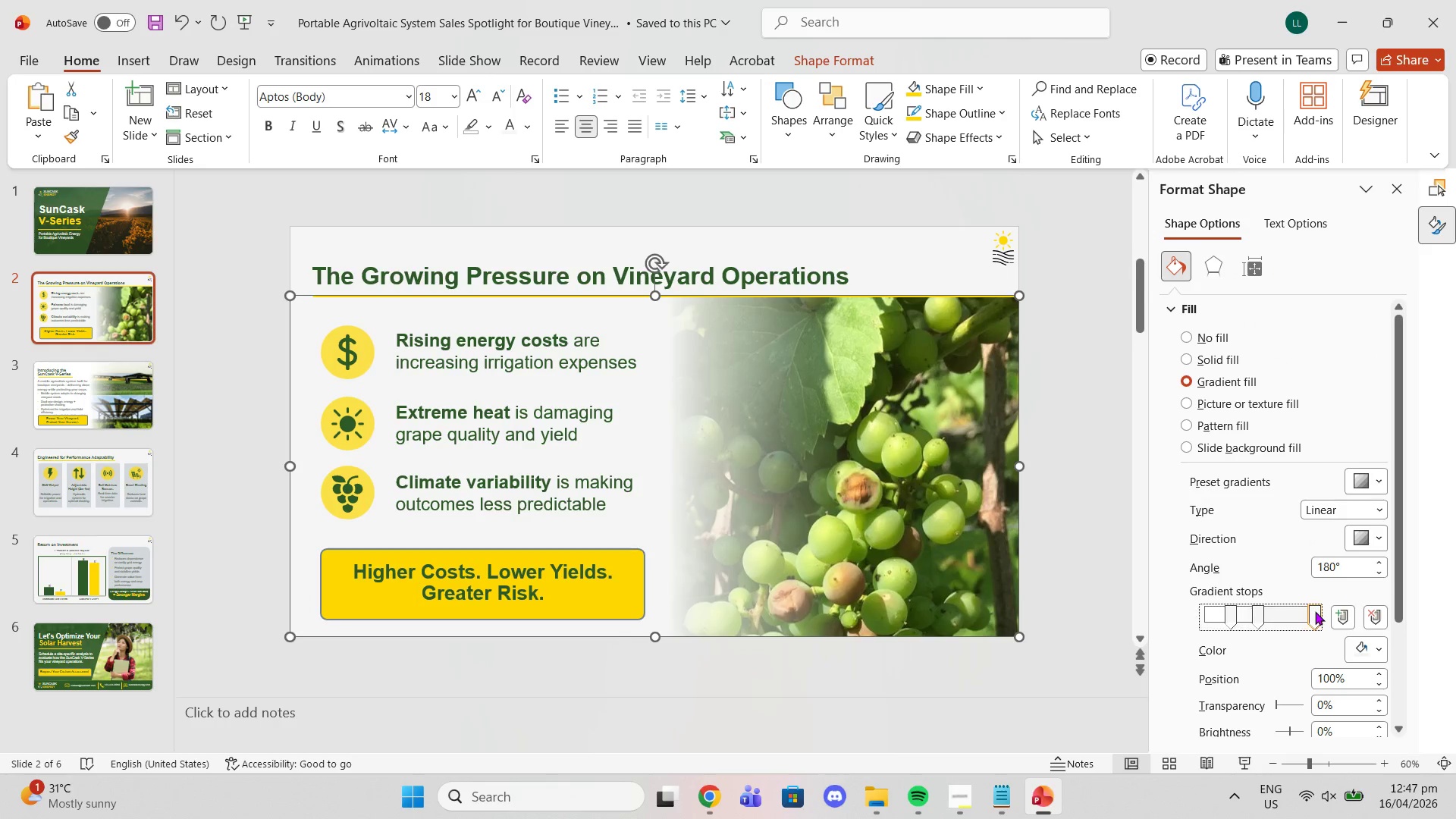 
left_click([1315, 611])
 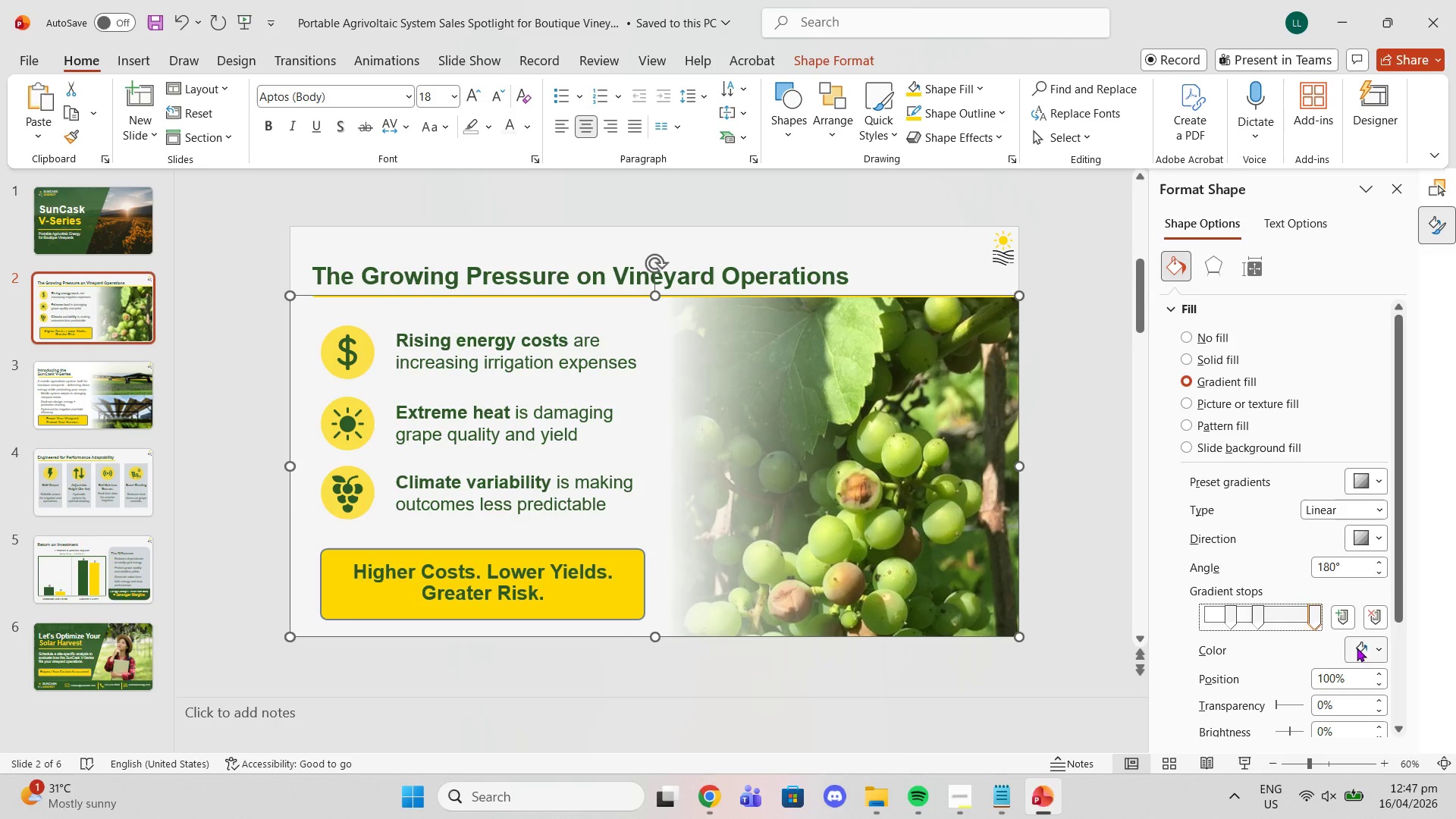 
left_click([1357, 648])
 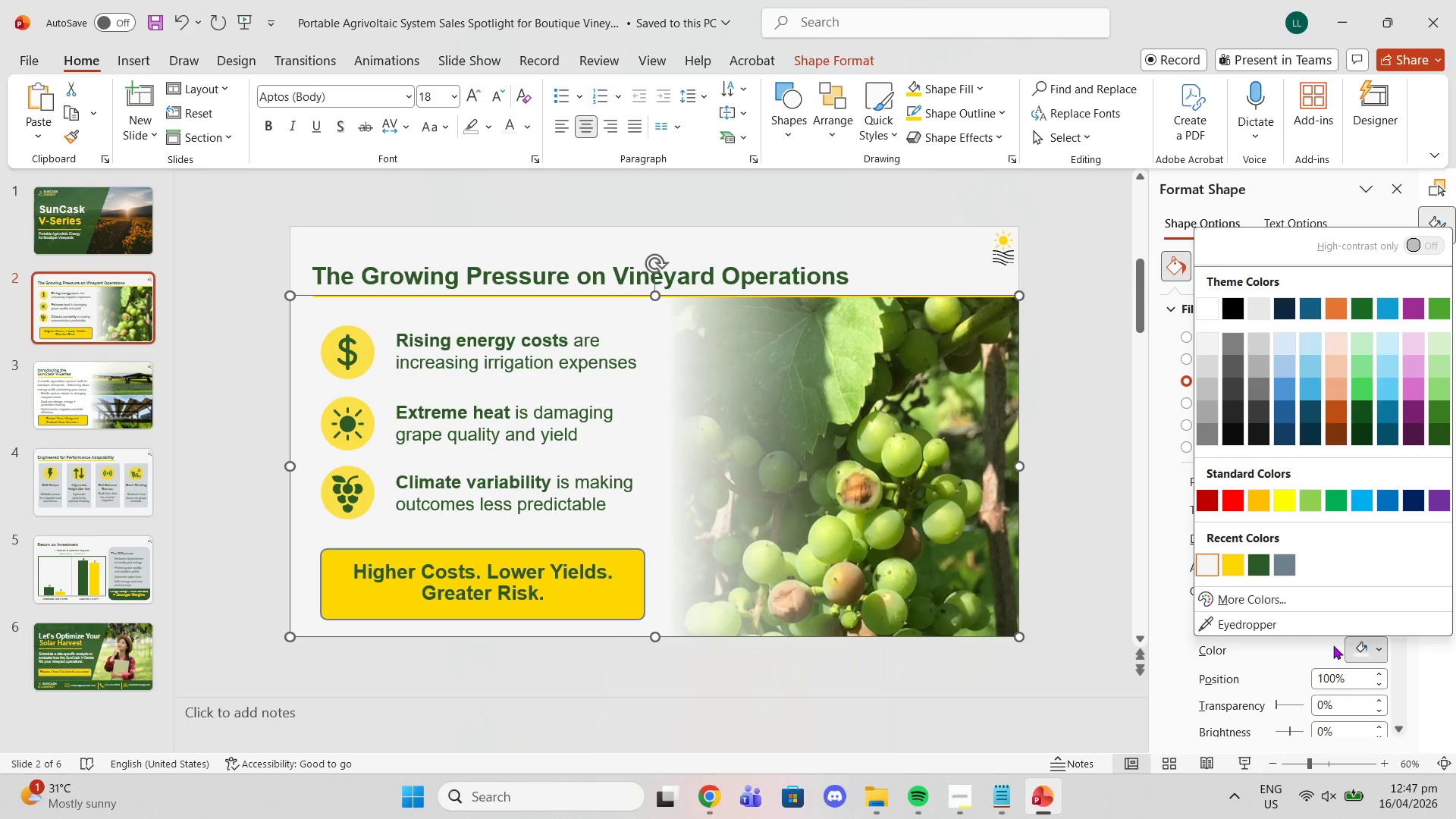 
left_click([1324, 645])
 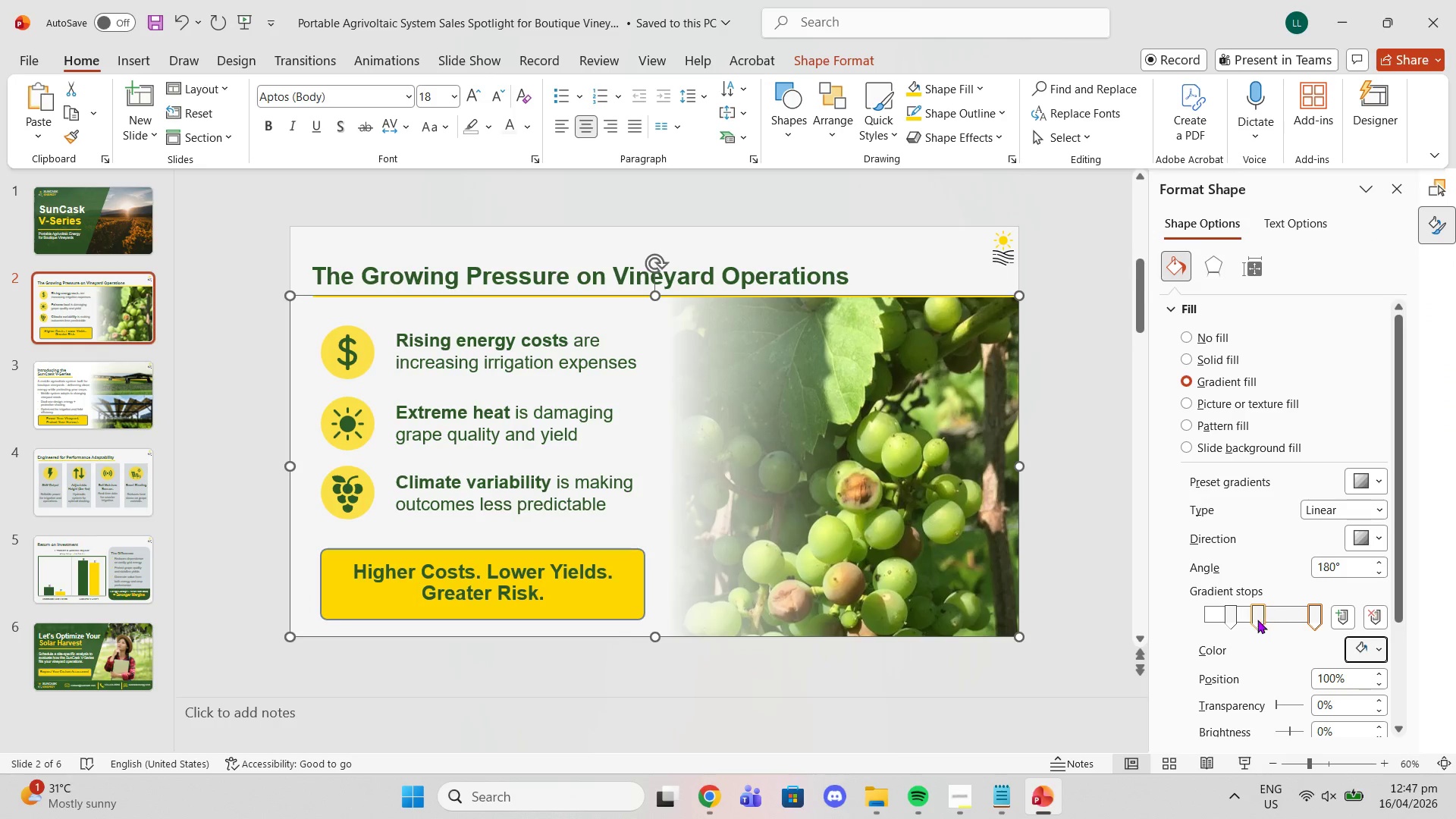 
left_click([1257, 620])
 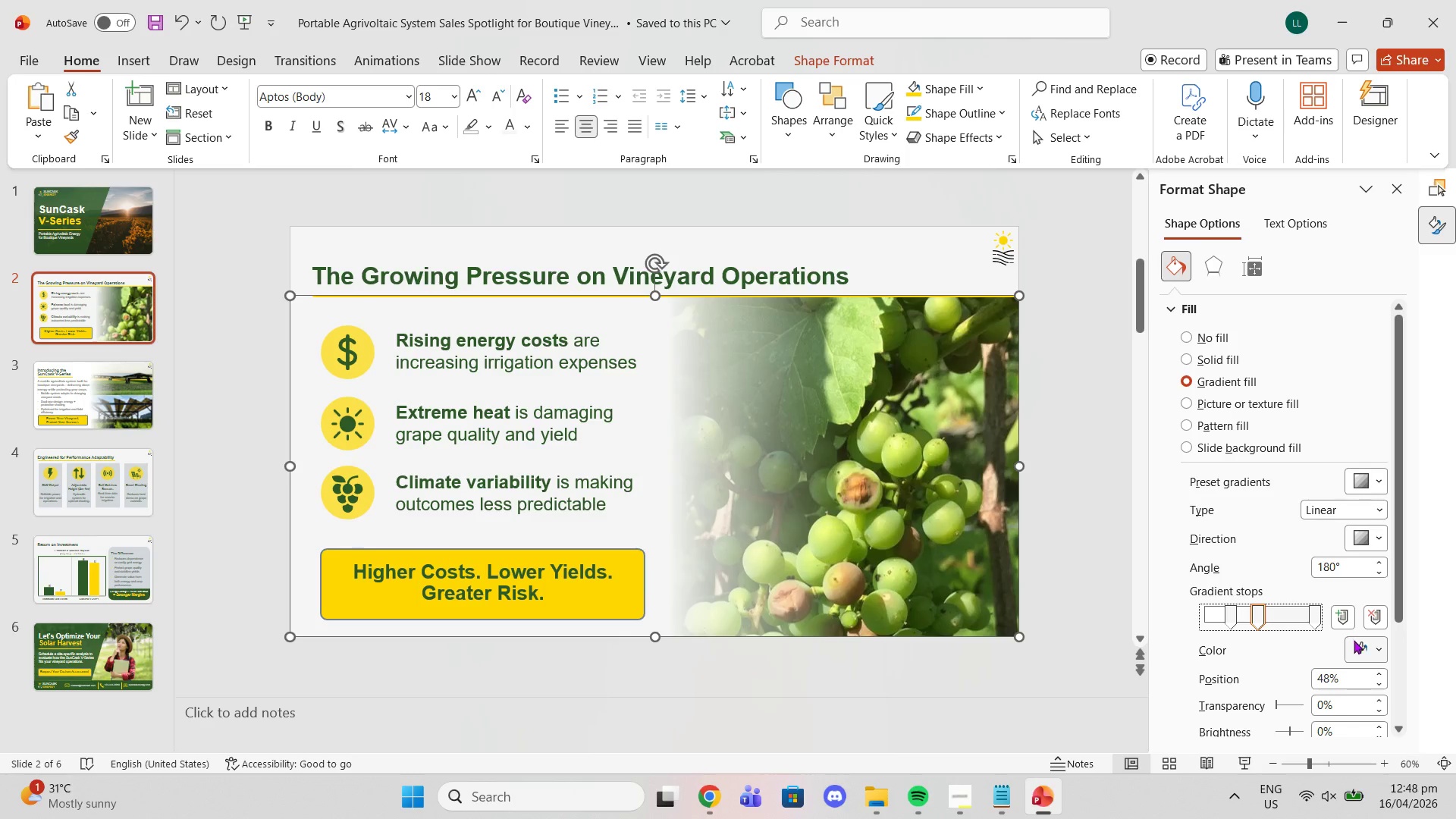 
left_click([1357, 661])
 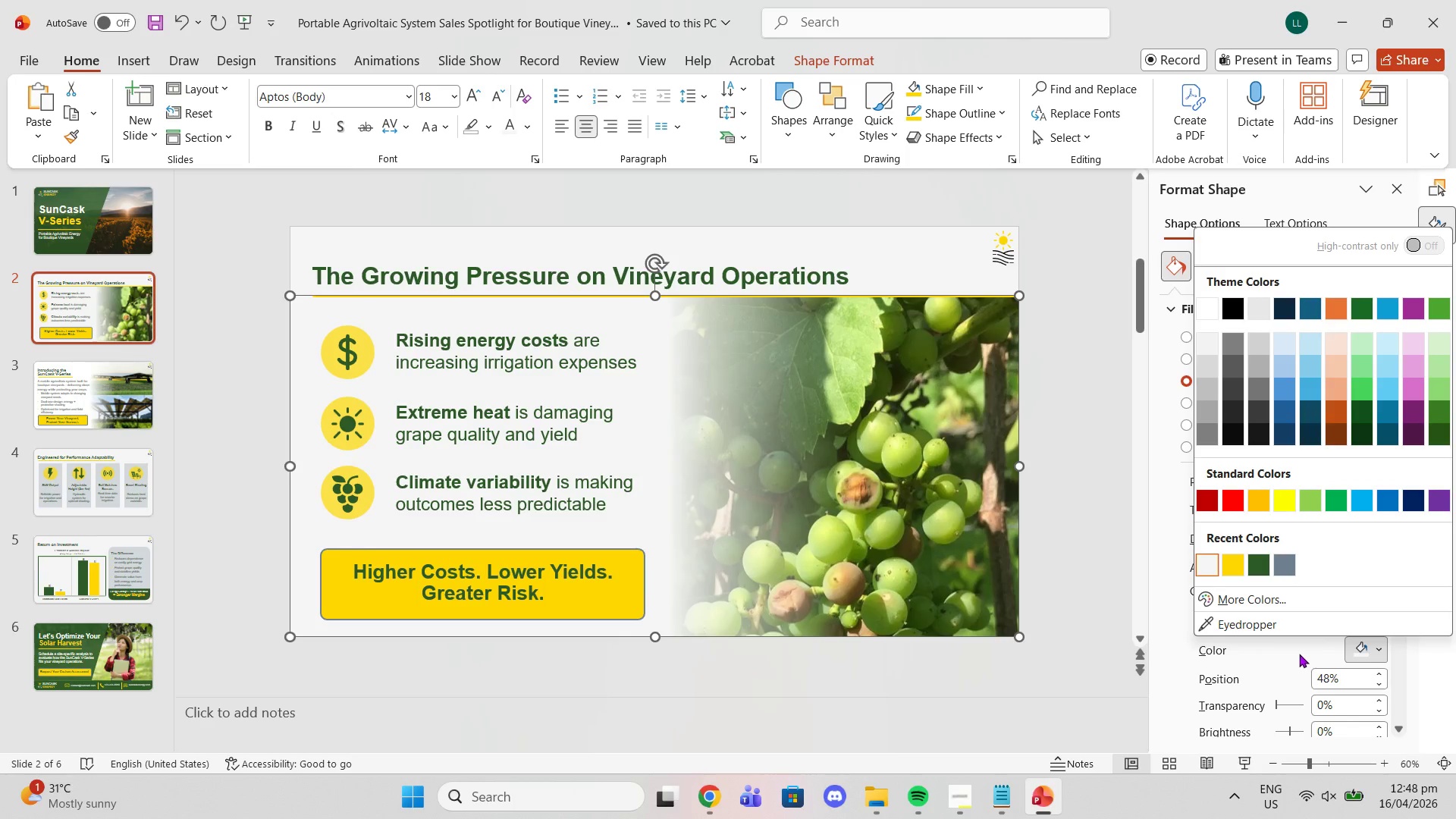 
left_click([1299, 654])
 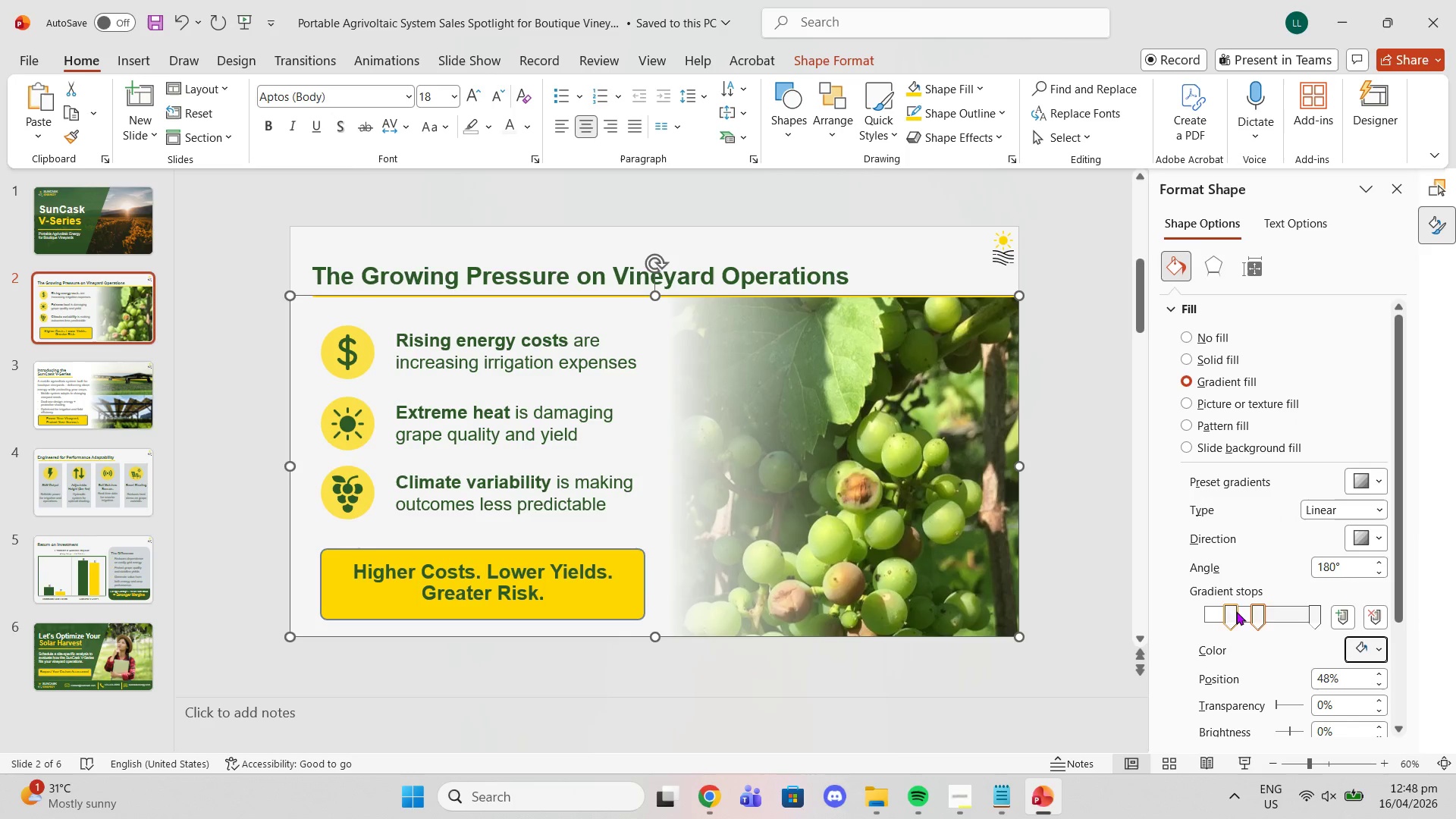 
left_click([1236, 612])
 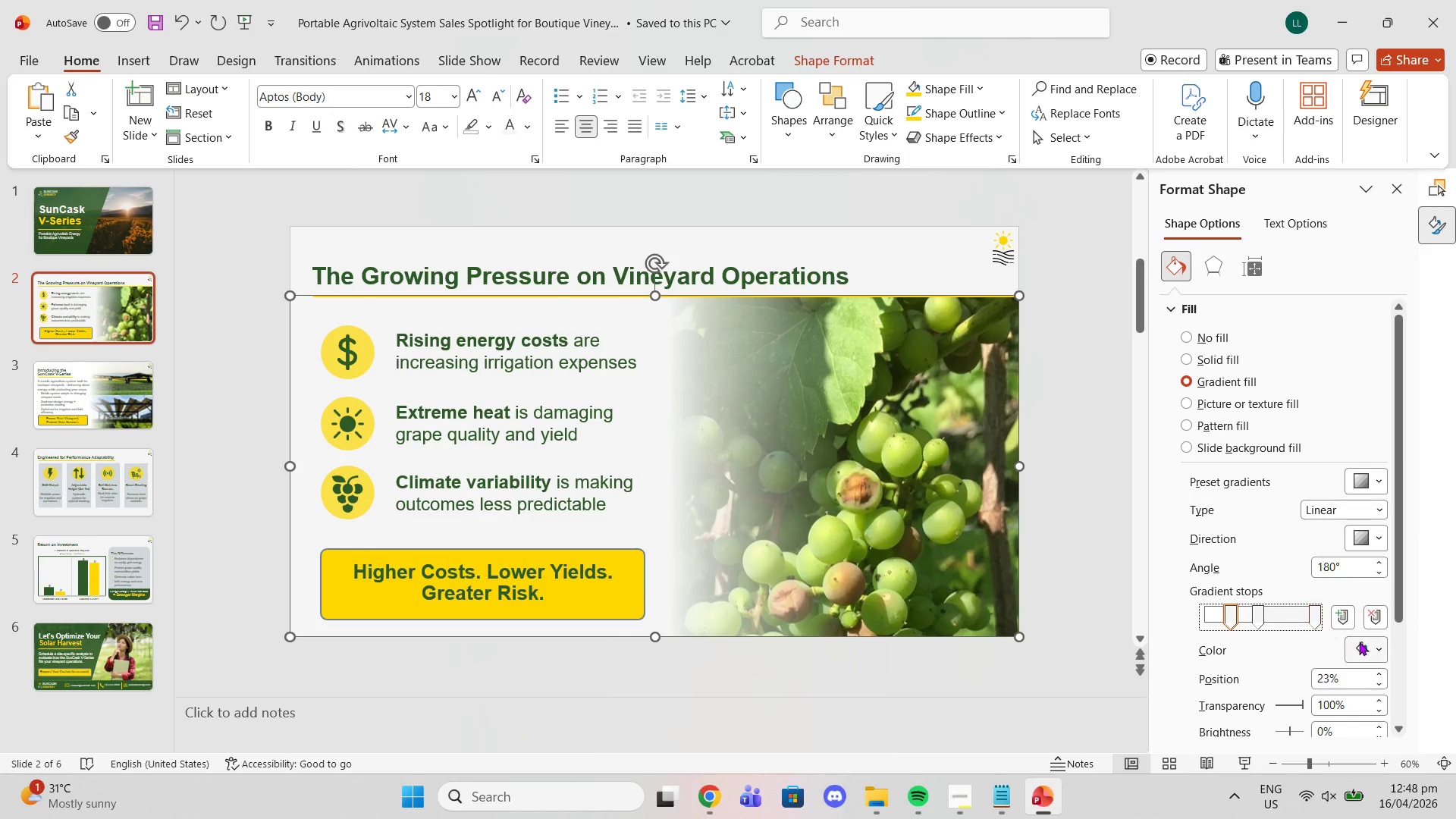 
left_click([1359, 642])
 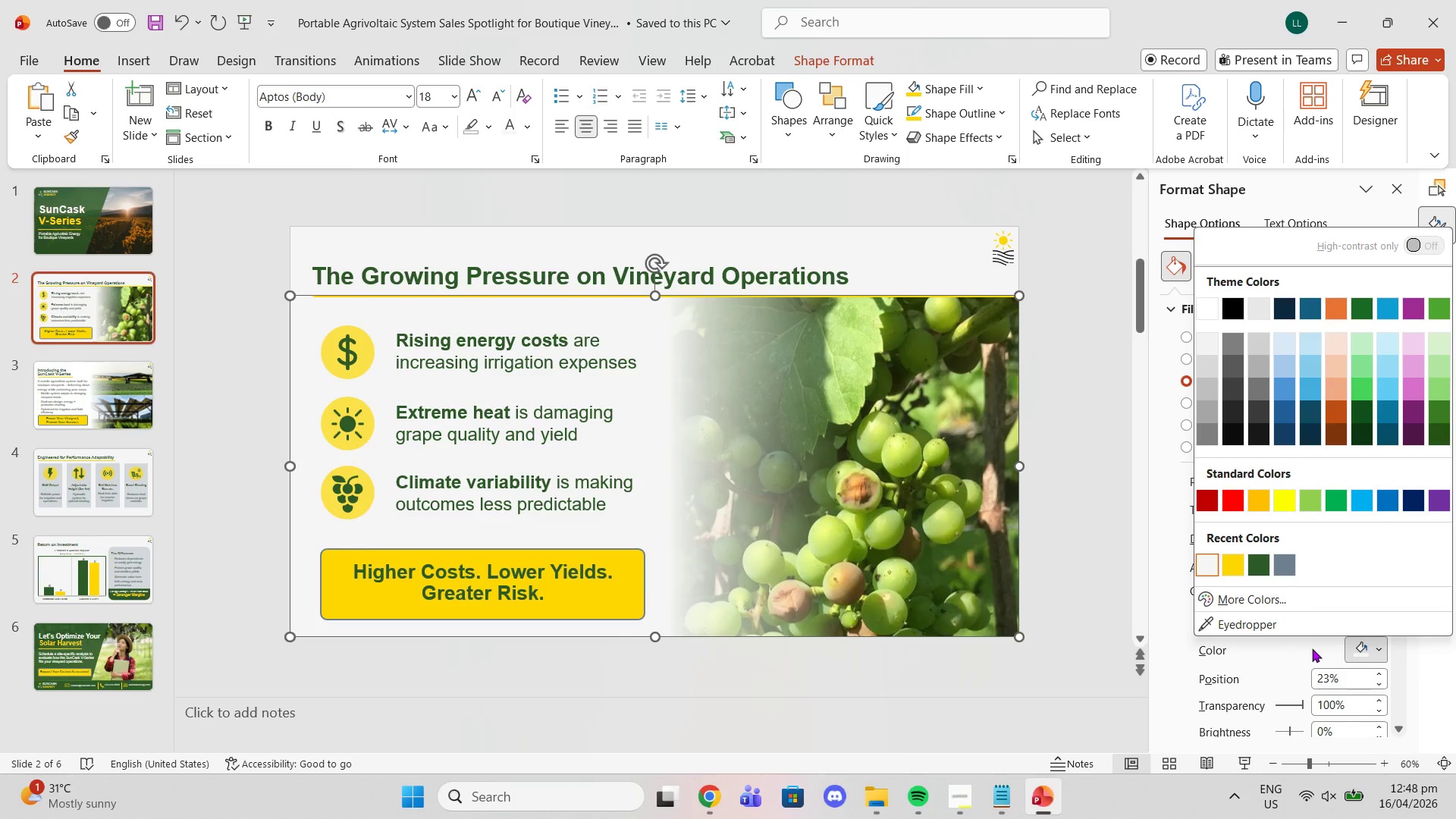 
left_click([1312, 648])
 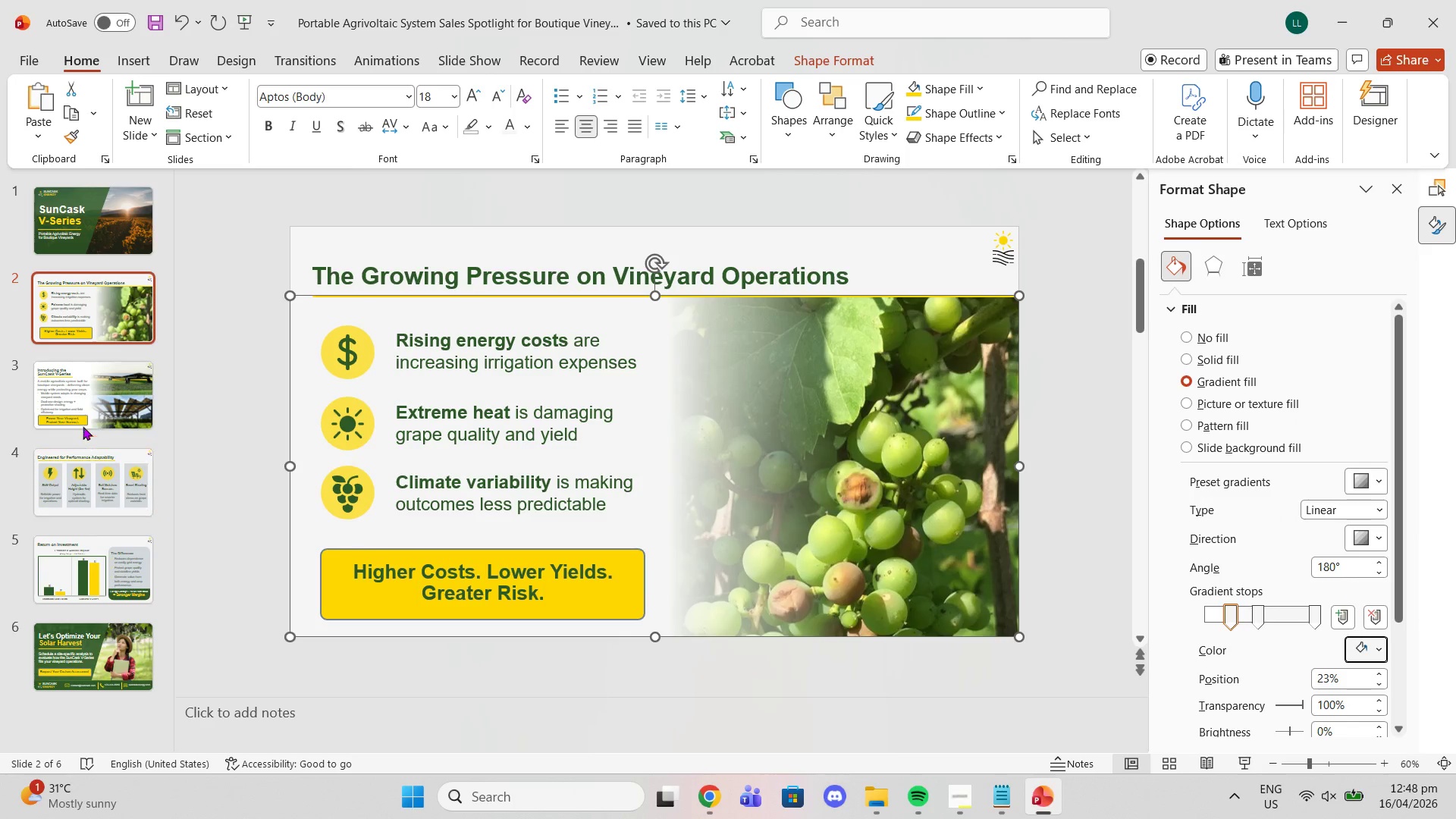 
left_click([78, 389])
 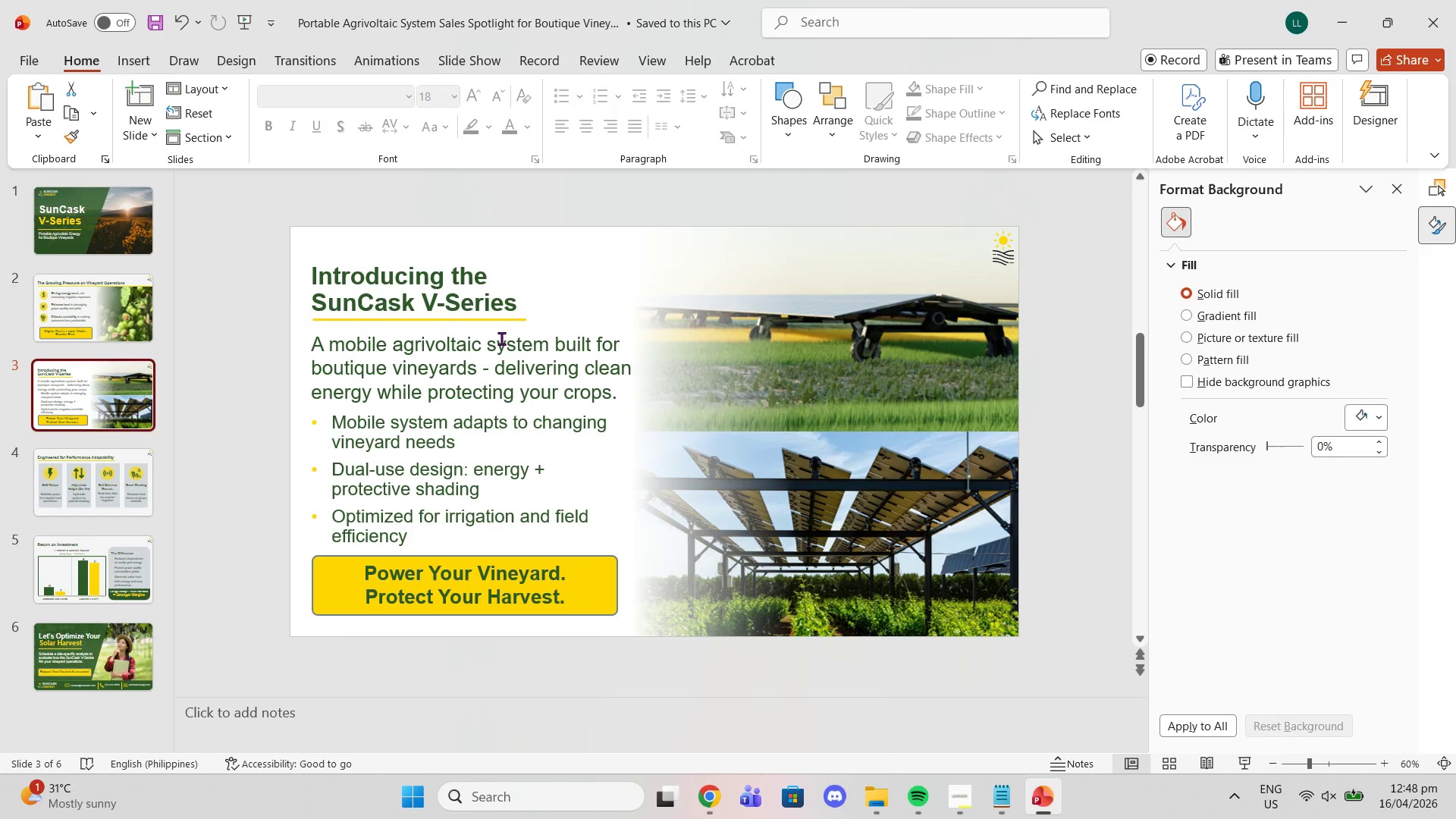 
left_click([585, 268])
 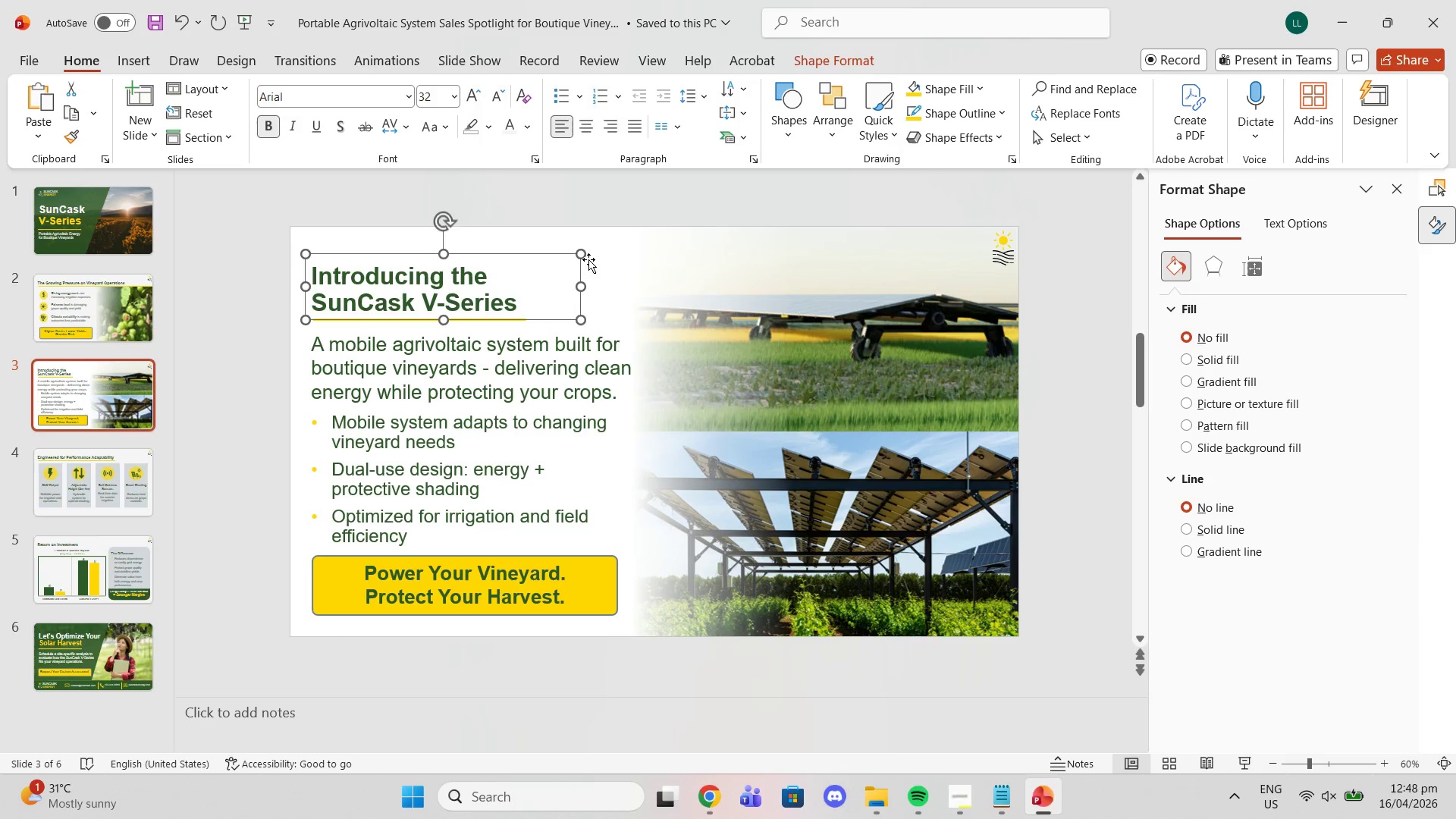 
left_click([604, 266])
 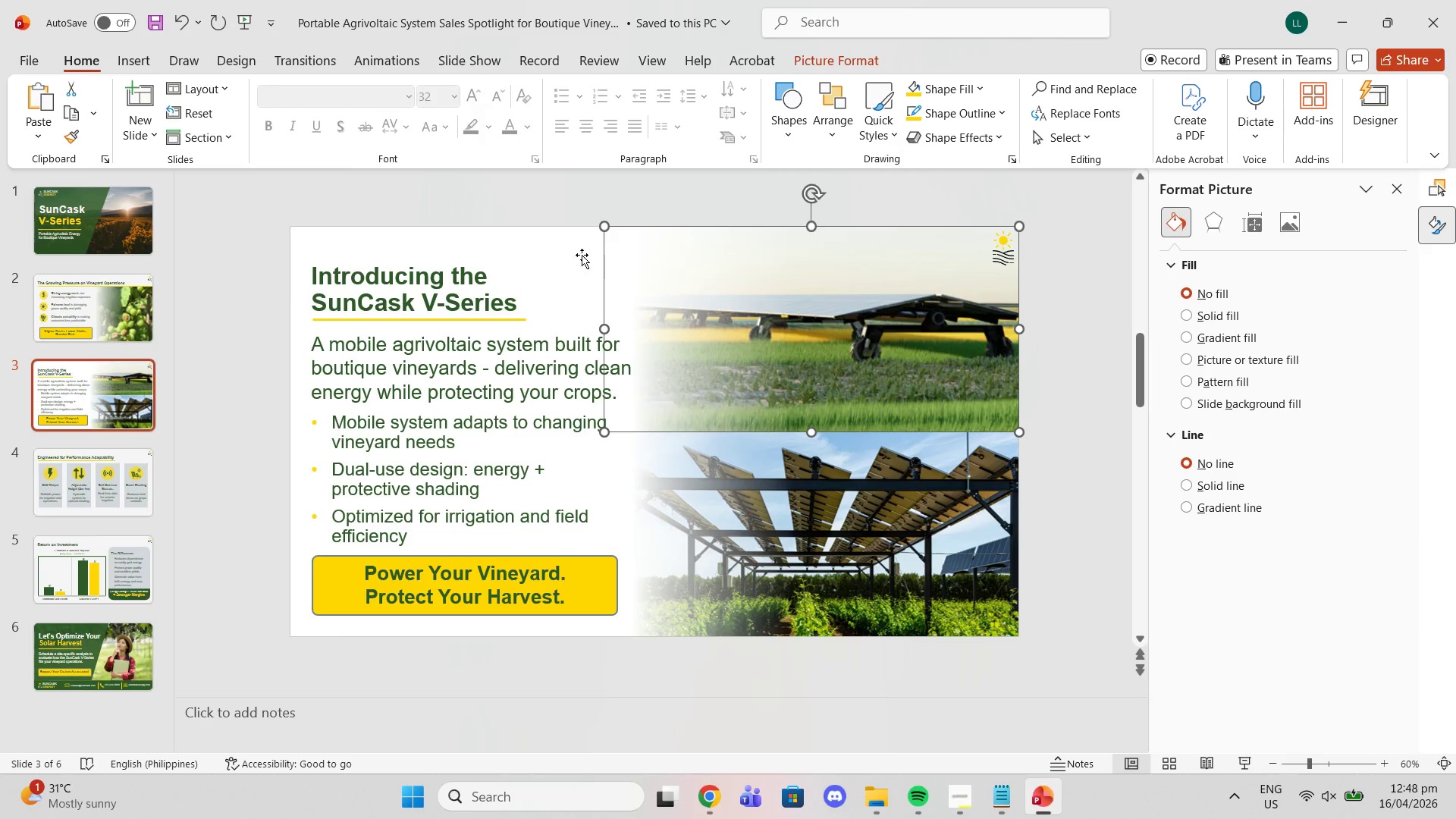 
left_click([565, 241])
 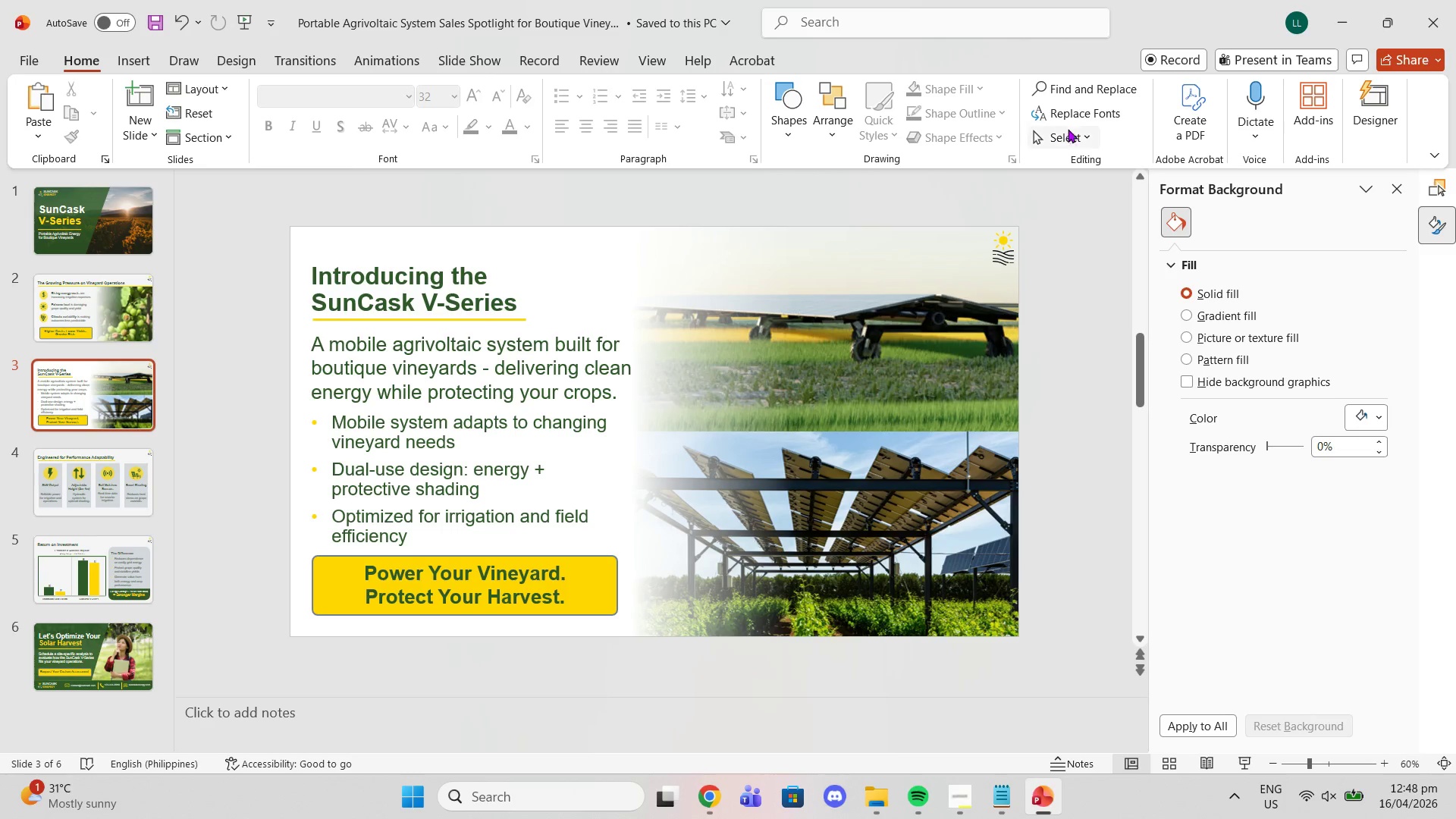 
left_click([1083, 212])
 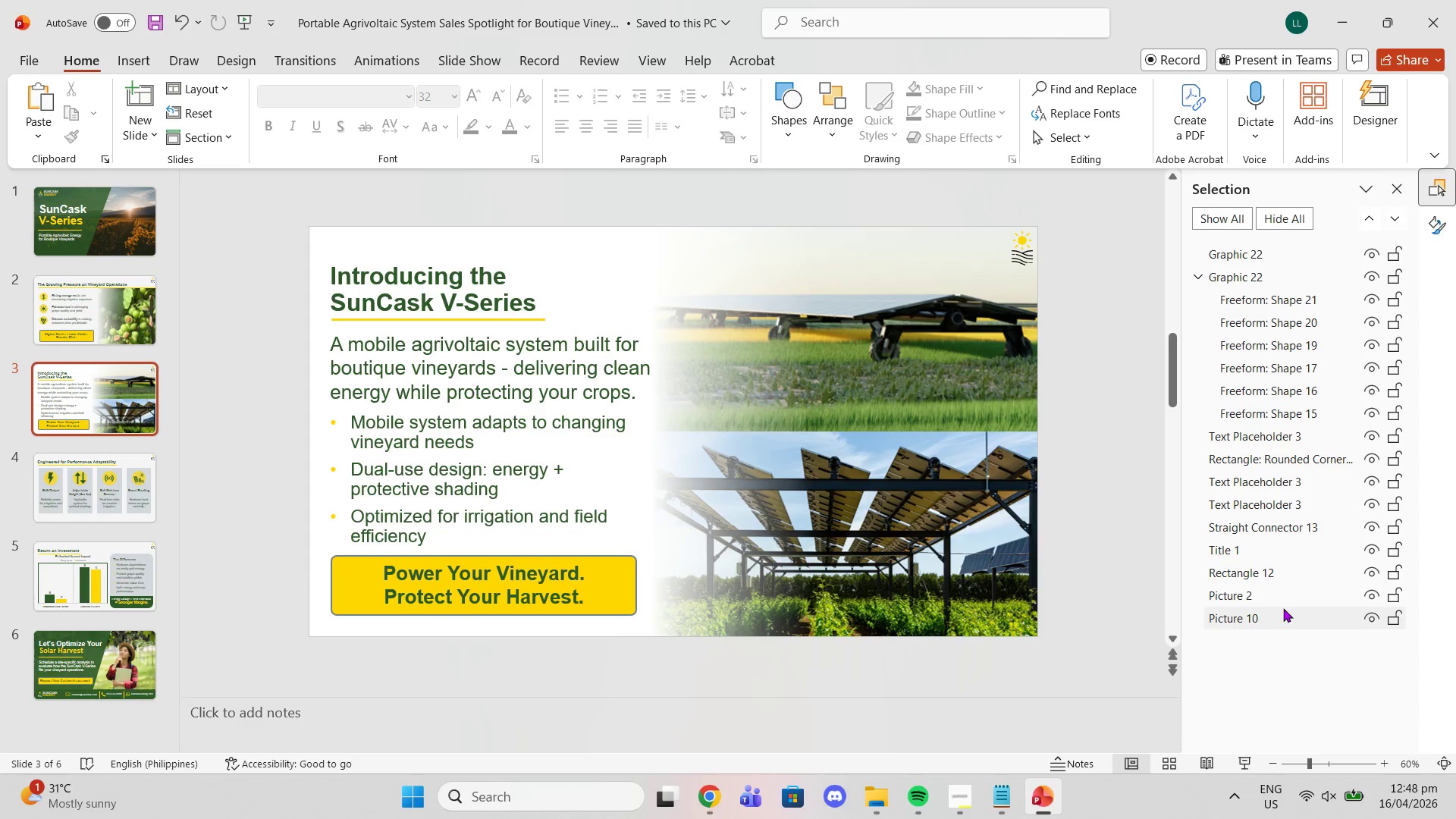 
left_click([1269, 573])
 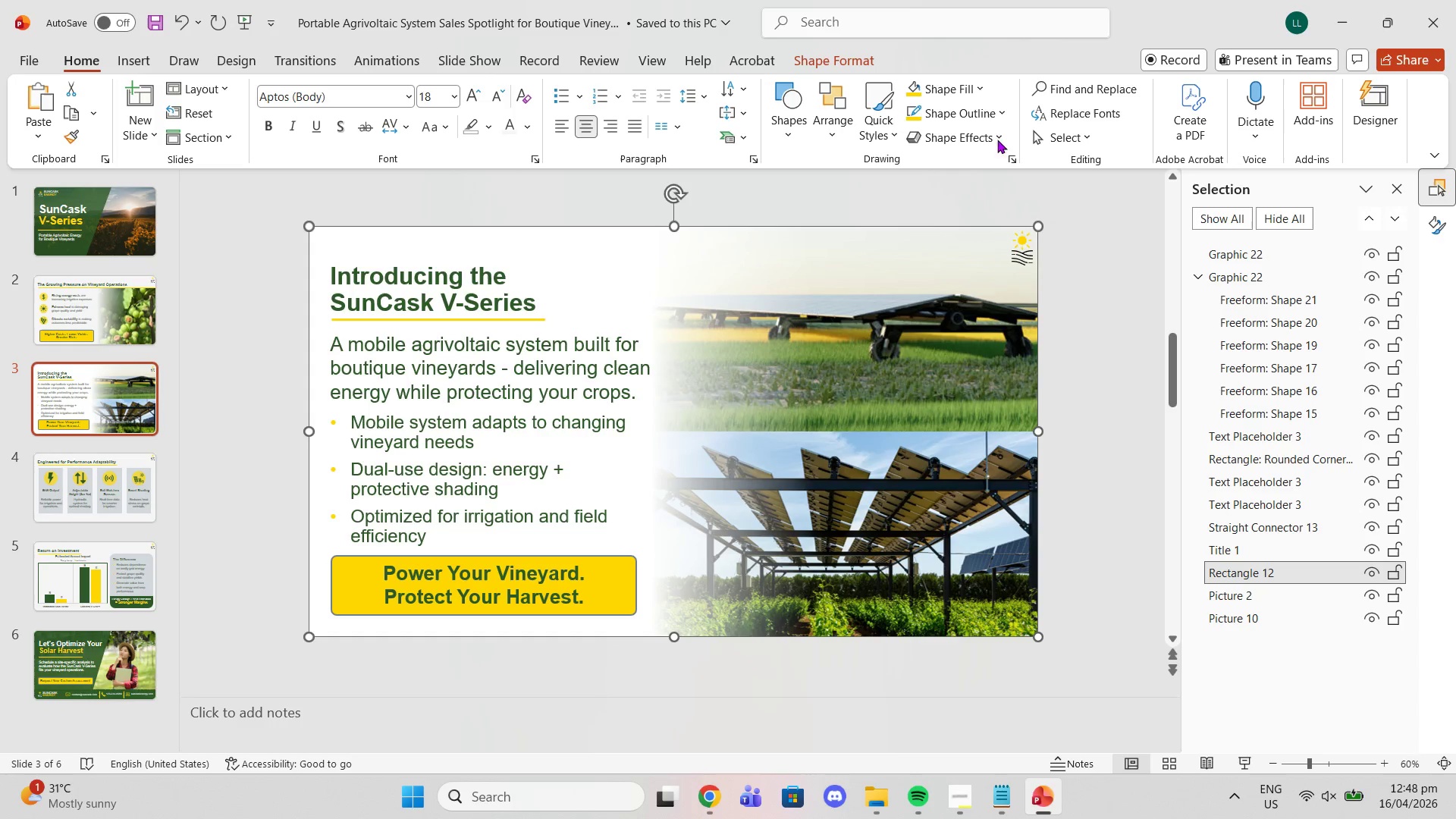 
left_click([966, 95])
 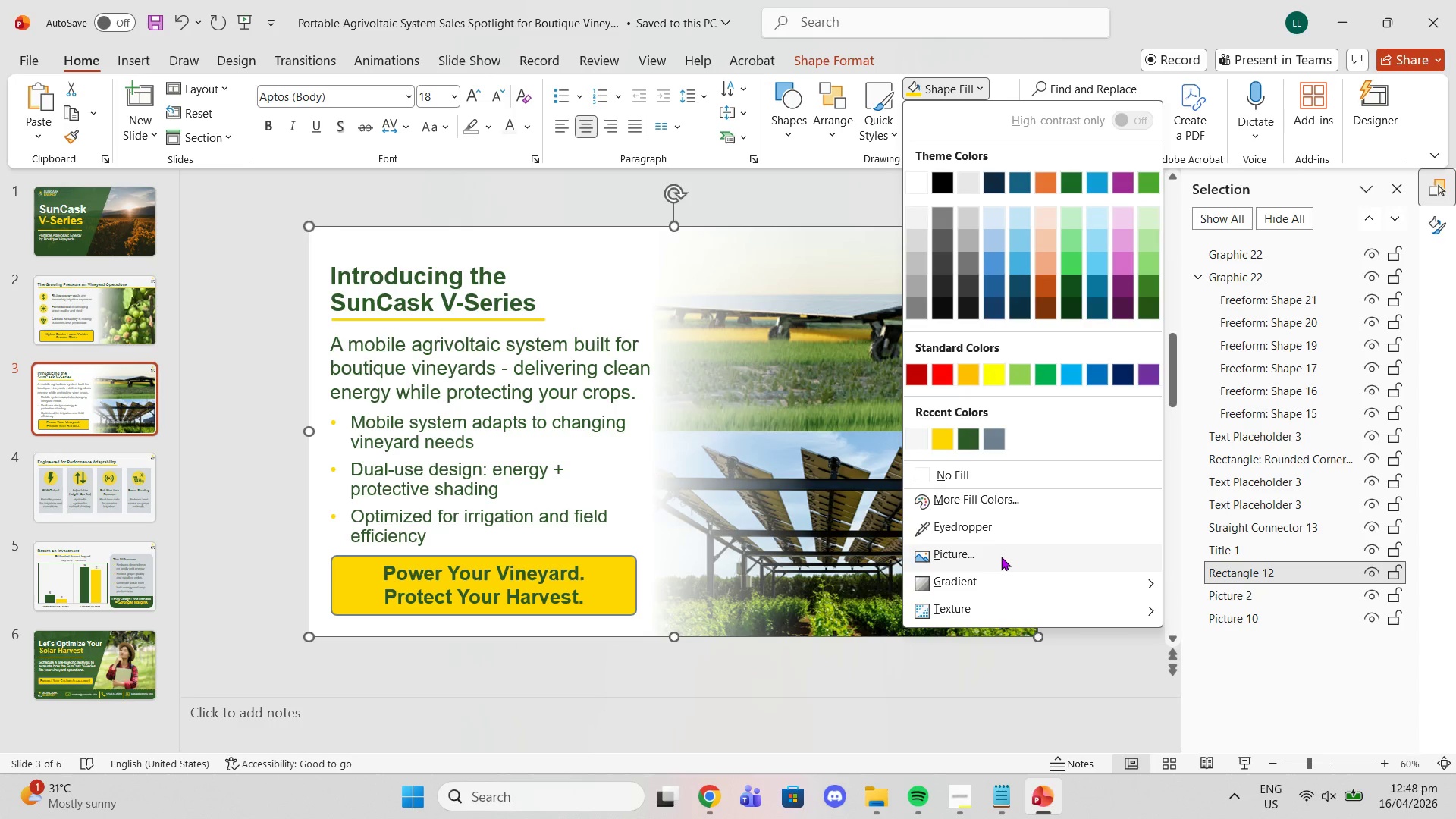 
left_click([996, 579])
 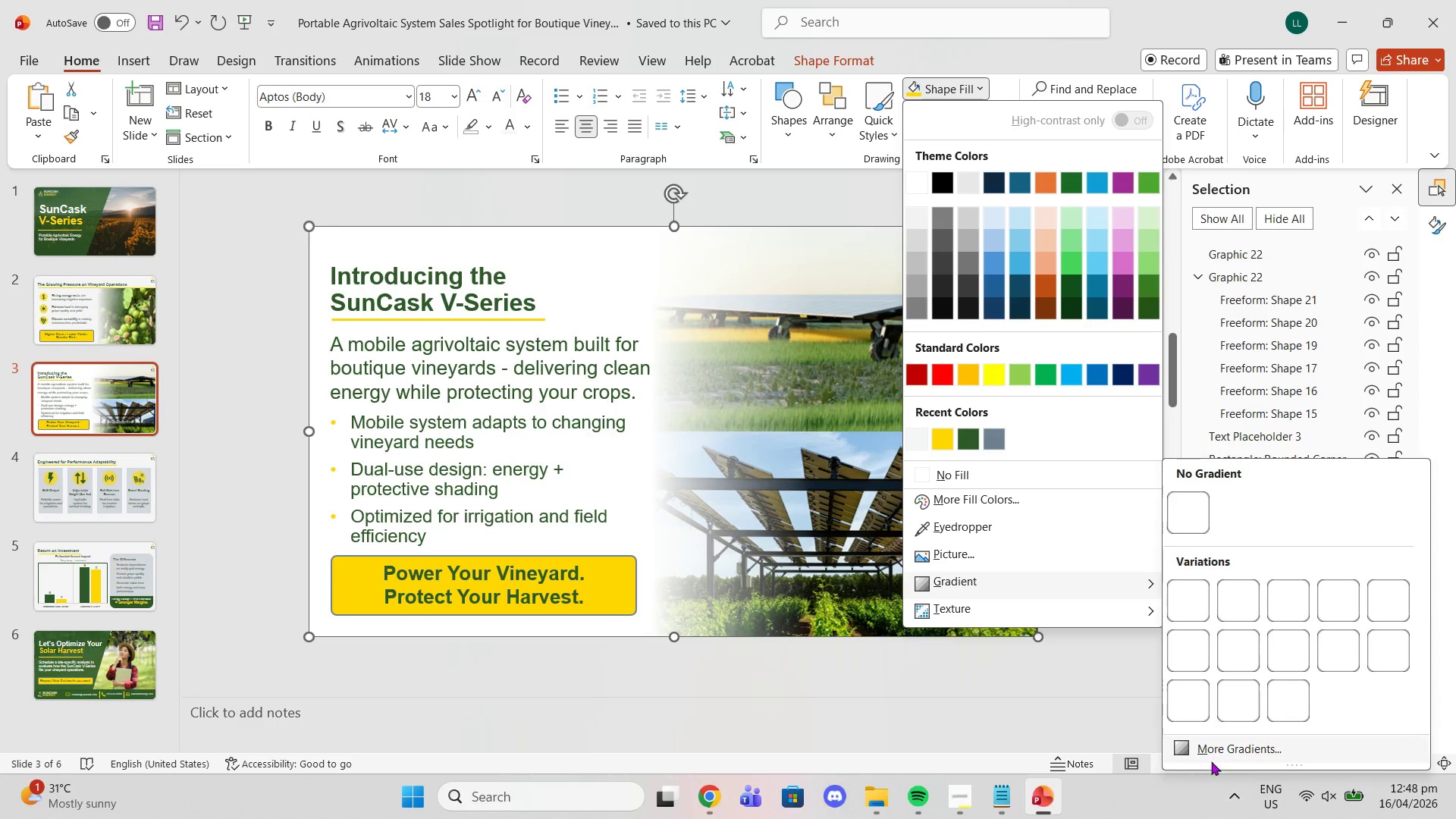 
left_click([1209, 755])
 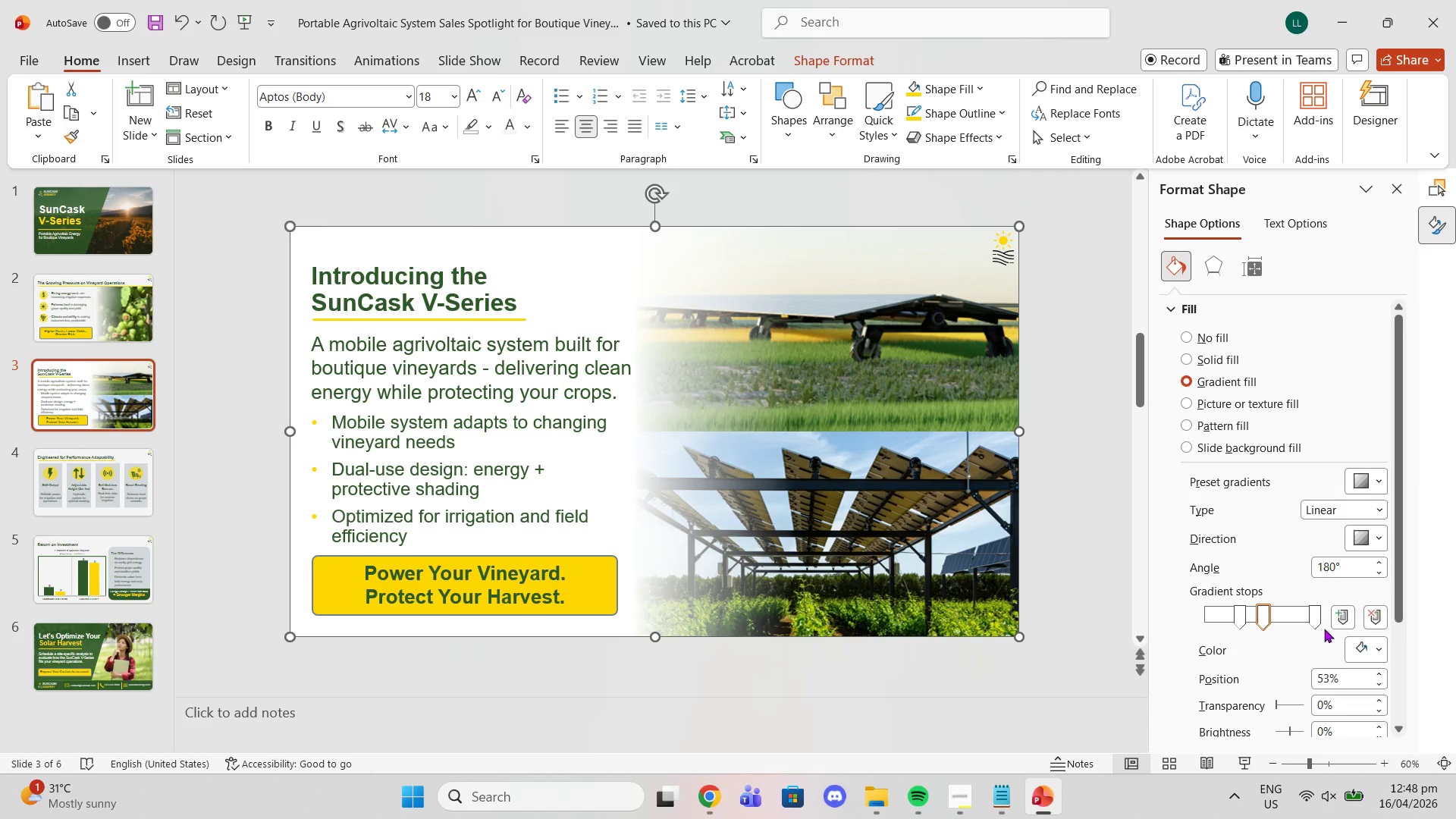 
left_click([1313, 613])
 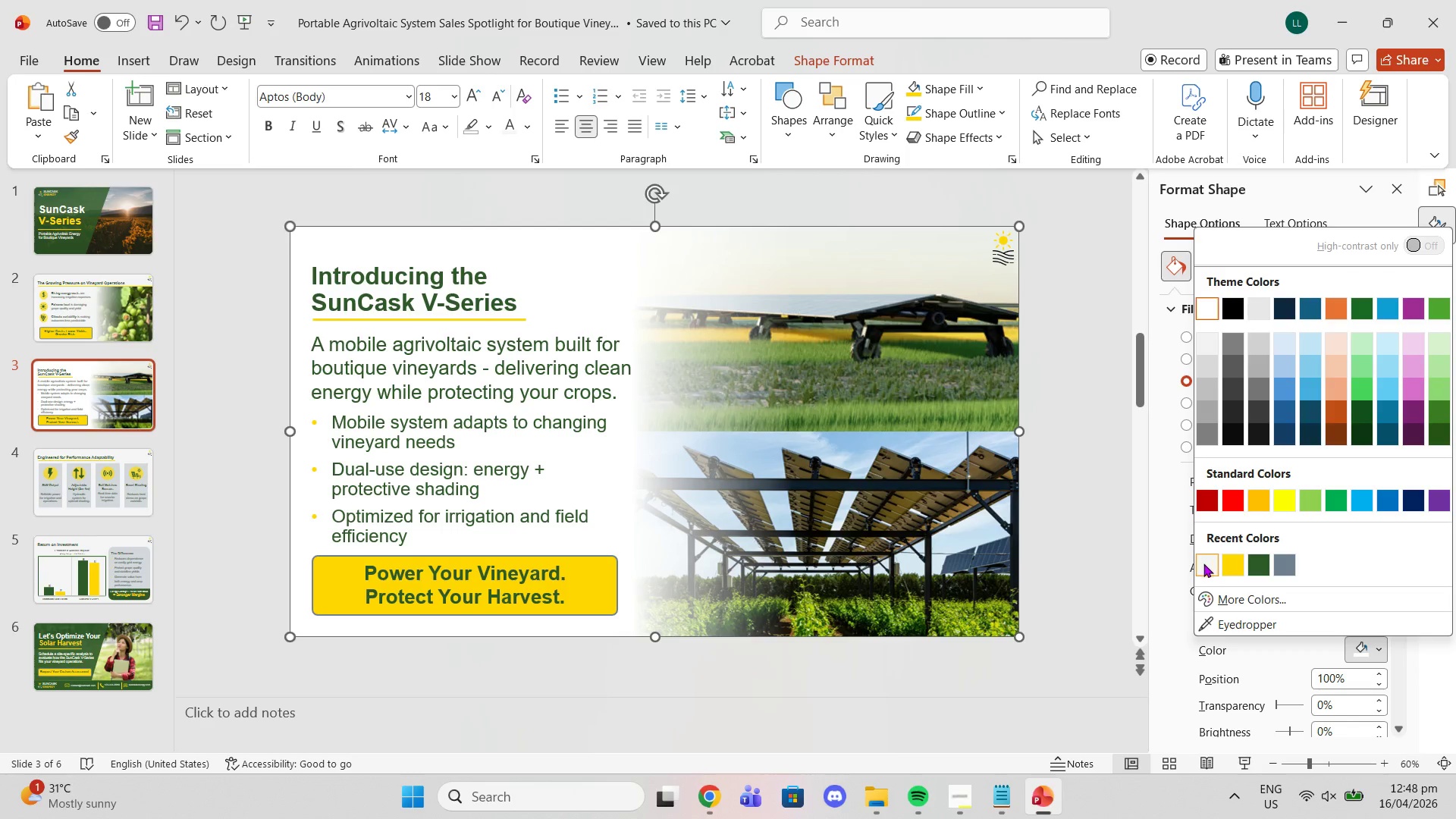 
left_click([1202, 563])
 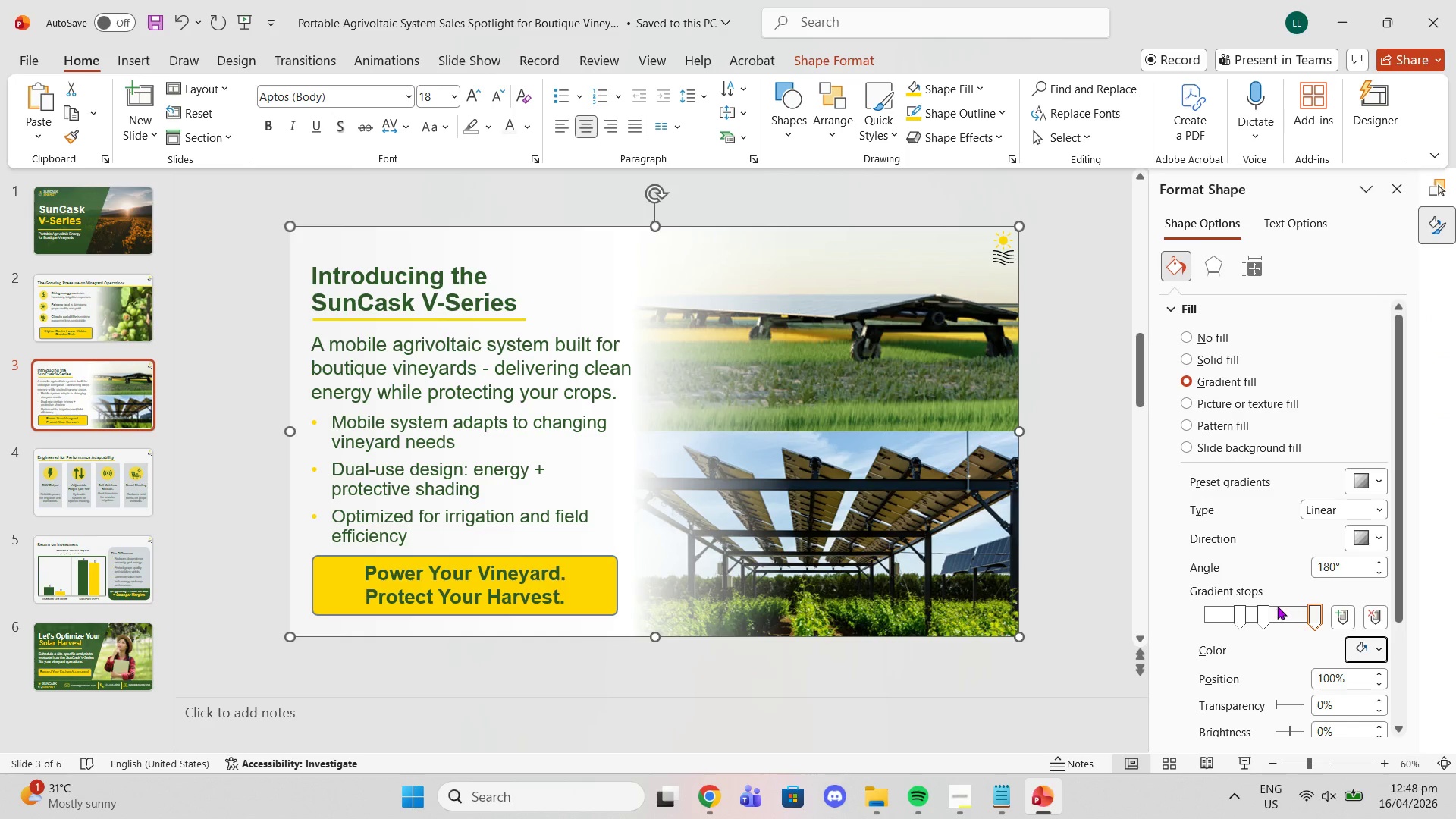 
left_click([1265, 614])
 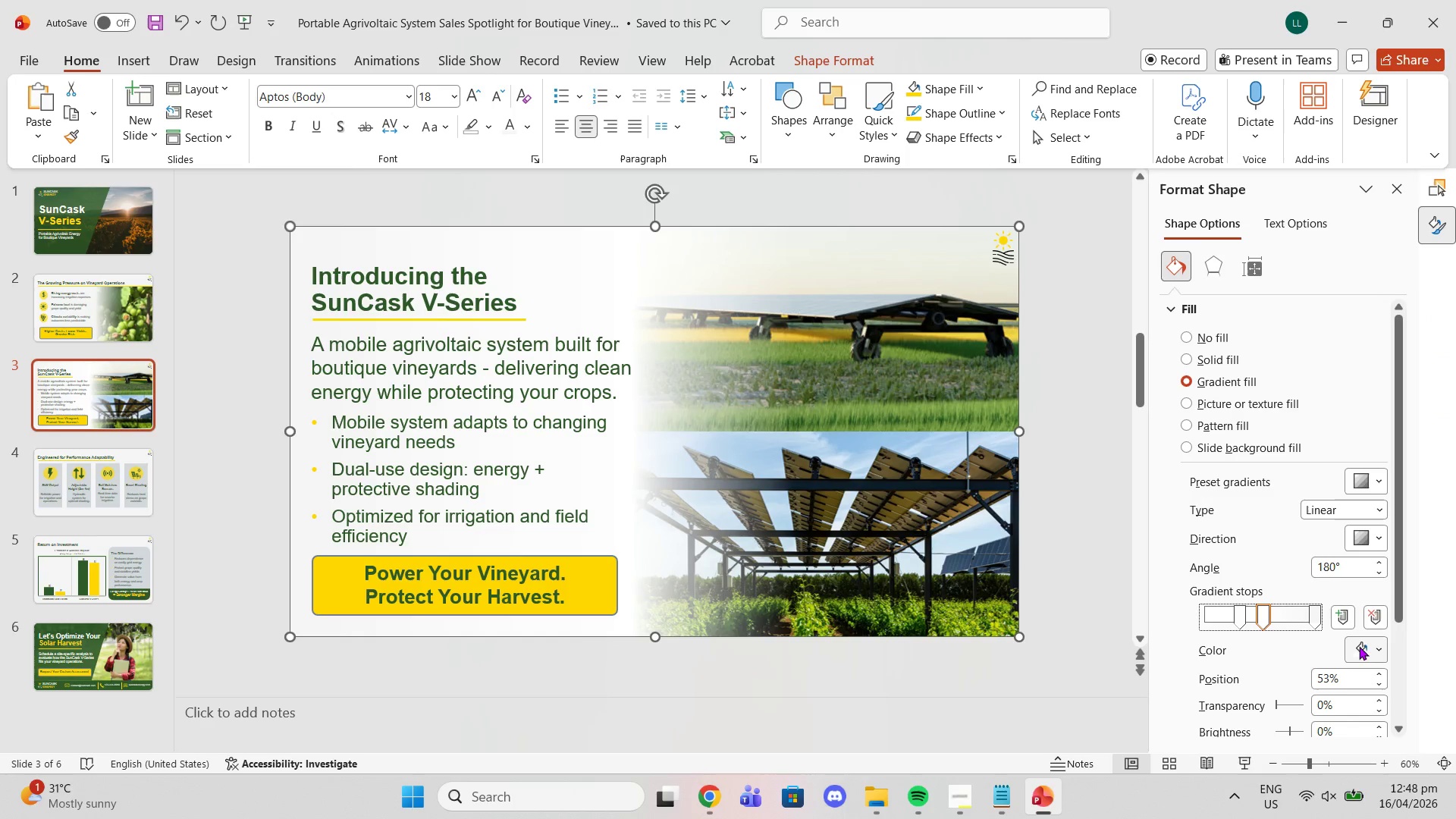 
left_click([1361, 648])
 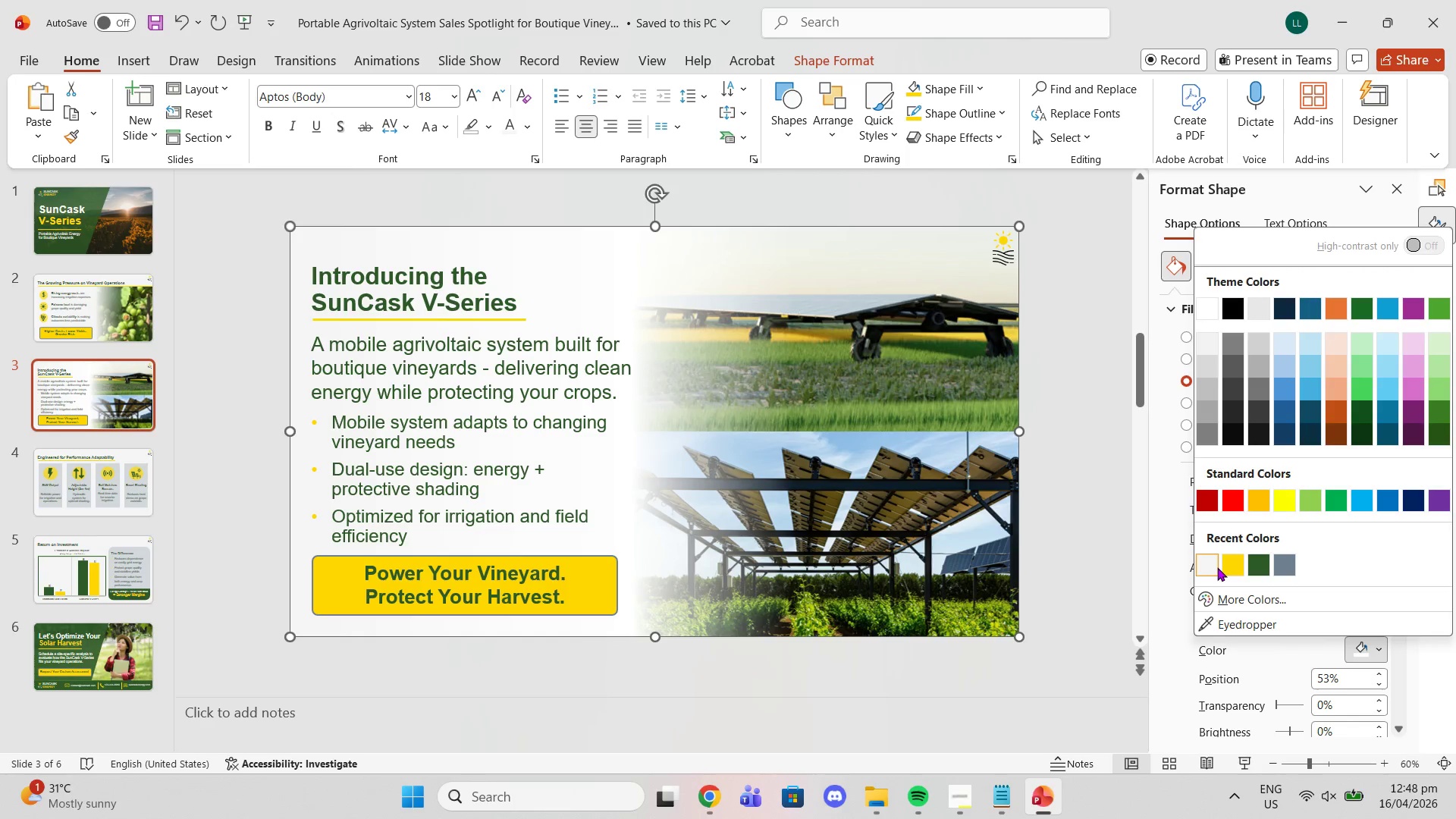 
left_click([1217, 567])
 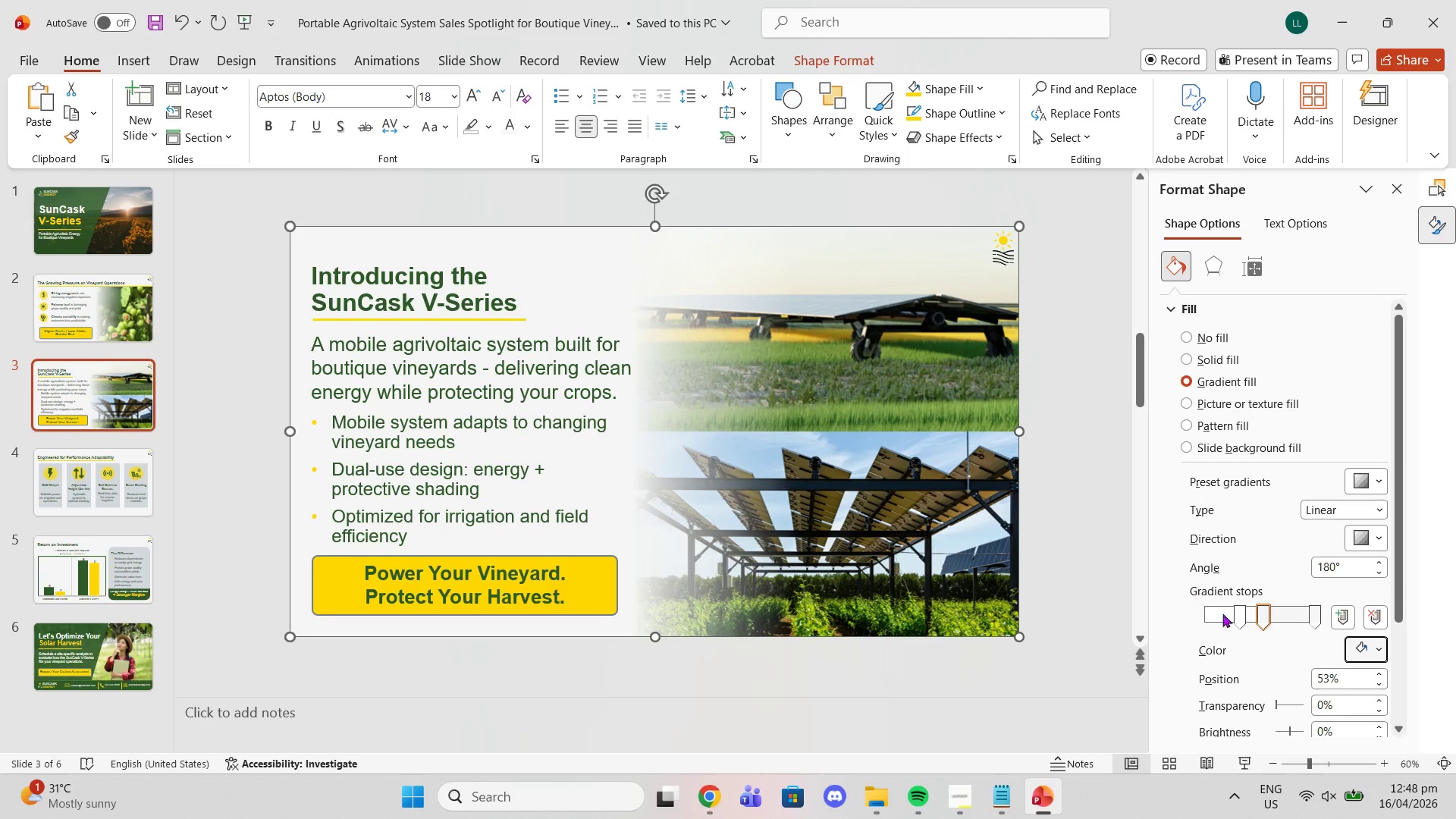 
left_click([1235, 616])
 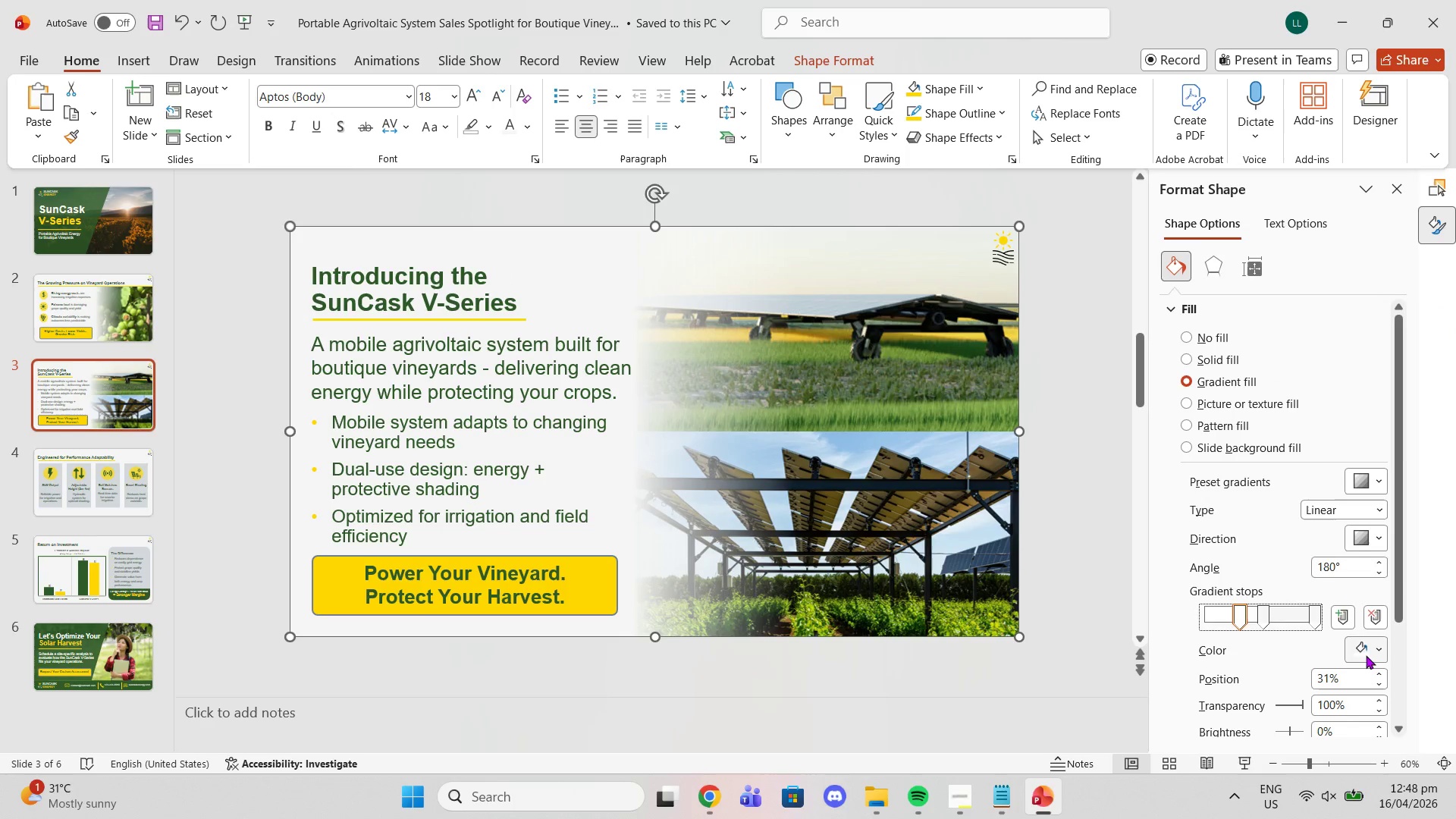 
left_click([1365, 655])
 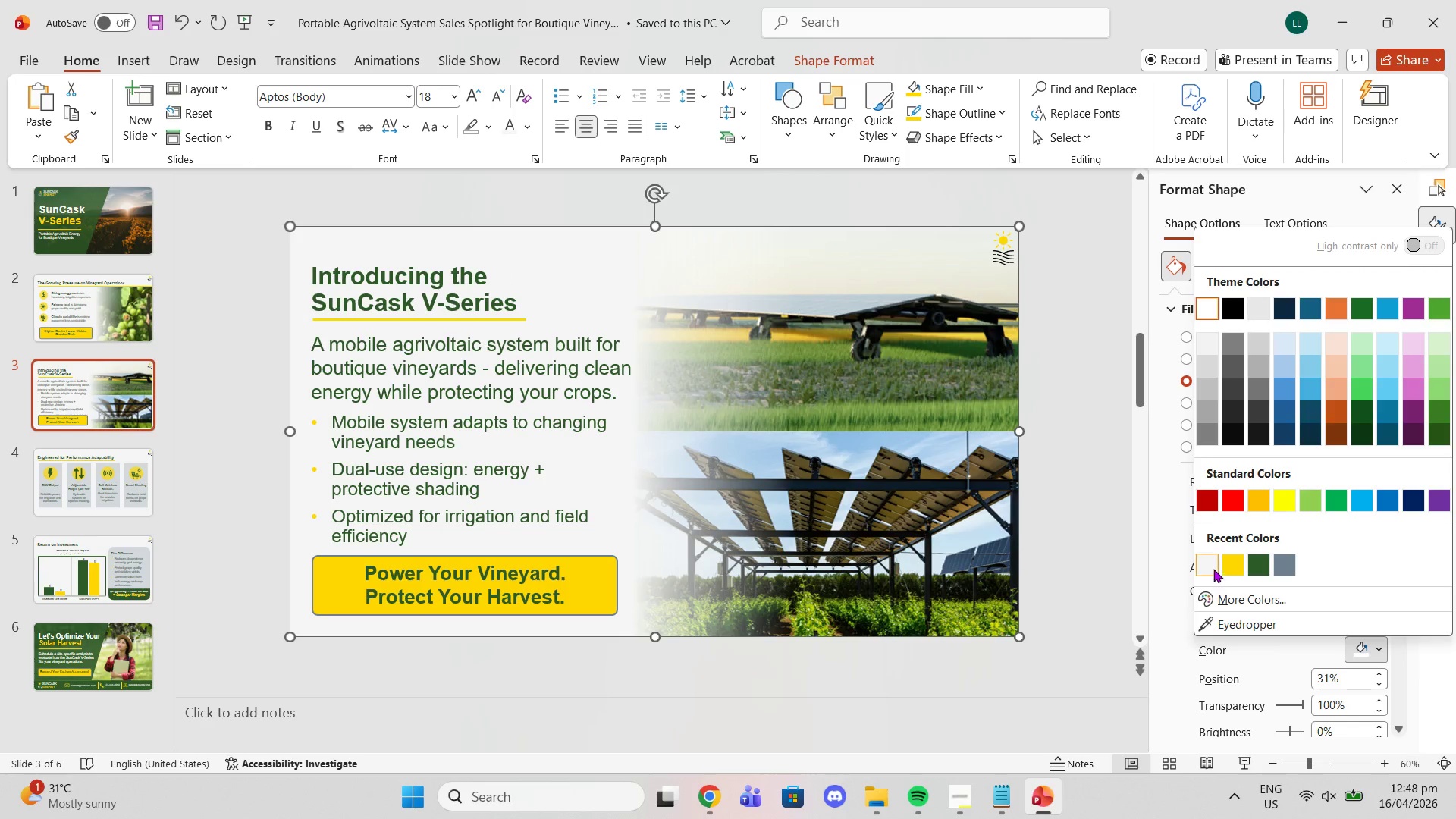 
left_click([1210, 560])
 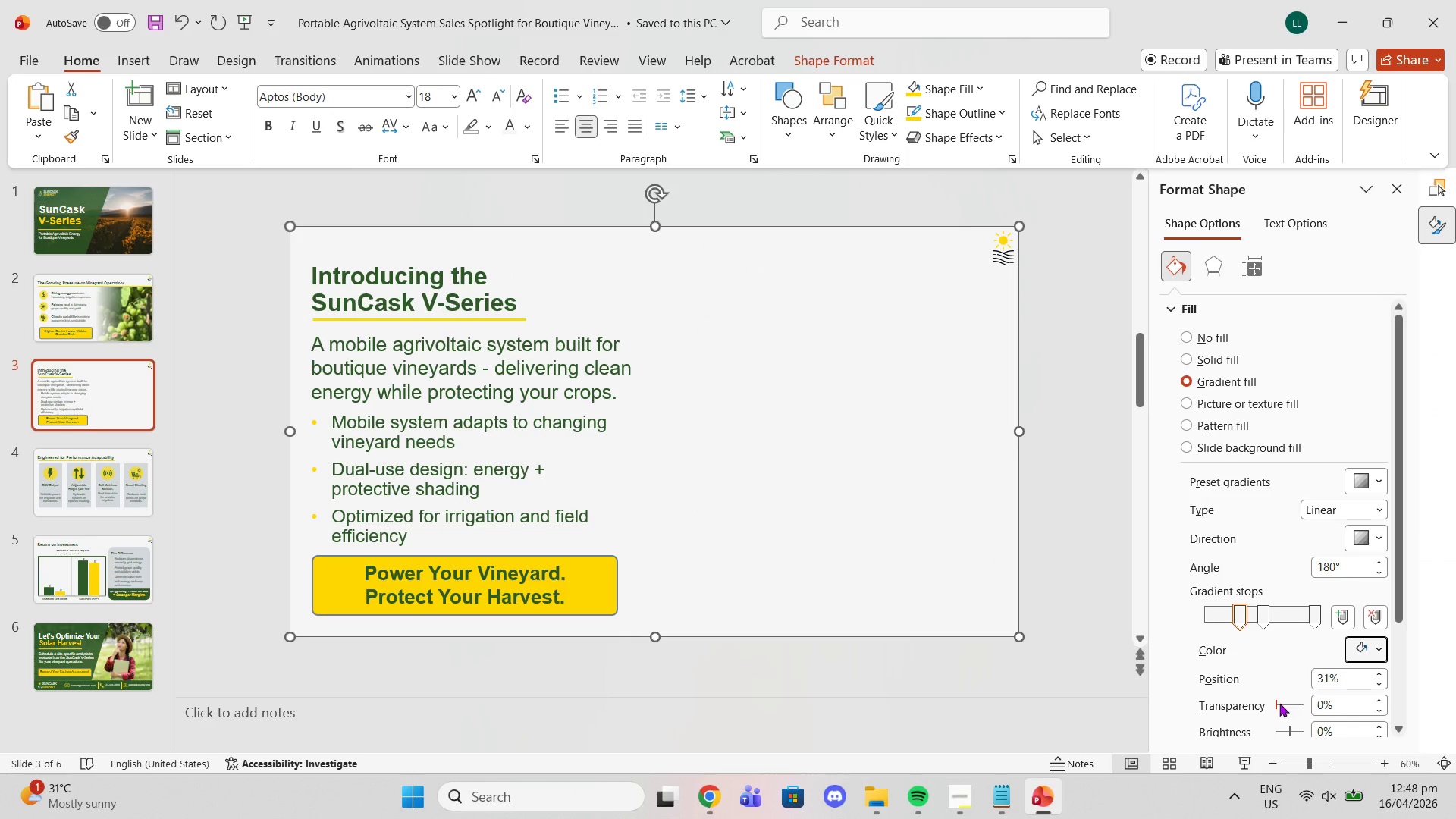 
left_click_drag(start_coordinate=[1276, 708], to_coordinate=[1331, 710])
 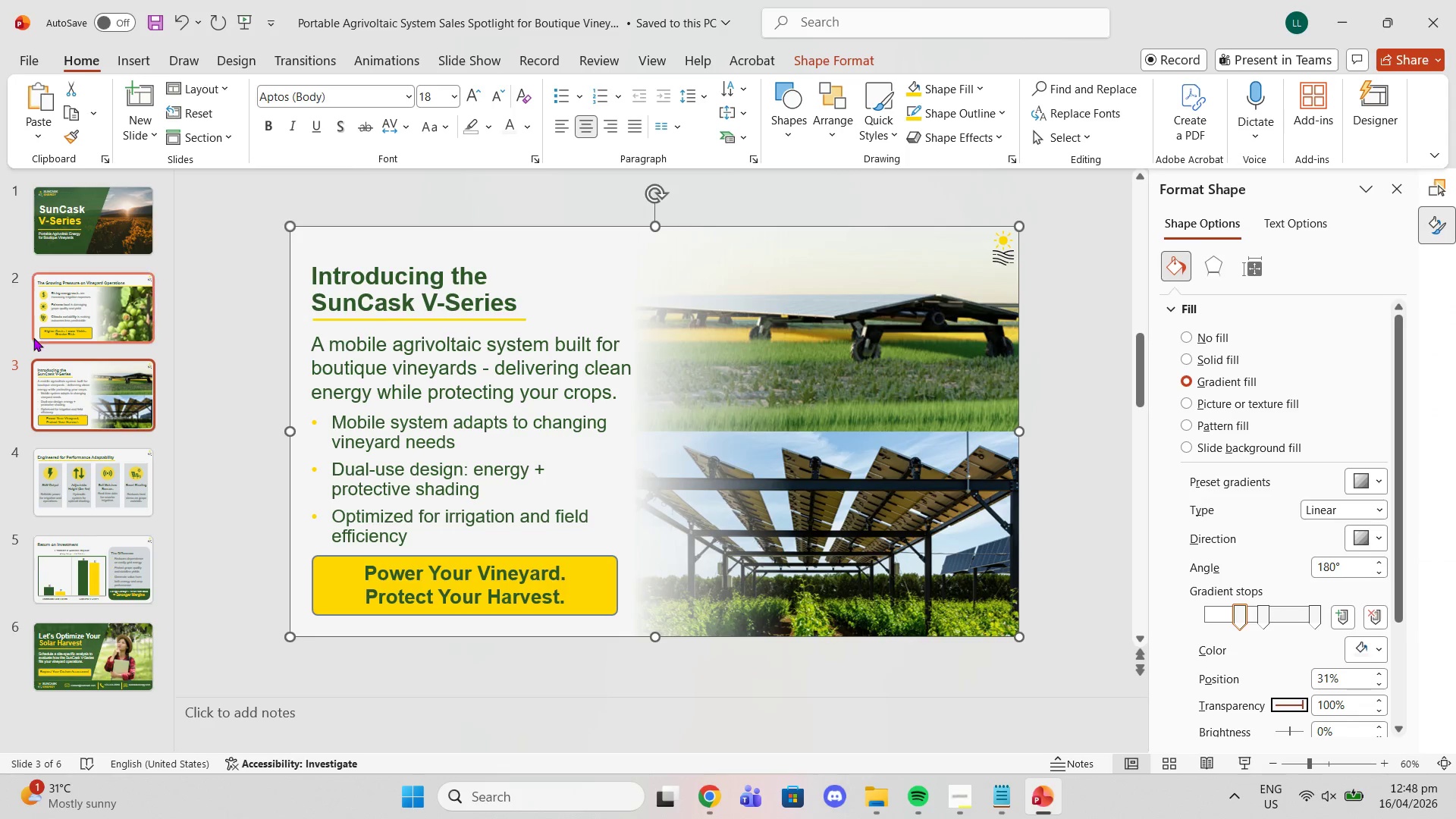 
scroll: coordinate [43, 323], scroll_direction: up, amount: 1.0
 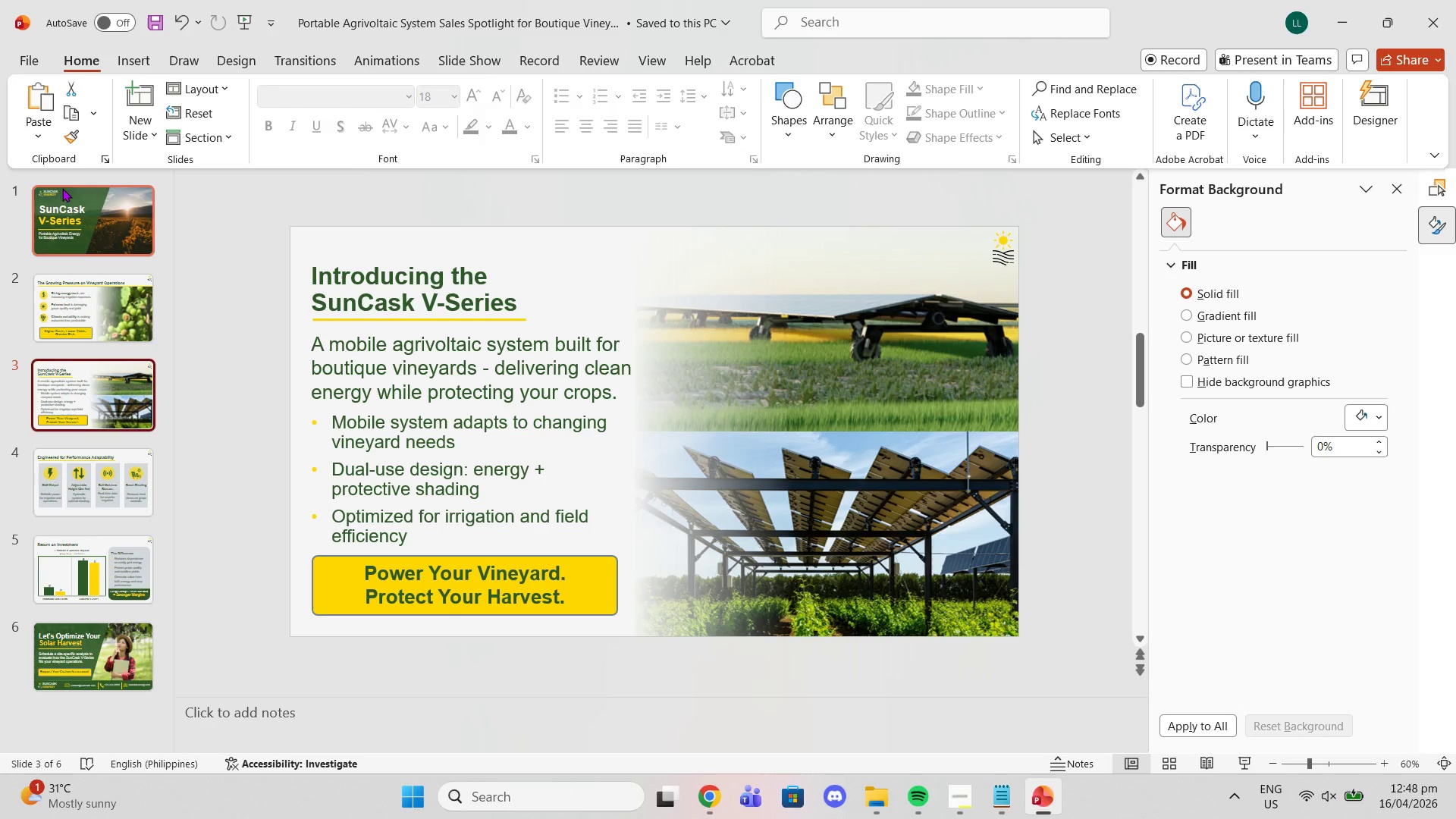 
left_click([67, 229])
 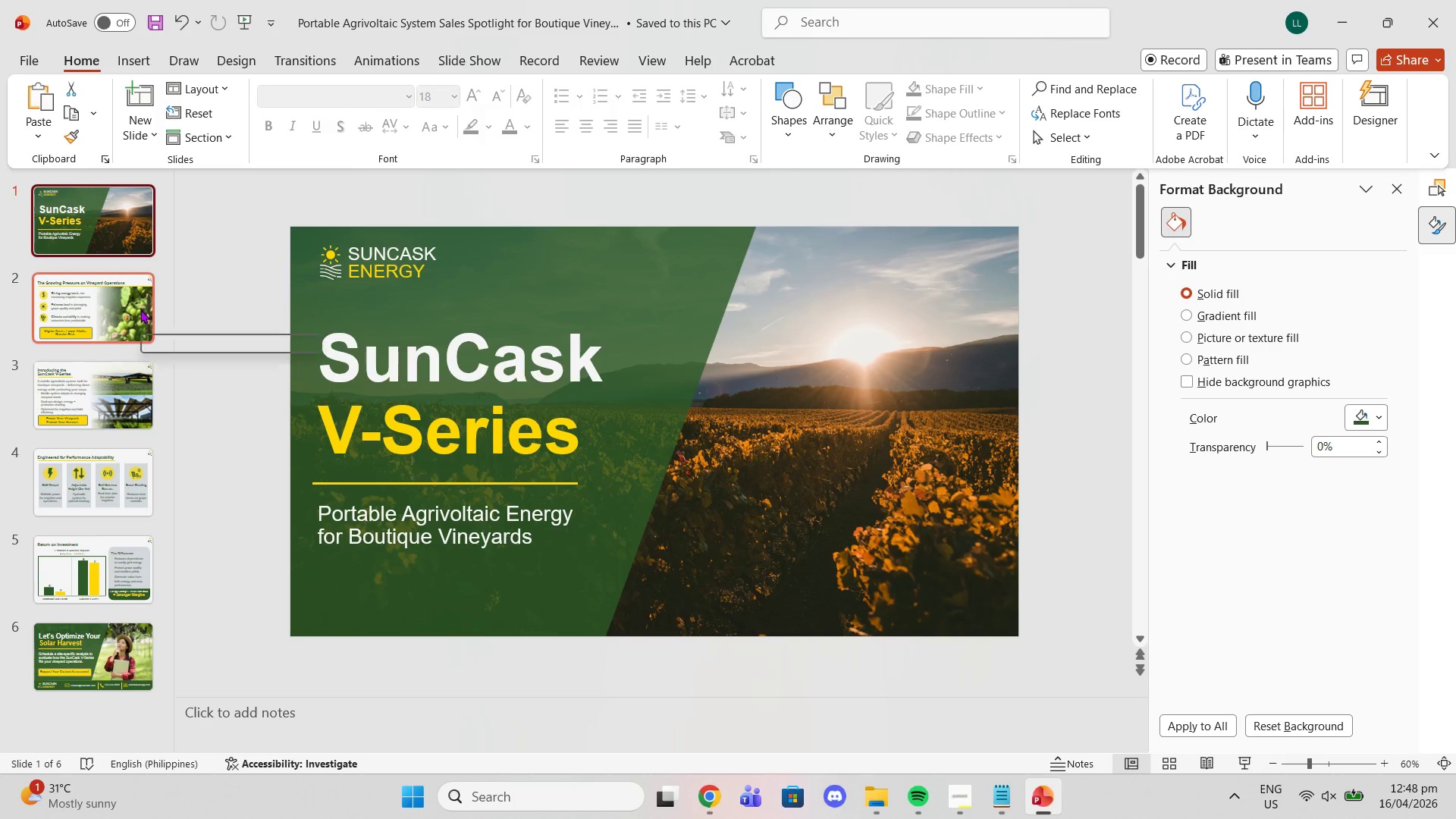 
left_click([140, 309])
 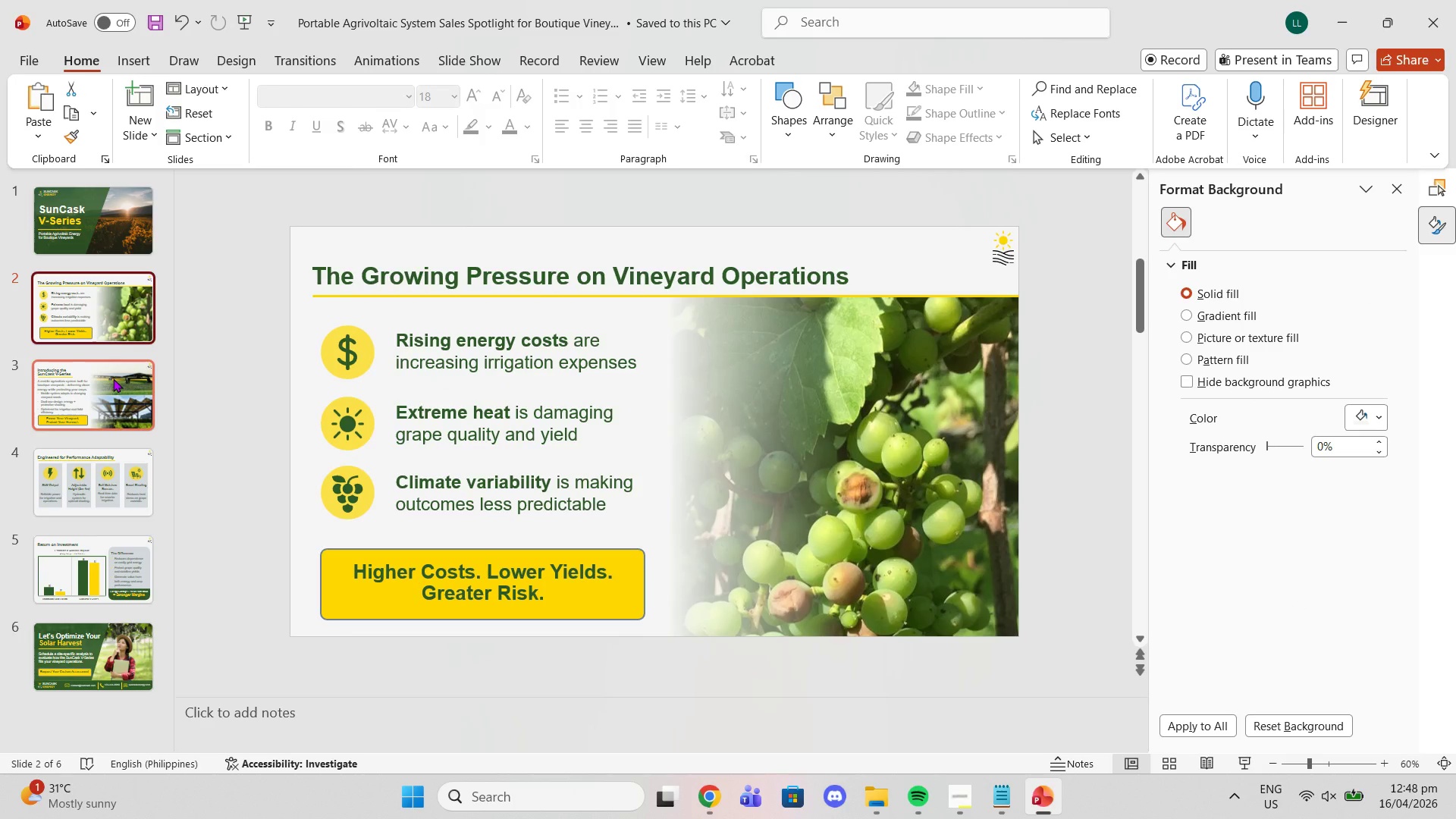 
left_click([113, 378])
 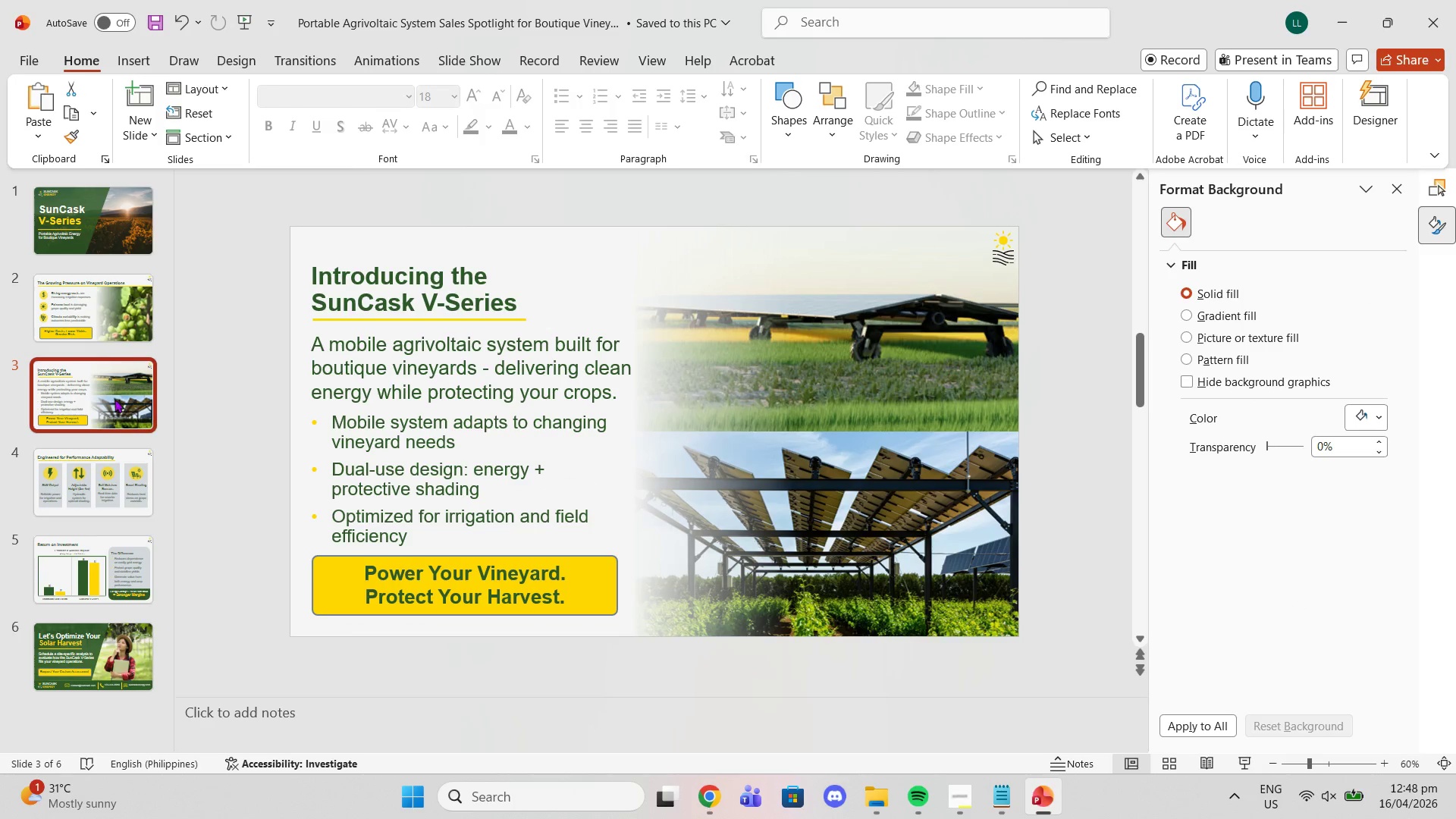 
left_click([126, 470])
 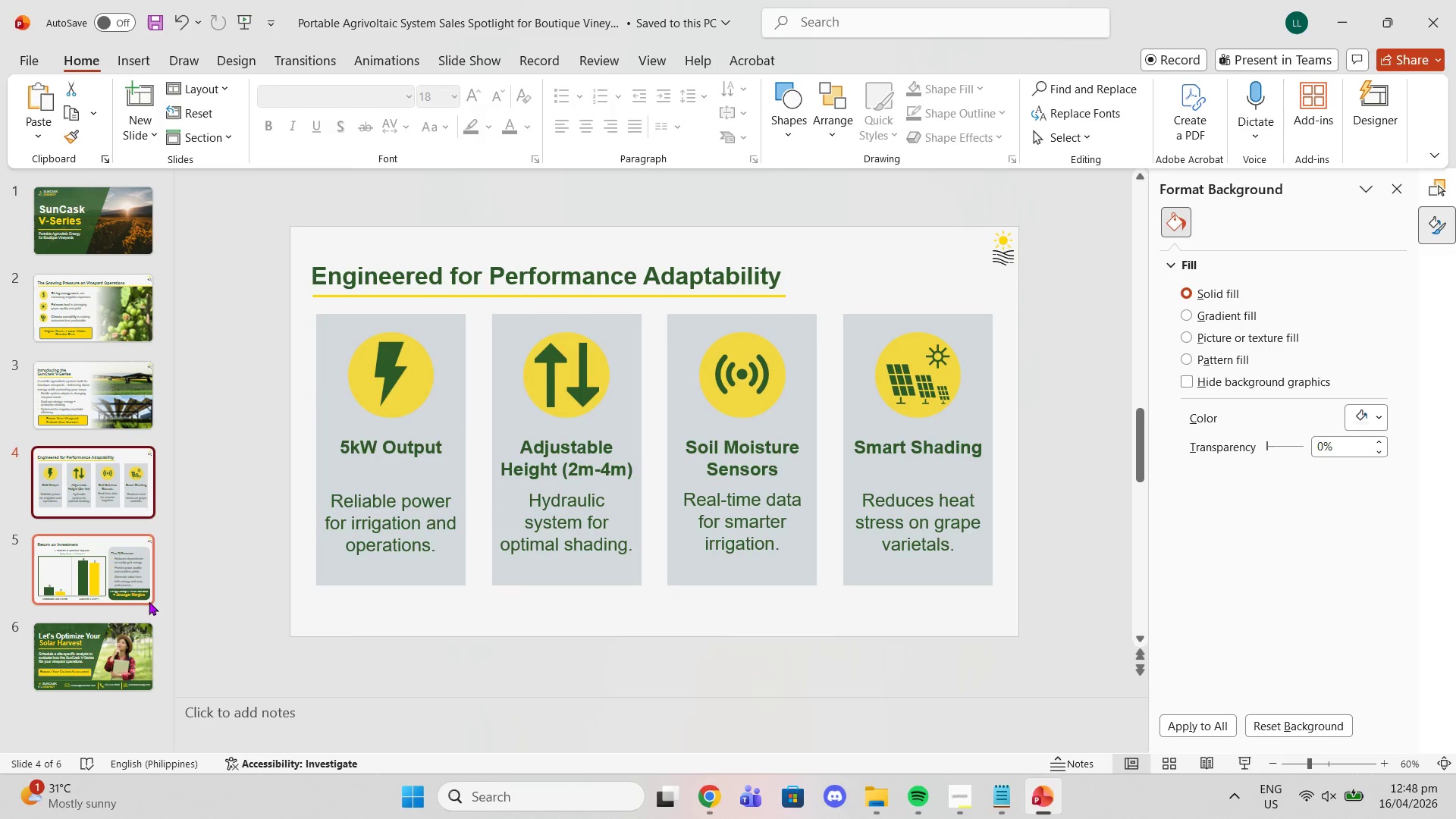 
left_click([116, 567])
 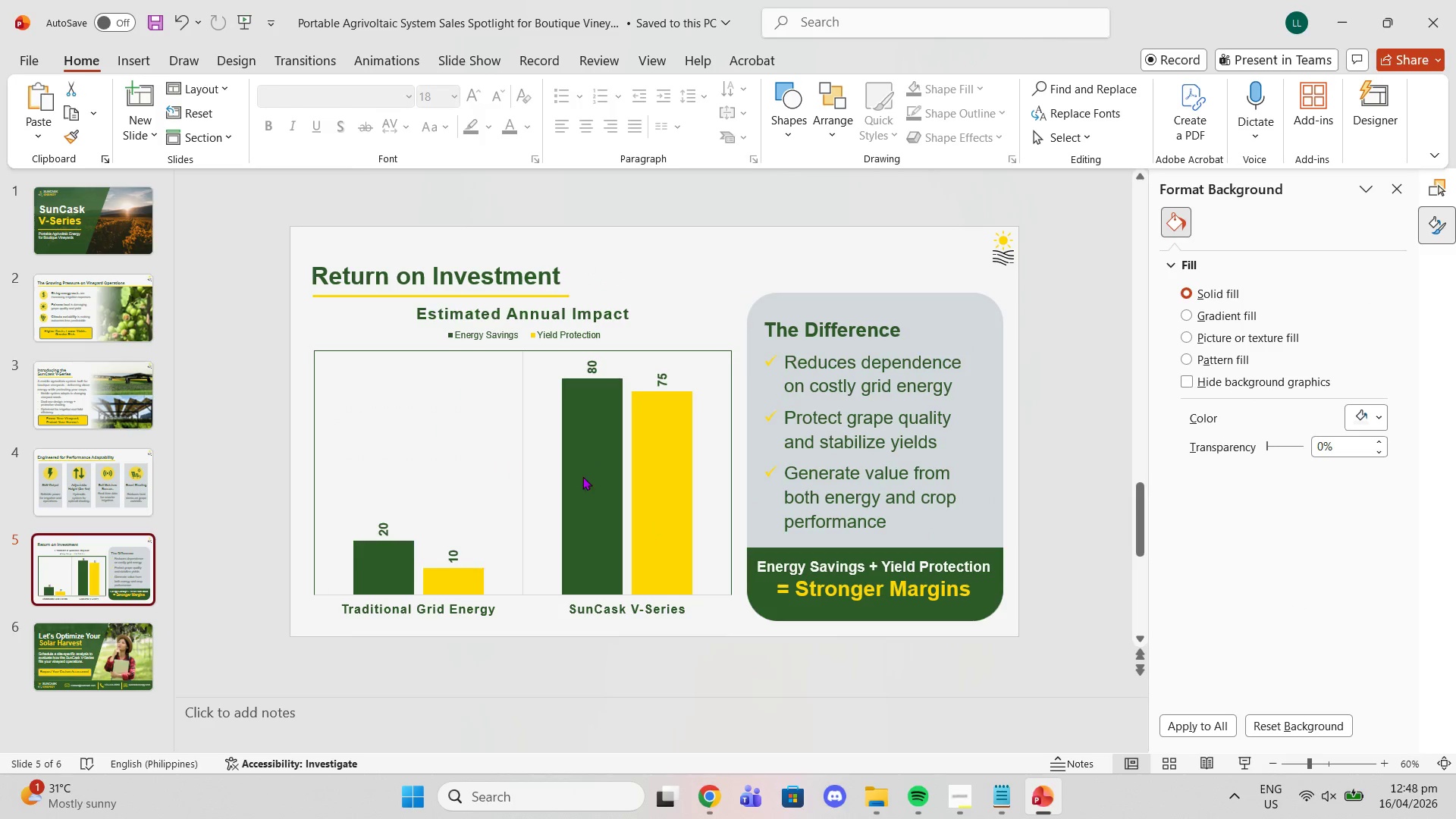 
left_click([435, 427])
 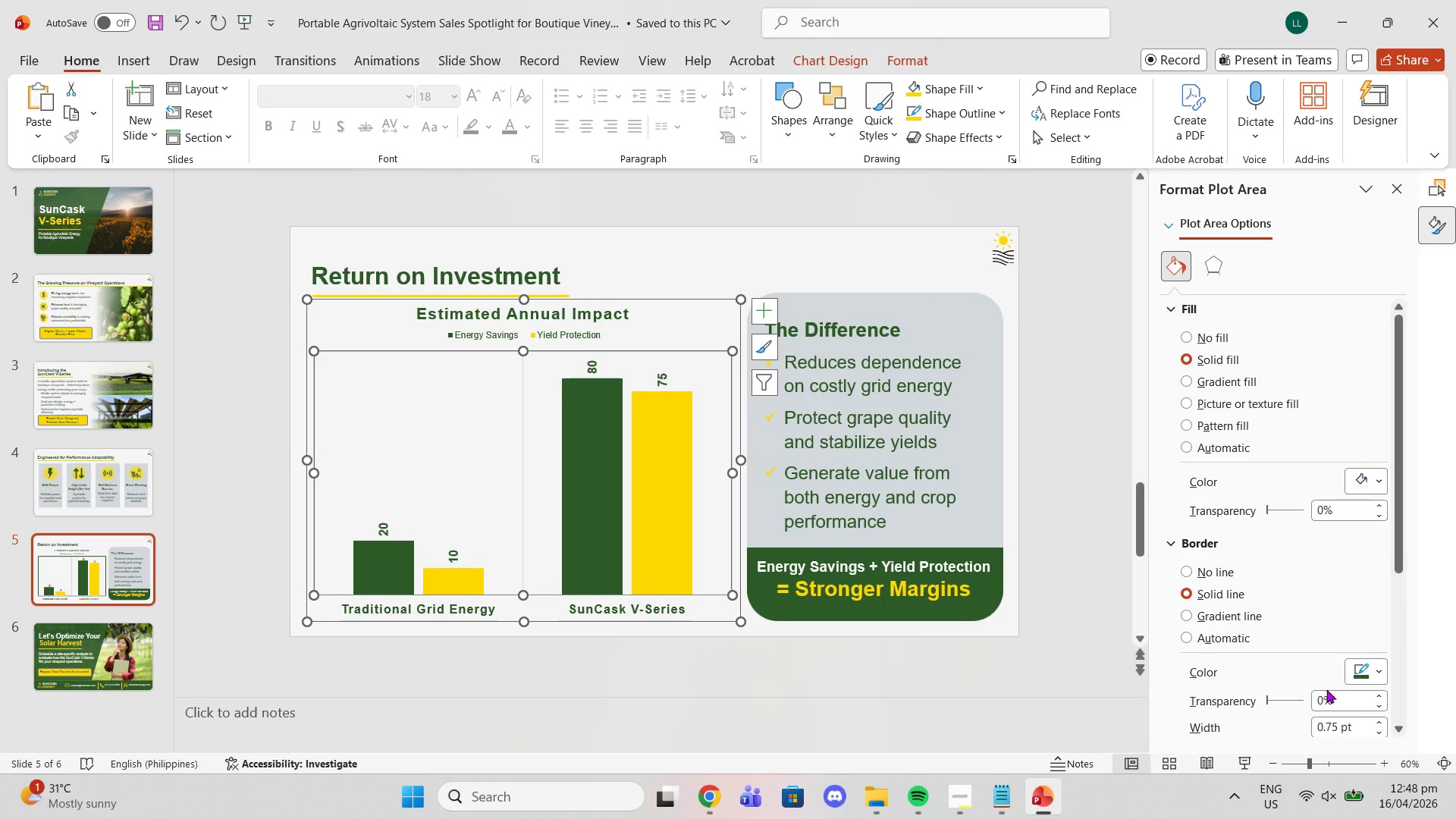 
scroll: coordinate [1314, 566], scroll_direction: none, amount: 0.0
 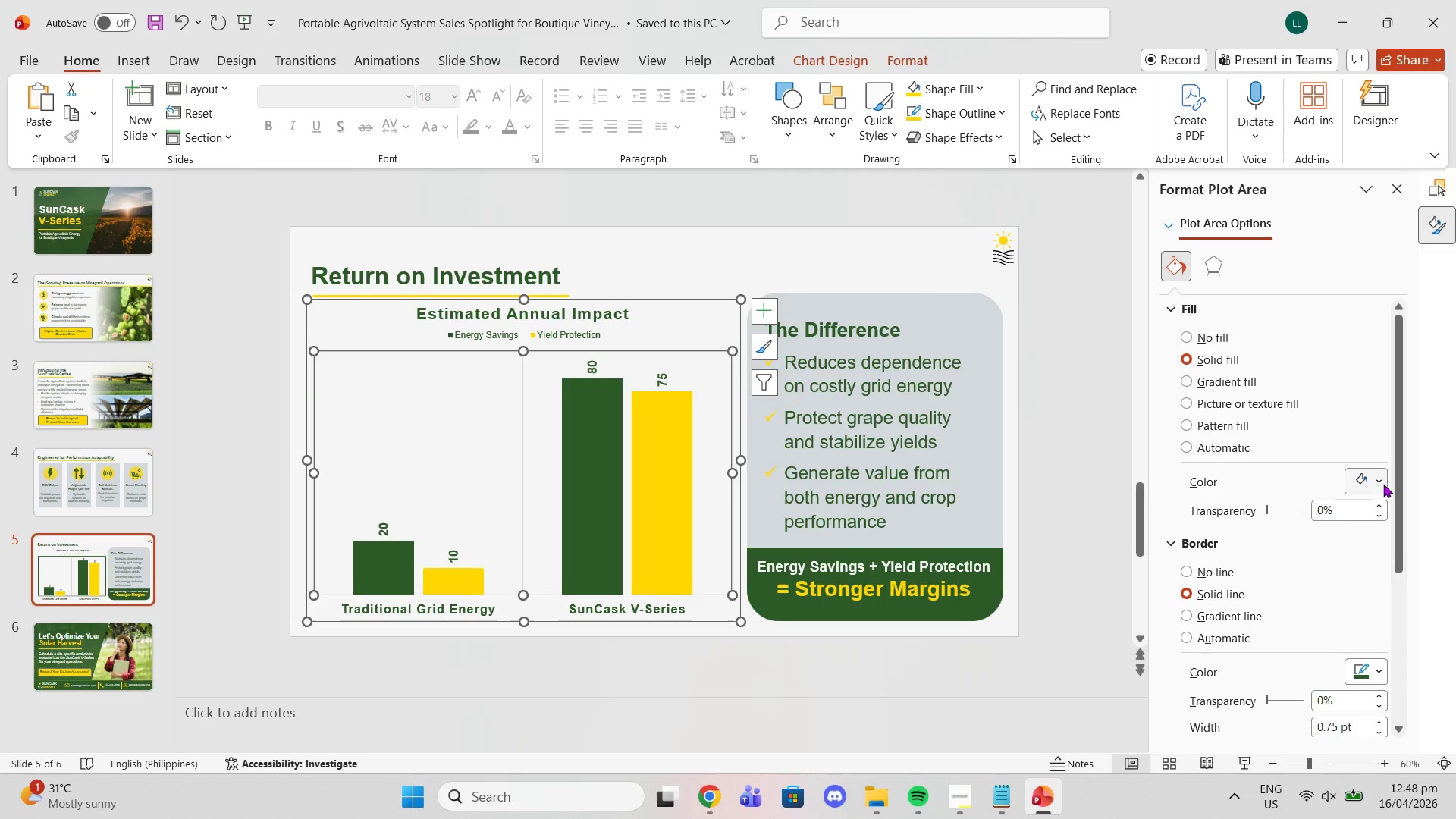 
left_click([1379, 482])
 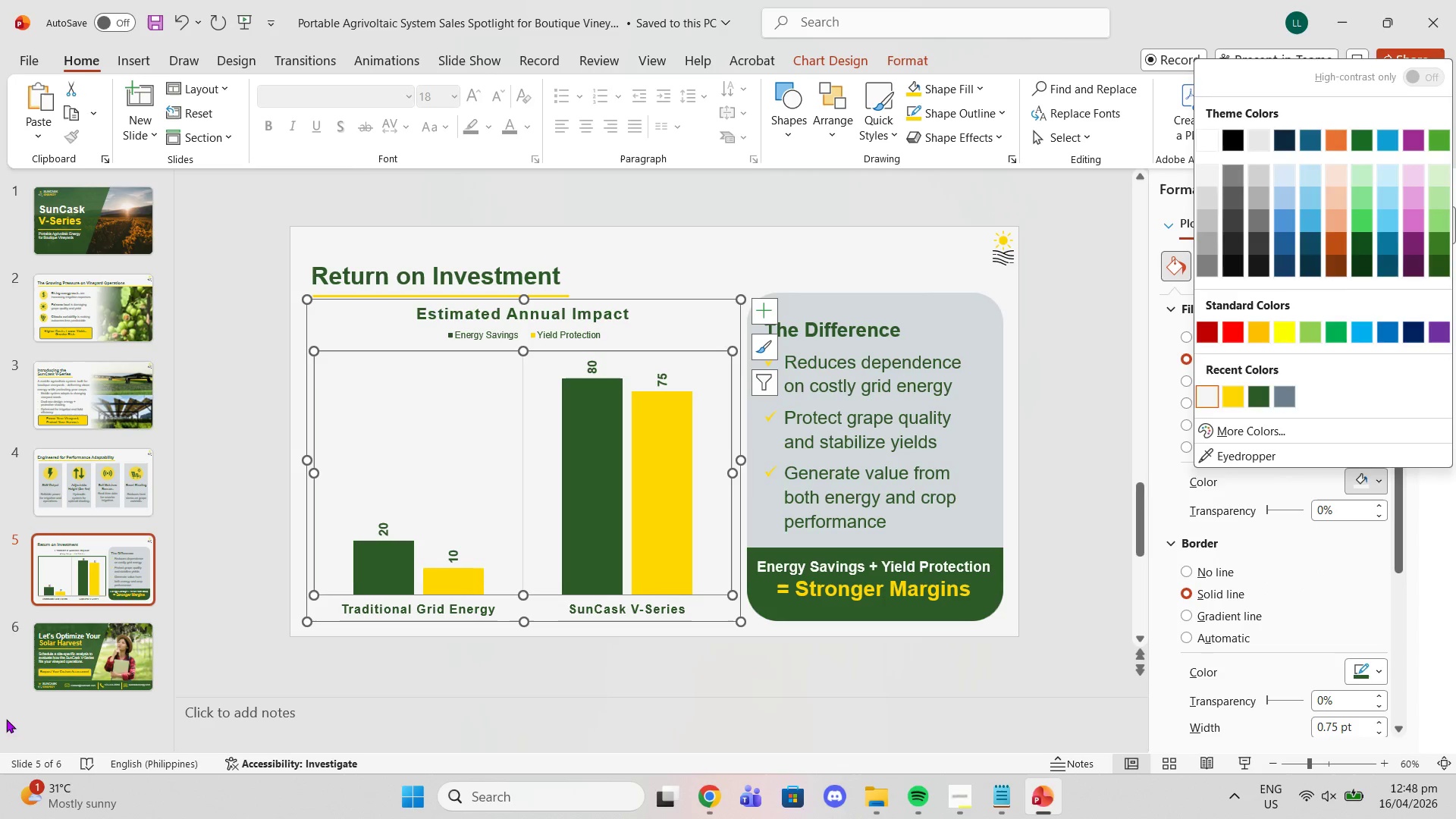 
left_click([95, 659])
 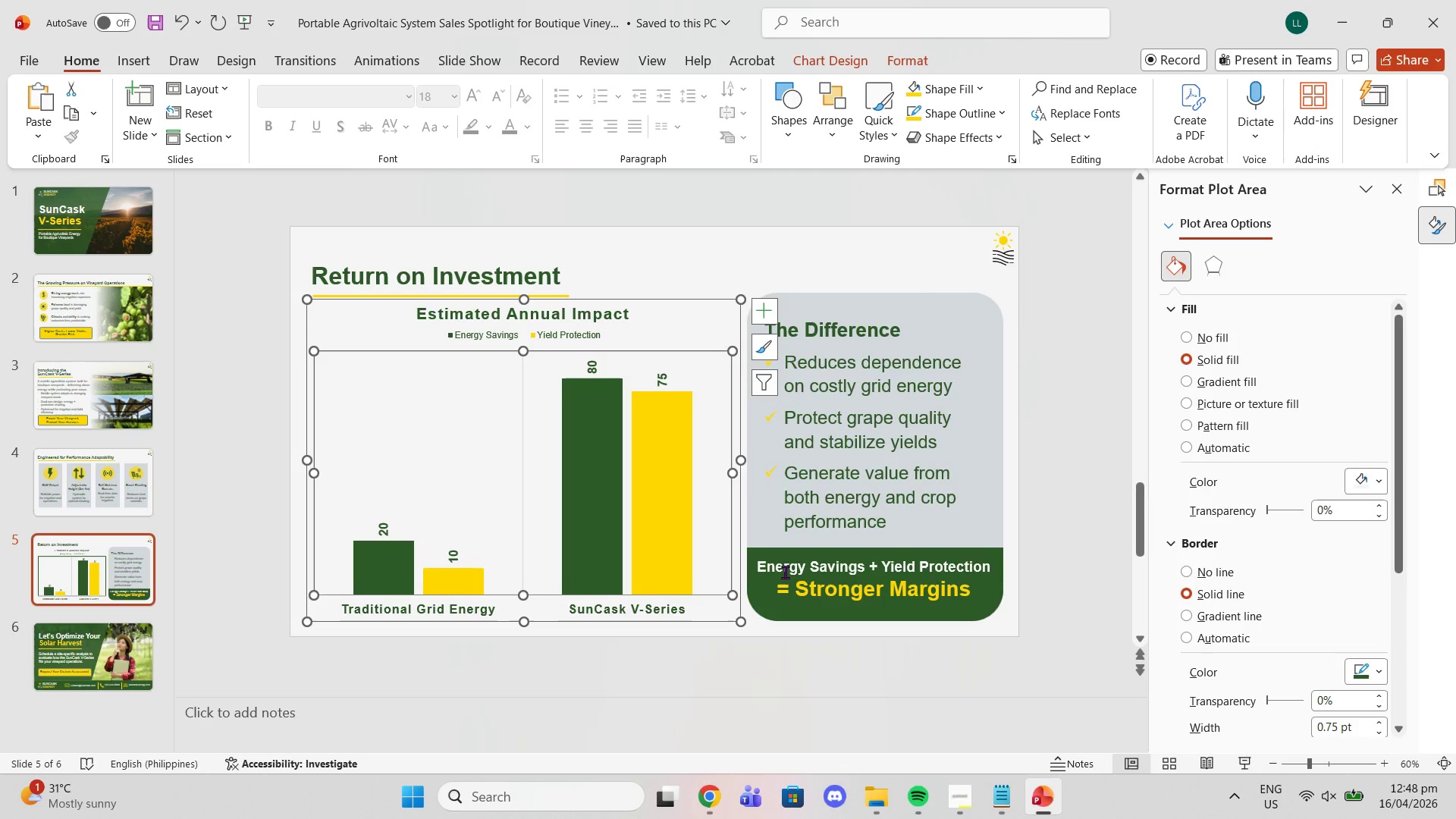 
left_click_drag(start_coordinate=[760, 569], to_coordinate=[985, 572])
 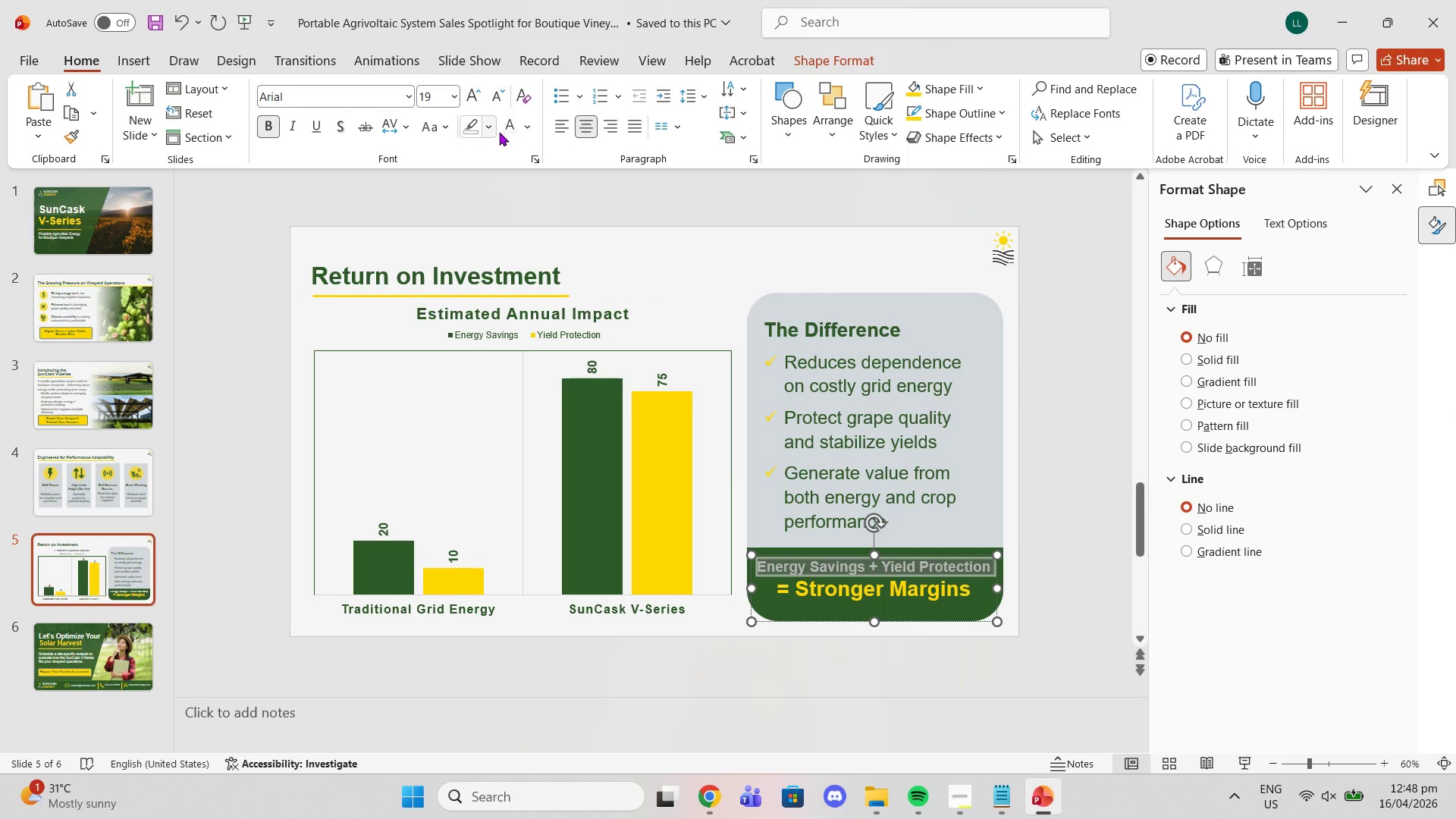 
left_click([511, 132])
 